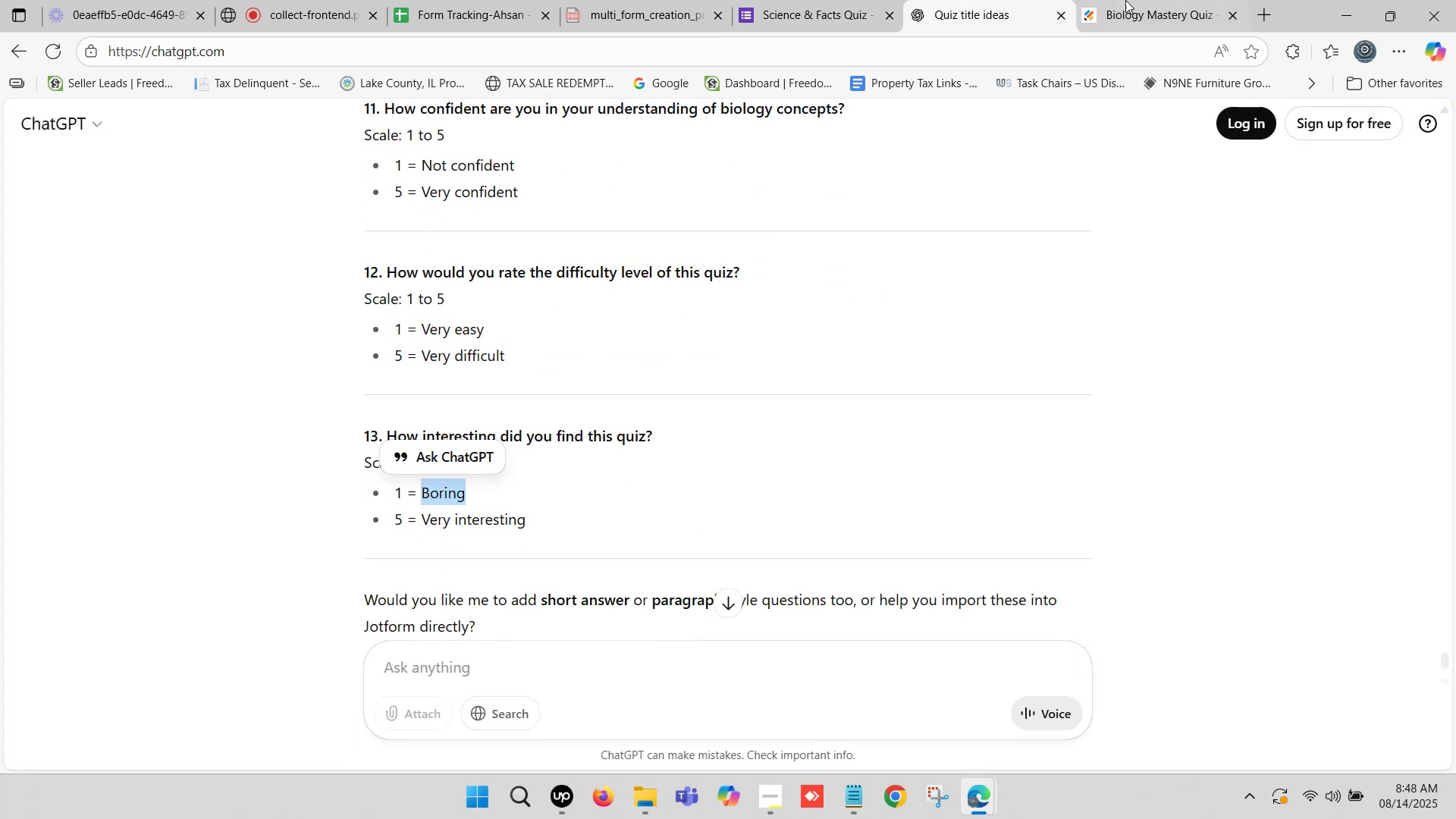 
left_click([1140, 0])
 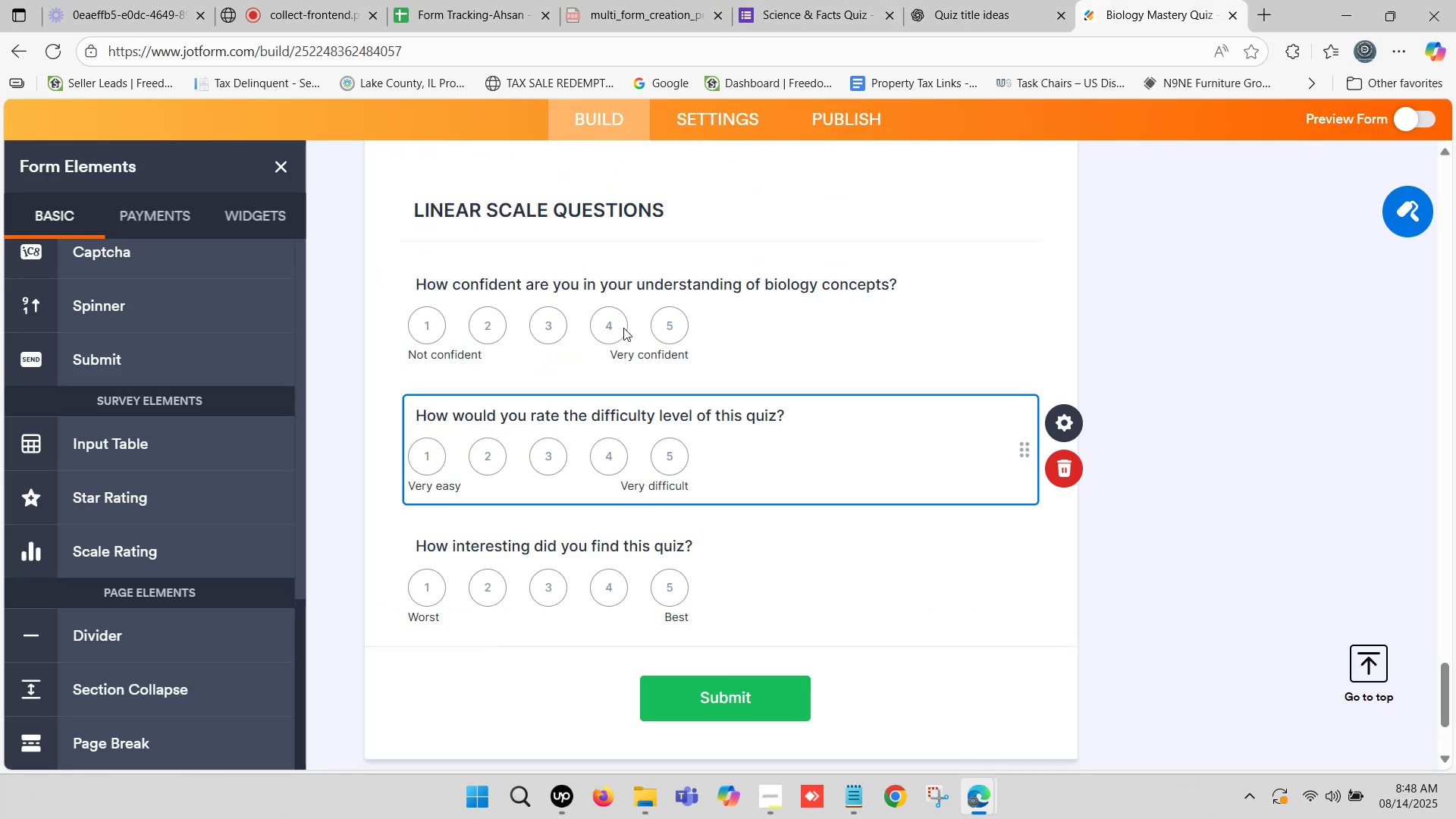 
scroll: coordinate [599, 437], scroll_direction: down, amount: 1.0
 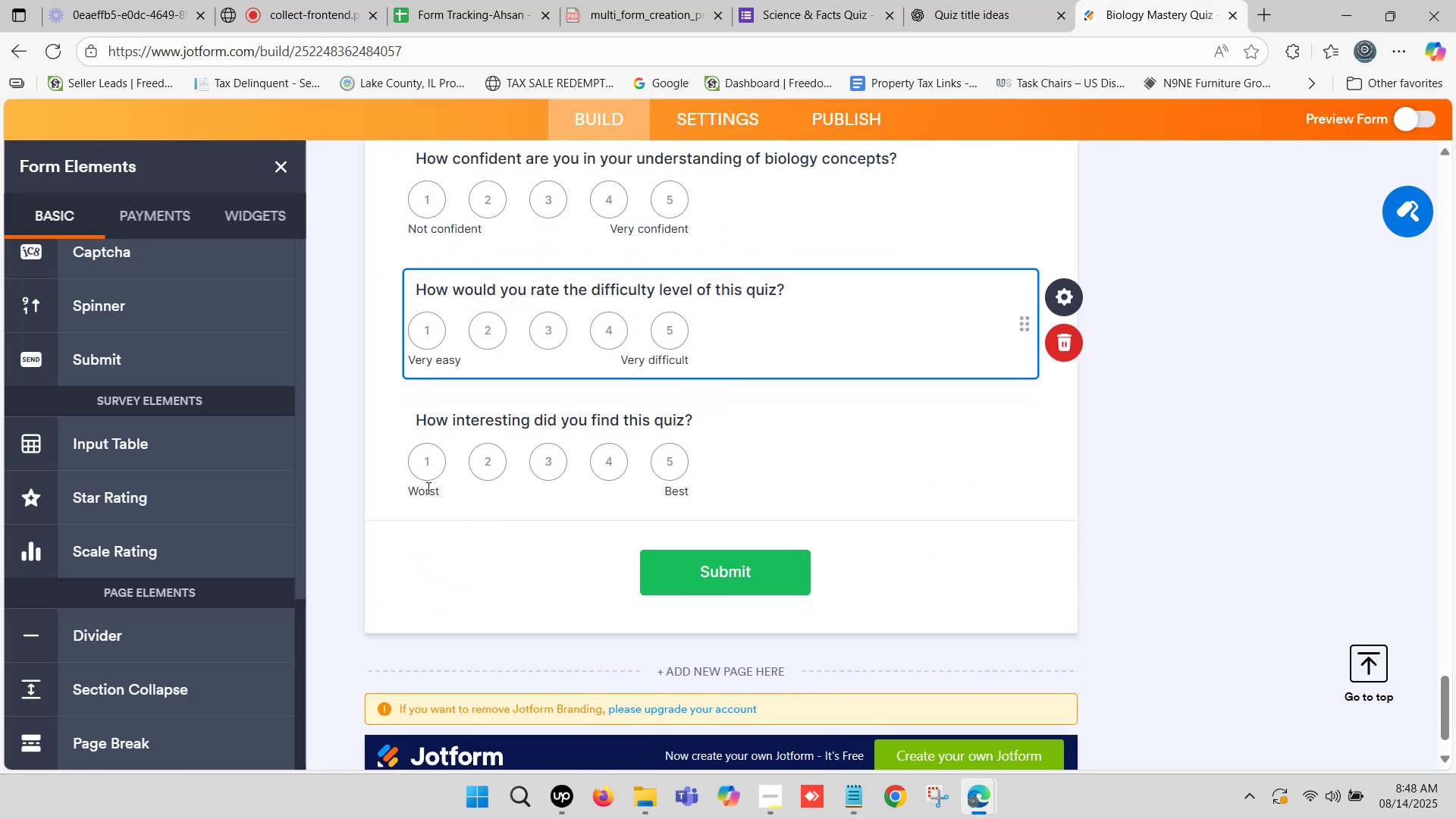 
left_click([427, 488])
 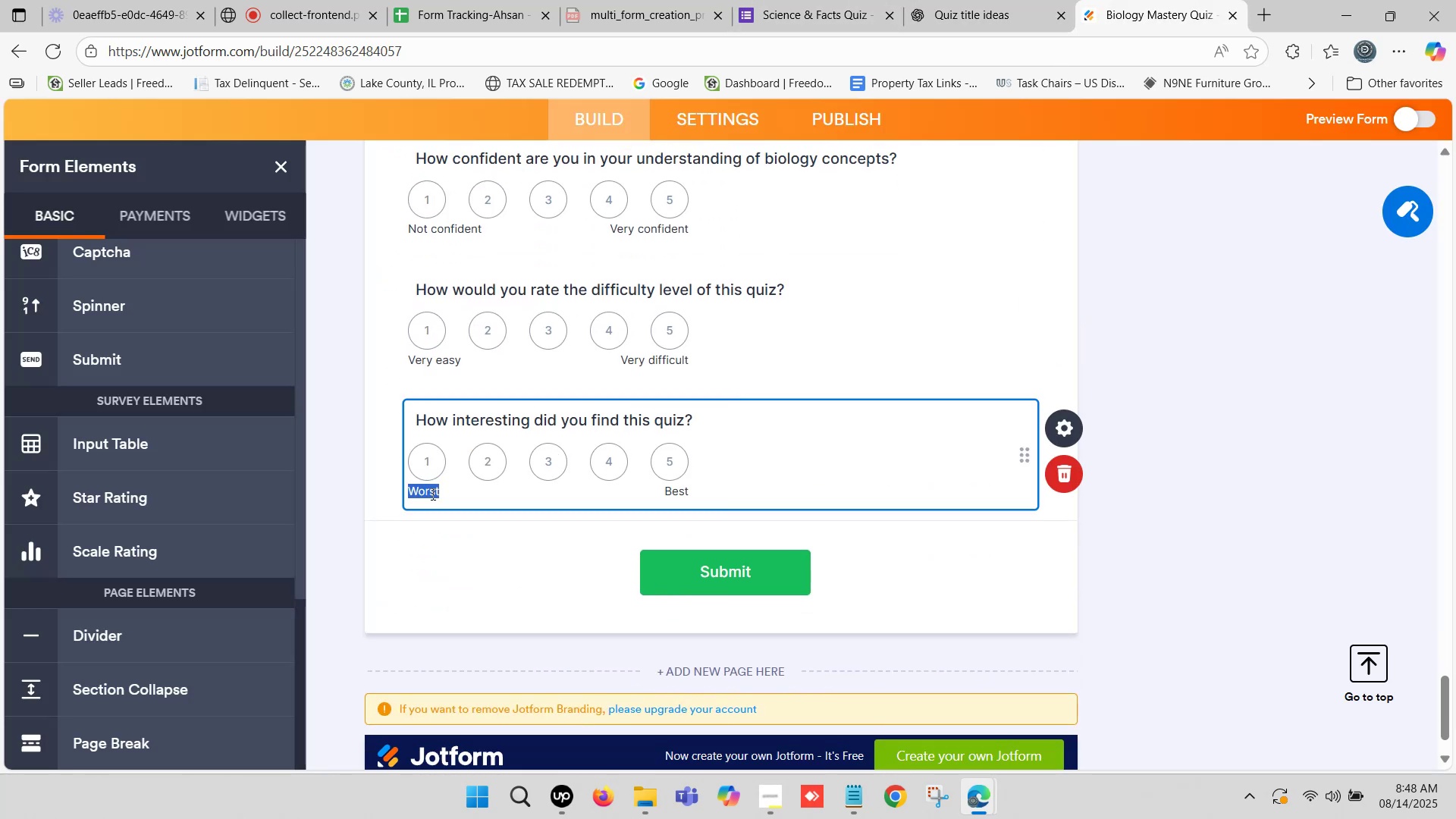 
key(Control+V)
 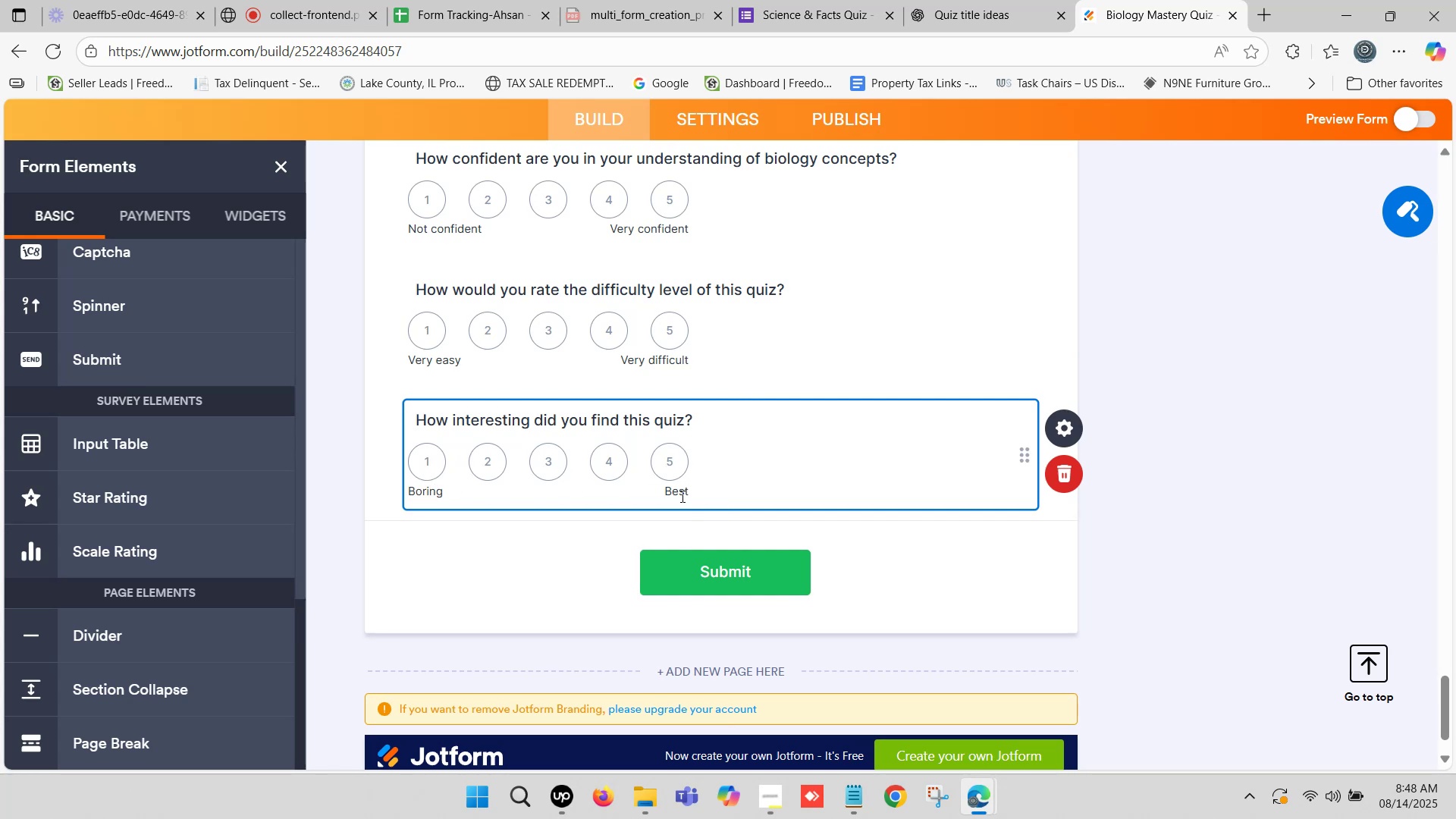 
left_click([681, 496])
 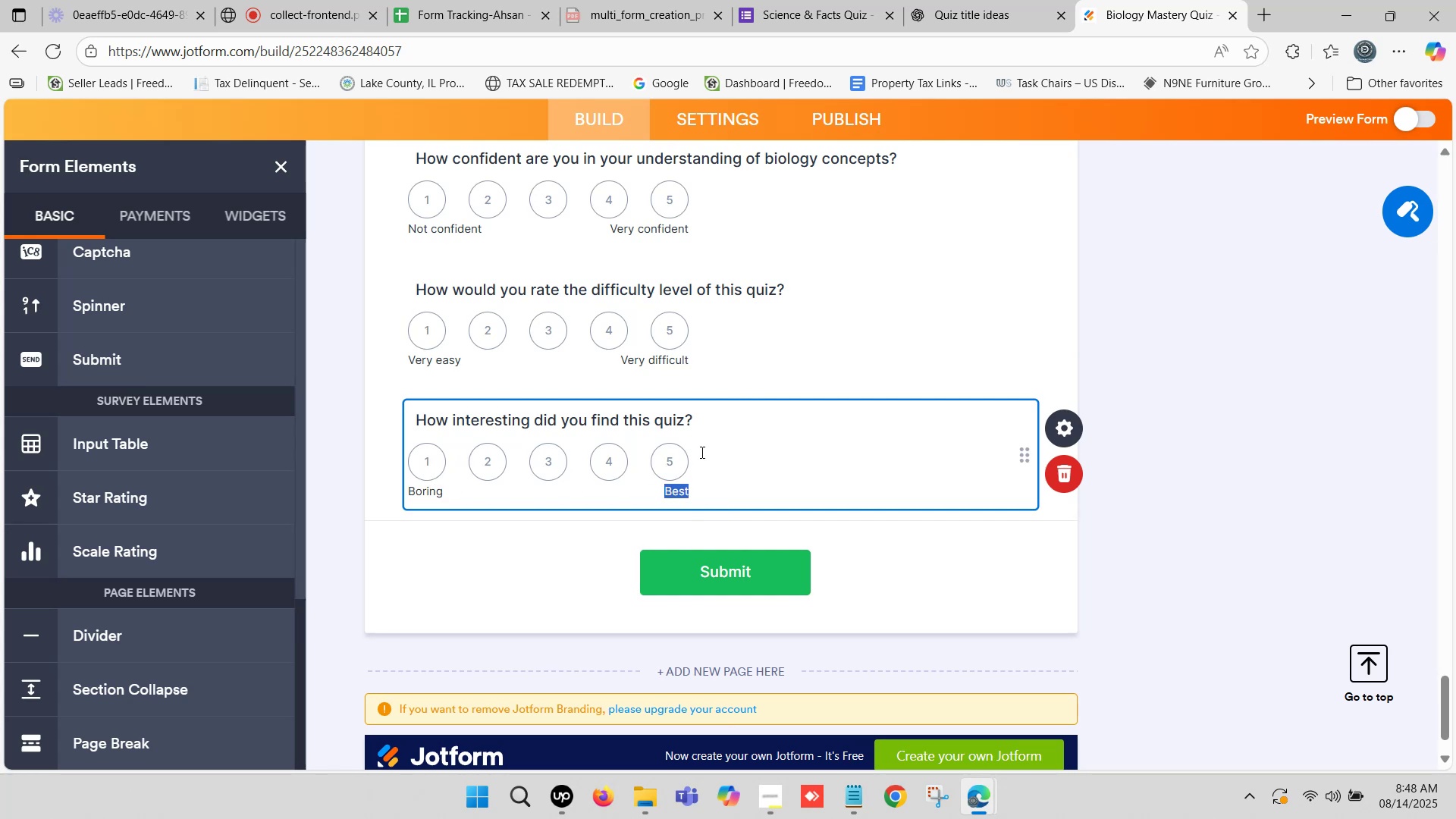 
left_click([941, 0])
 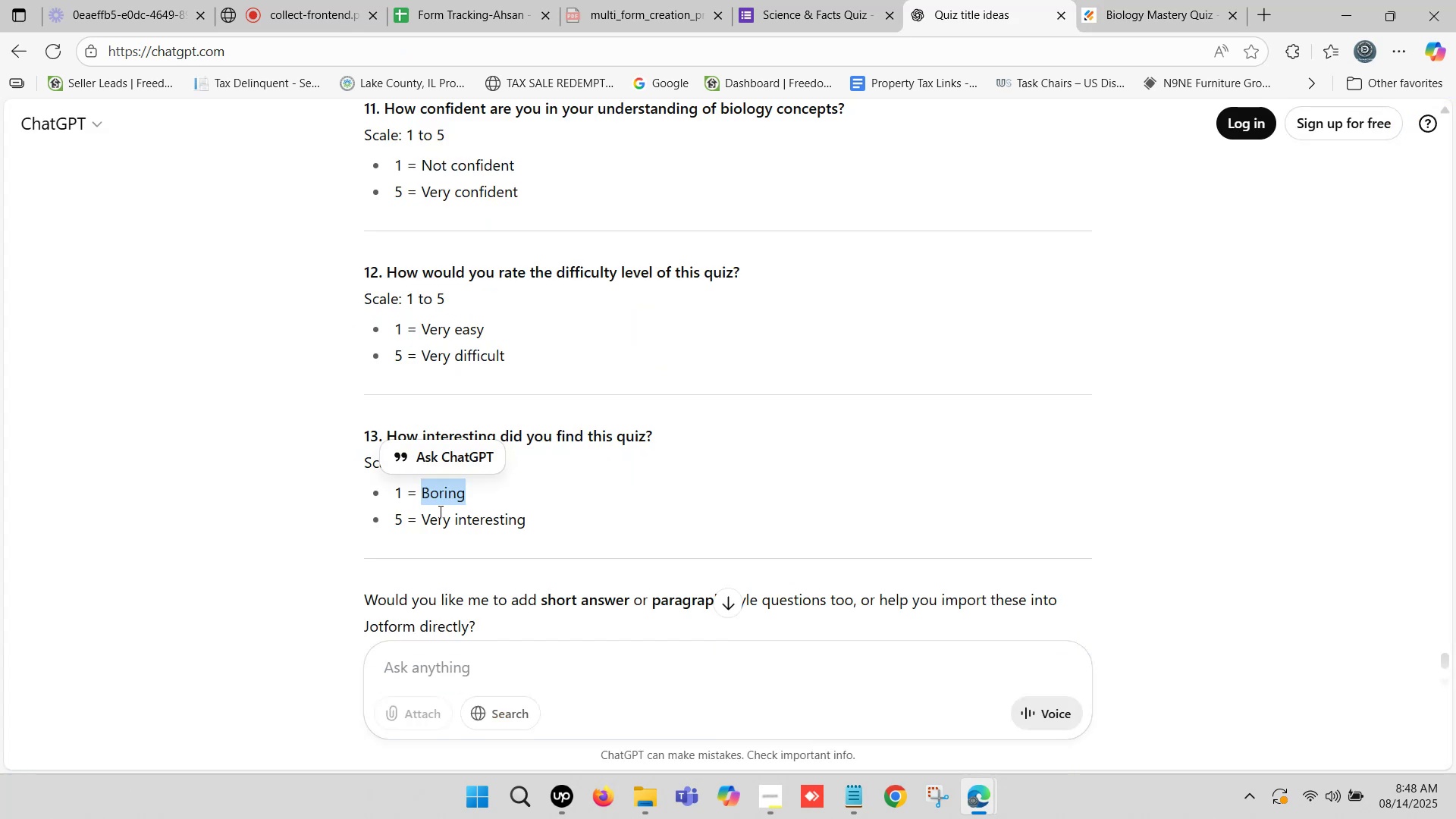 
left_click_drag(start_coordinate=[425, 521], to_coordinate=[522, 524])
 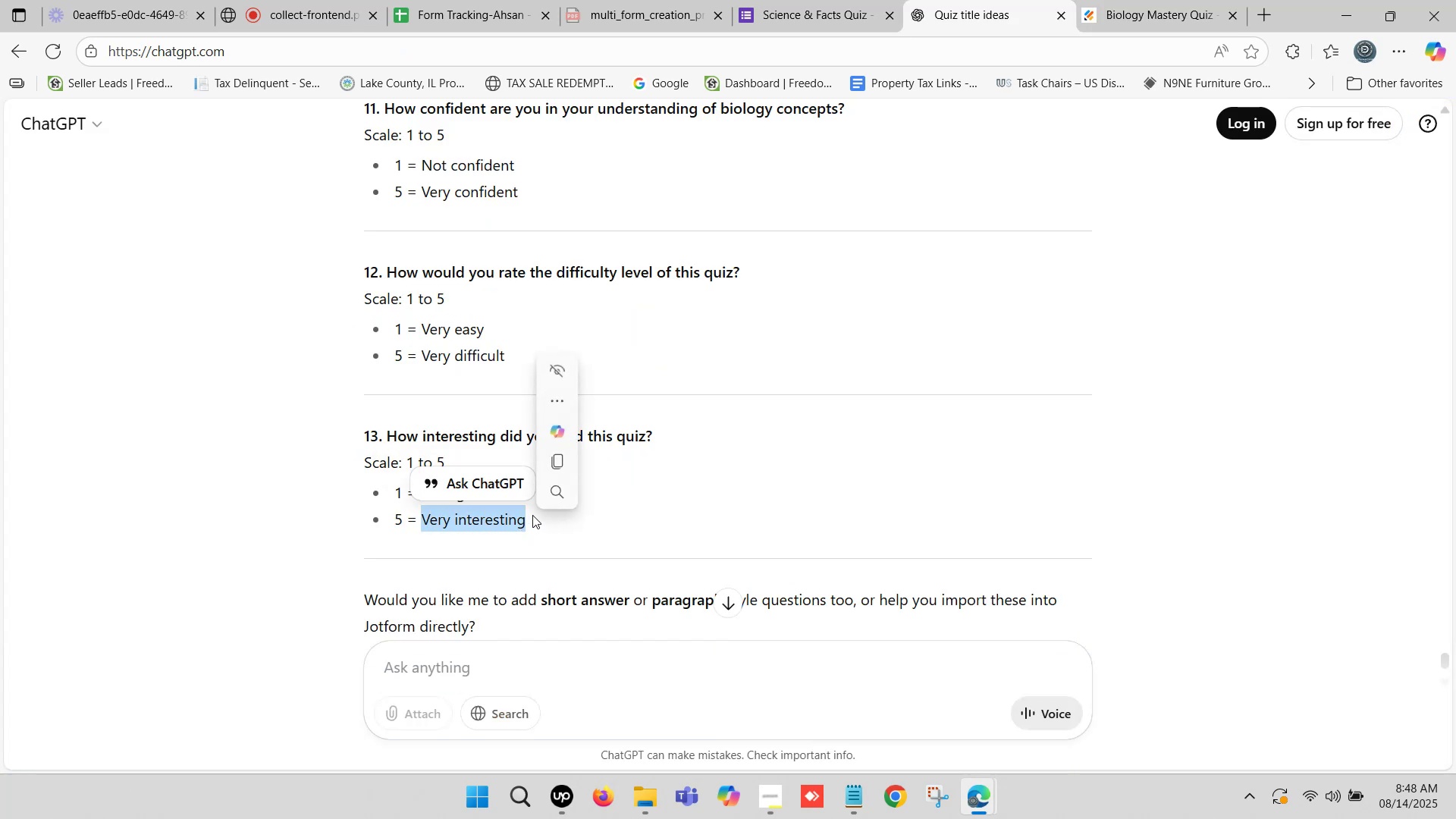 
key(Control+C)
 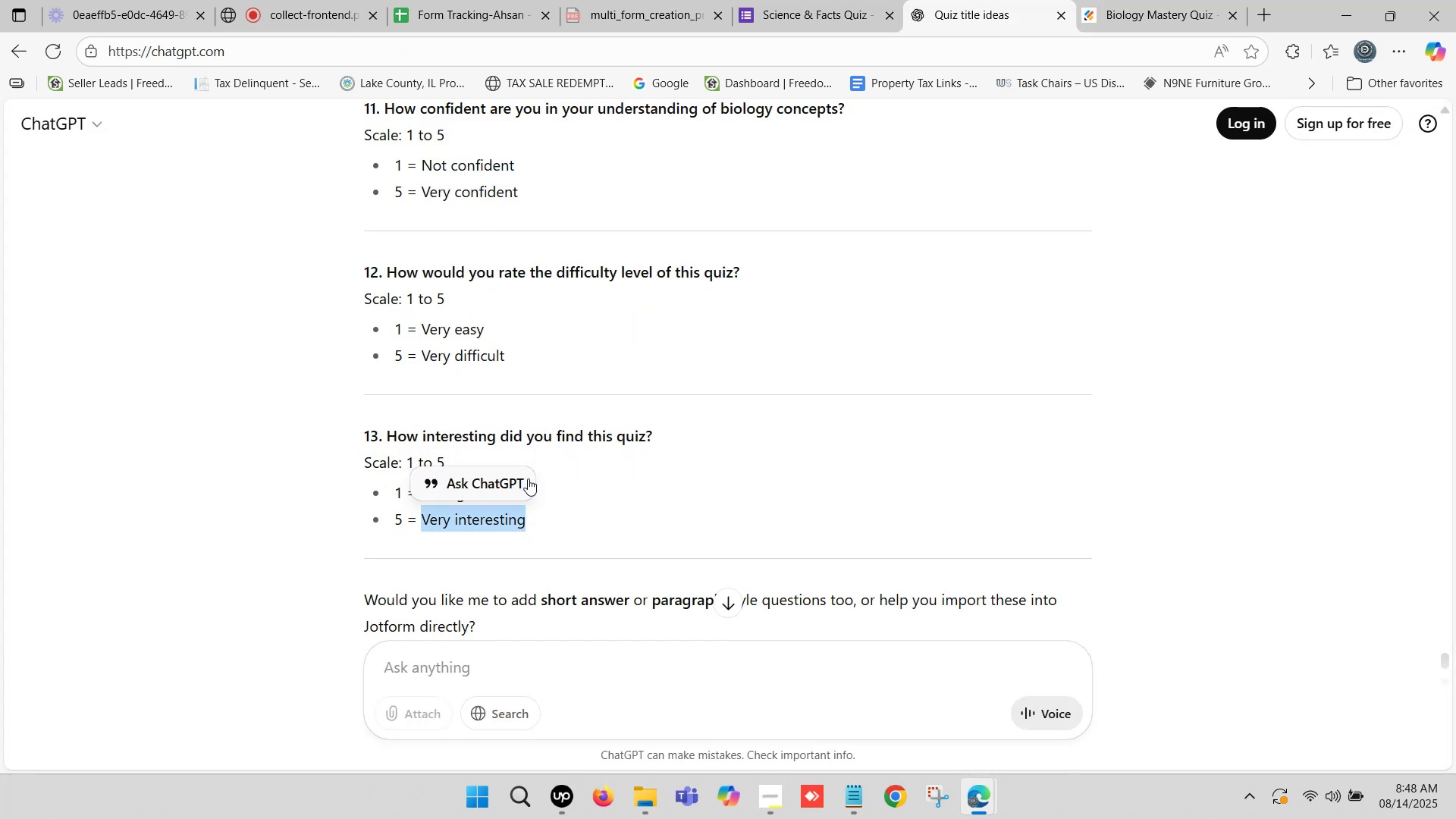 
key(Control+C)
 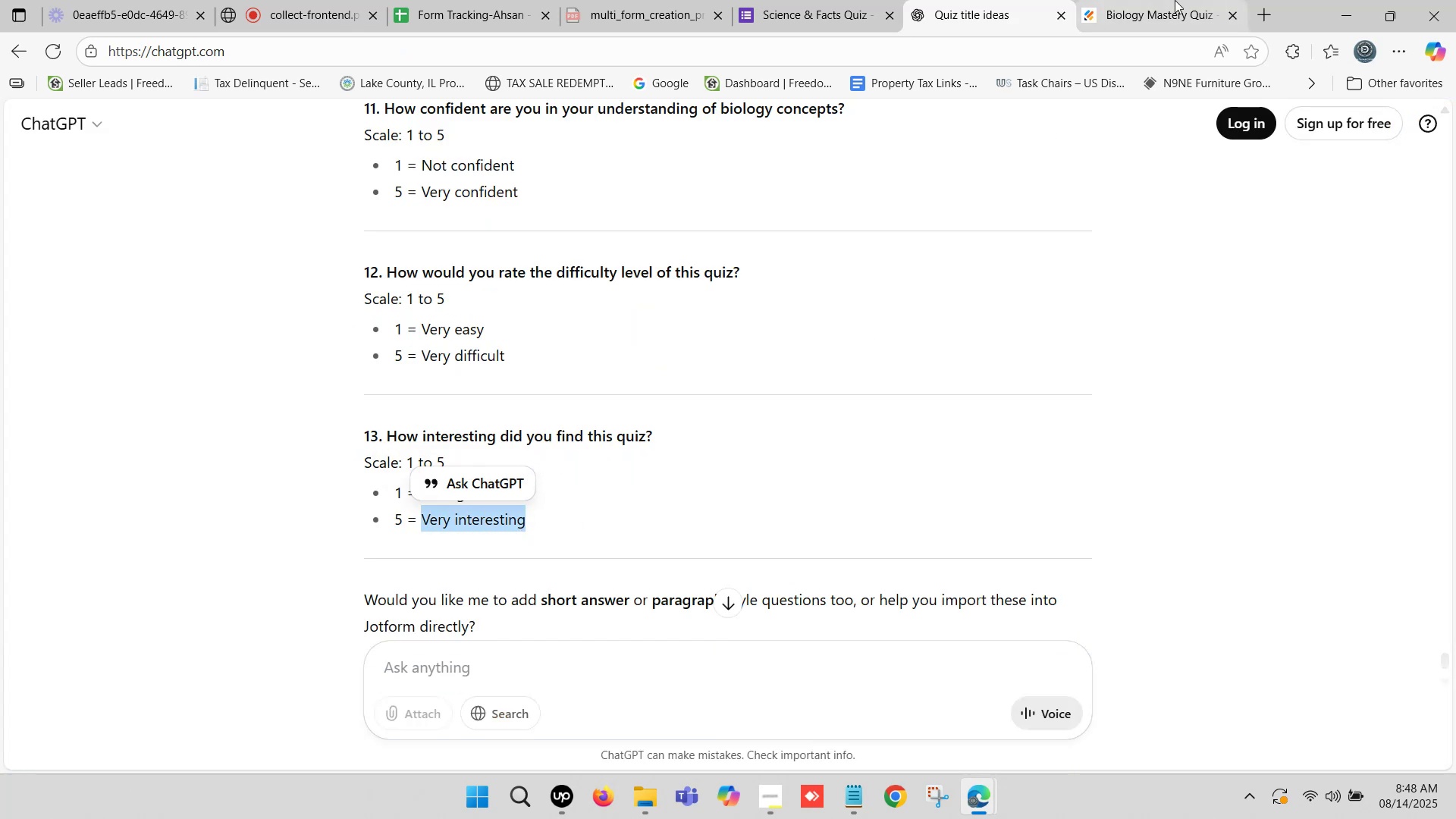 
left_click([1177, 0])
 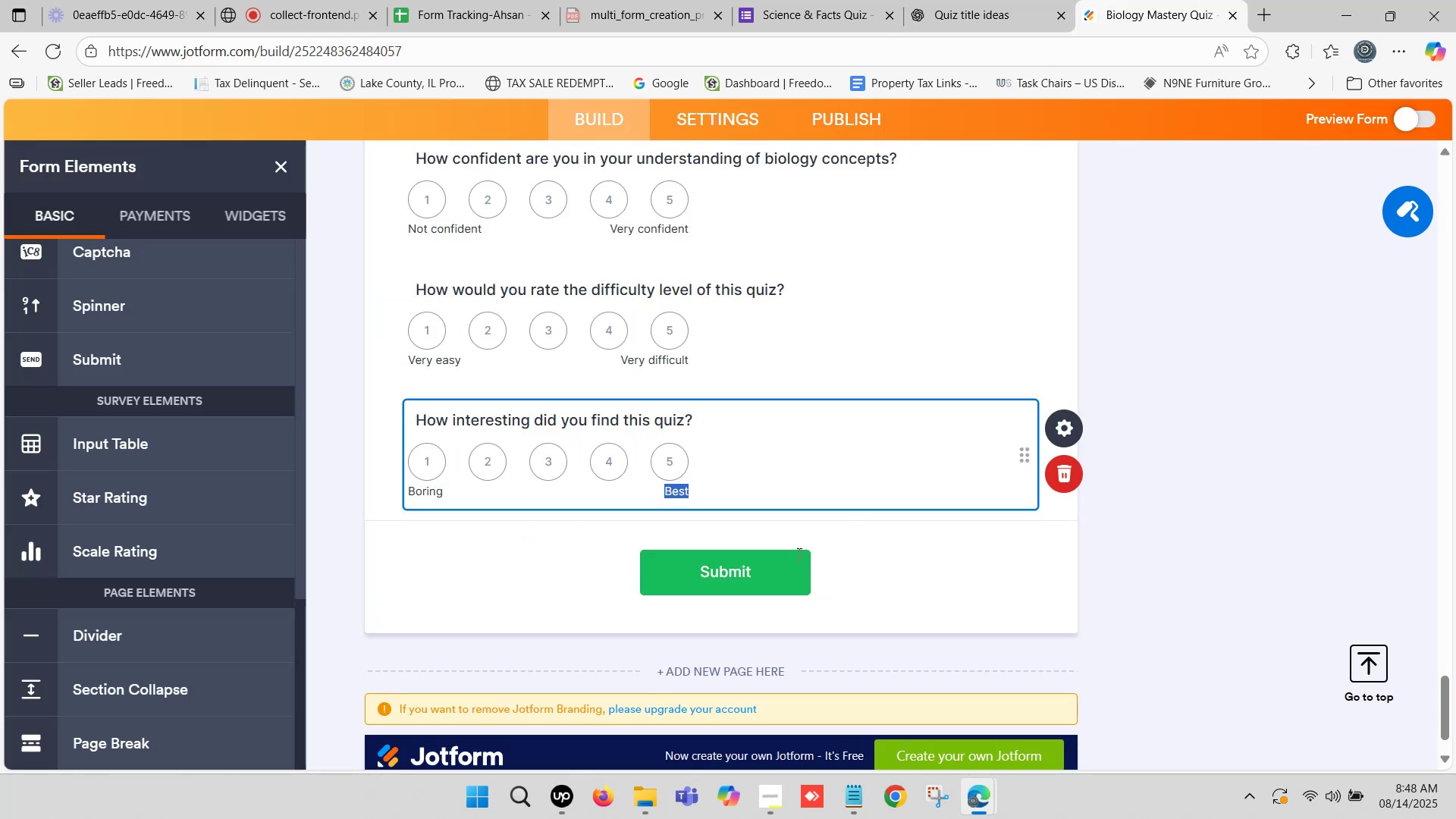 
key(Control+ControlLeft)
 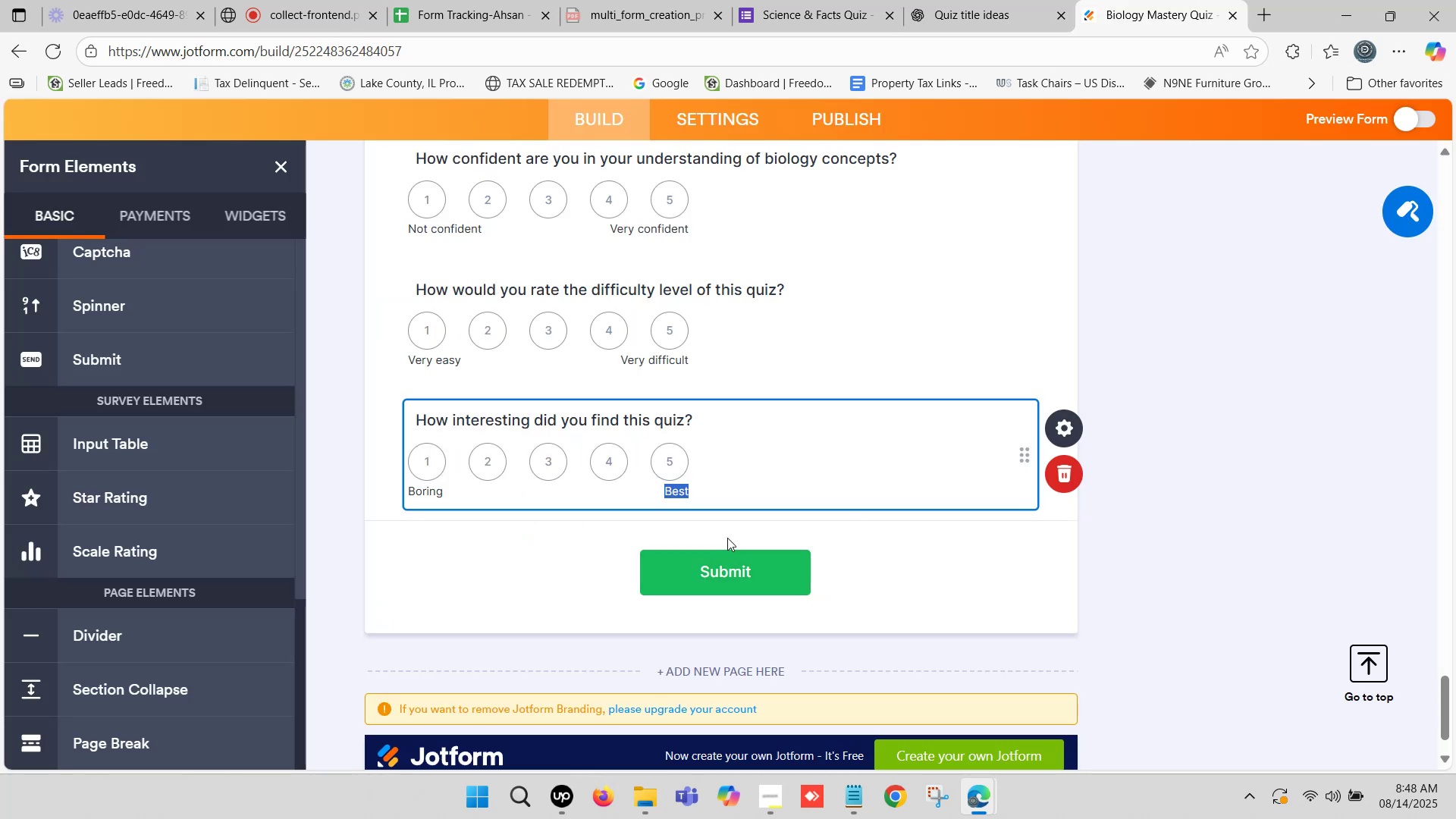 
key(Control+V)
 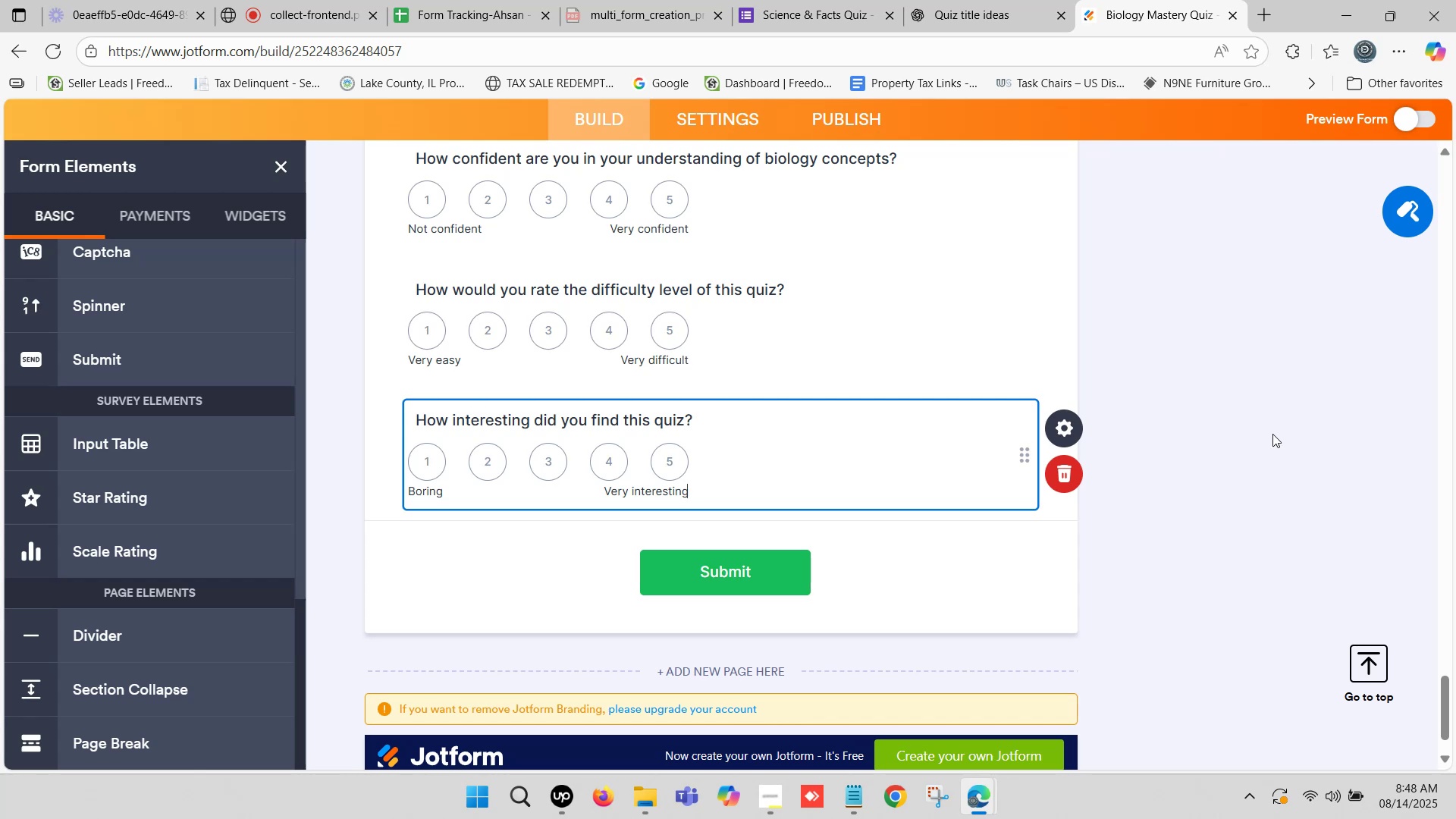 
wait(29.68)
 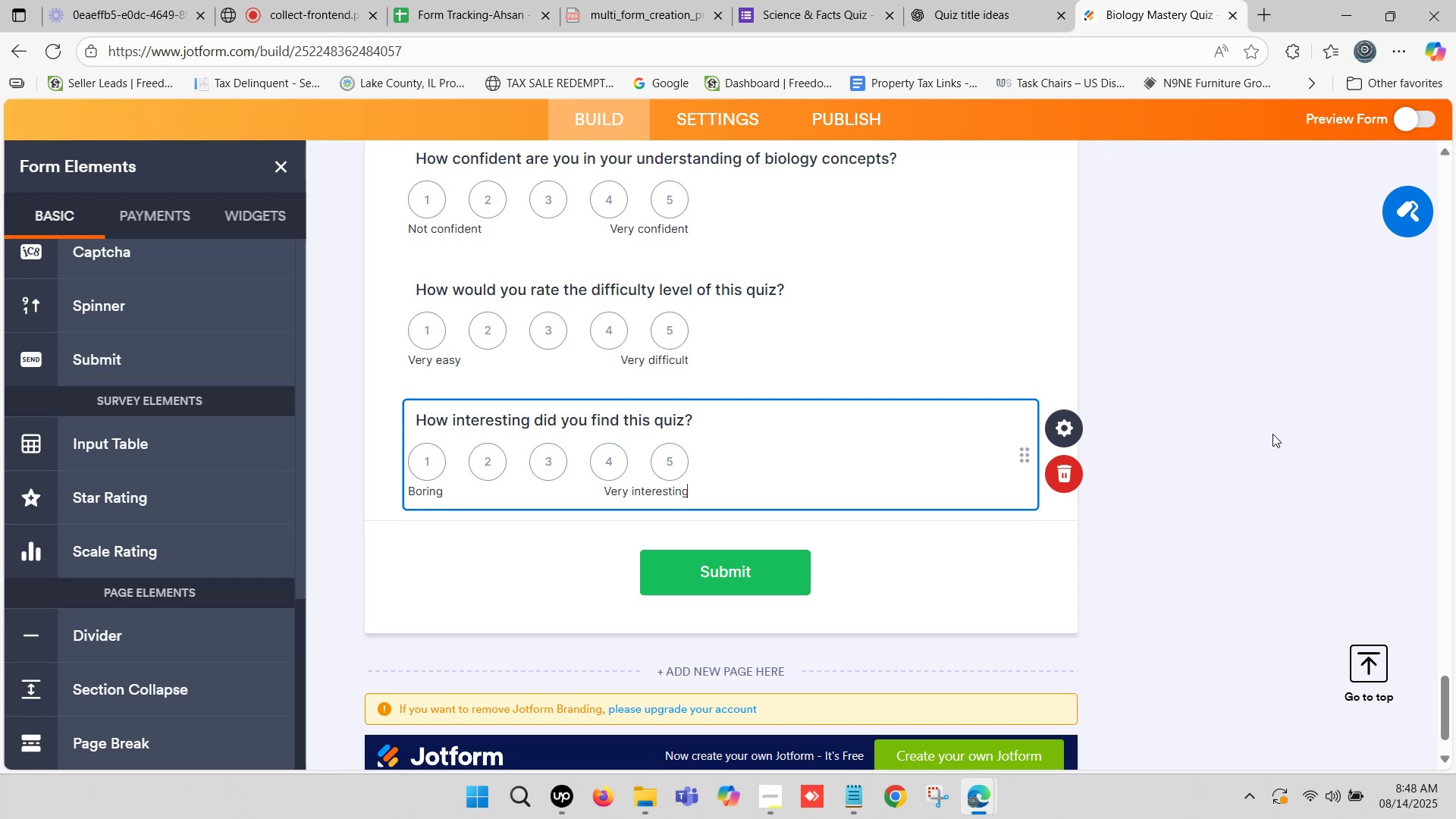 
double_click([1164, 0])
 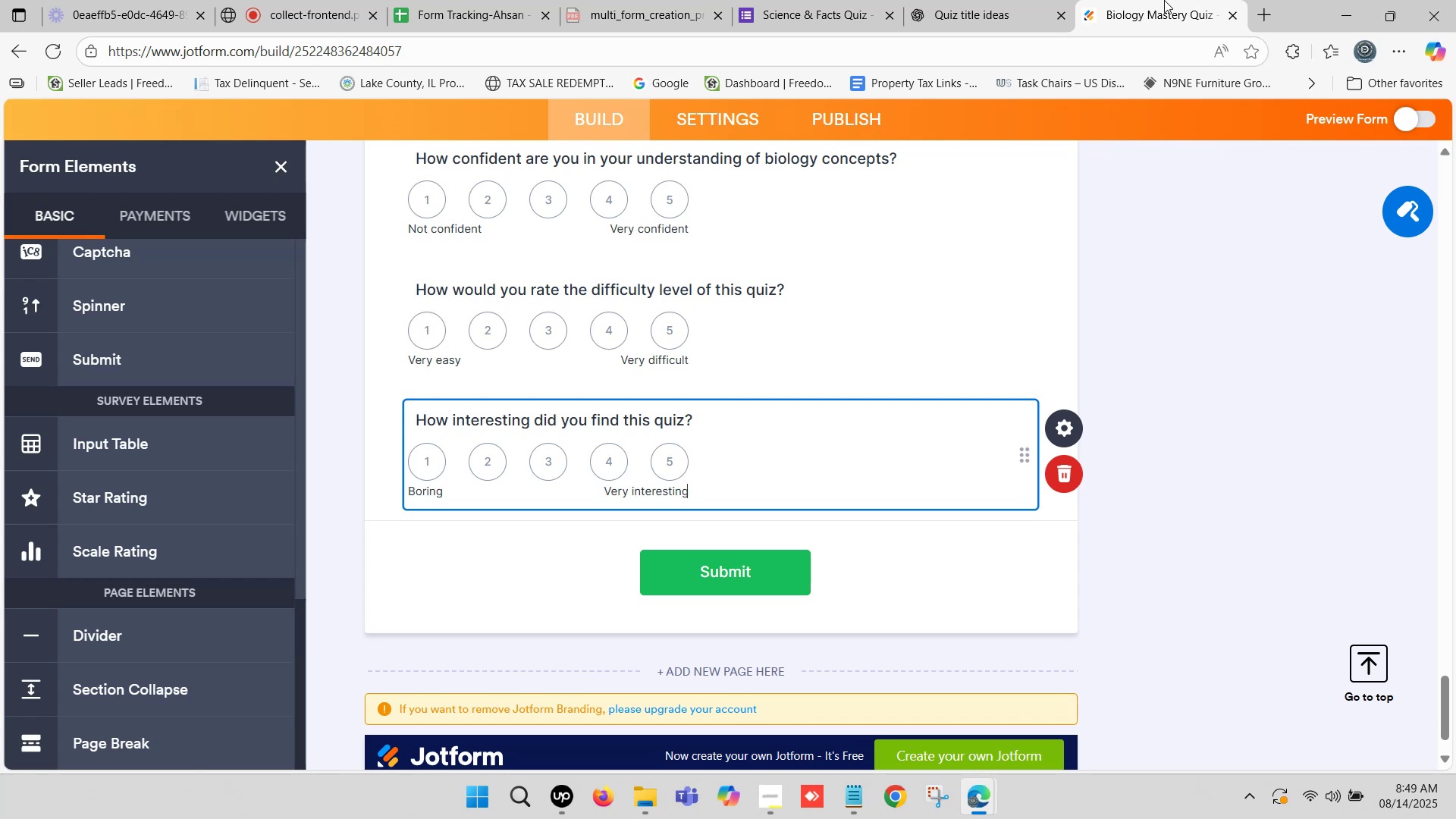 
triple_click([1164, 0])
 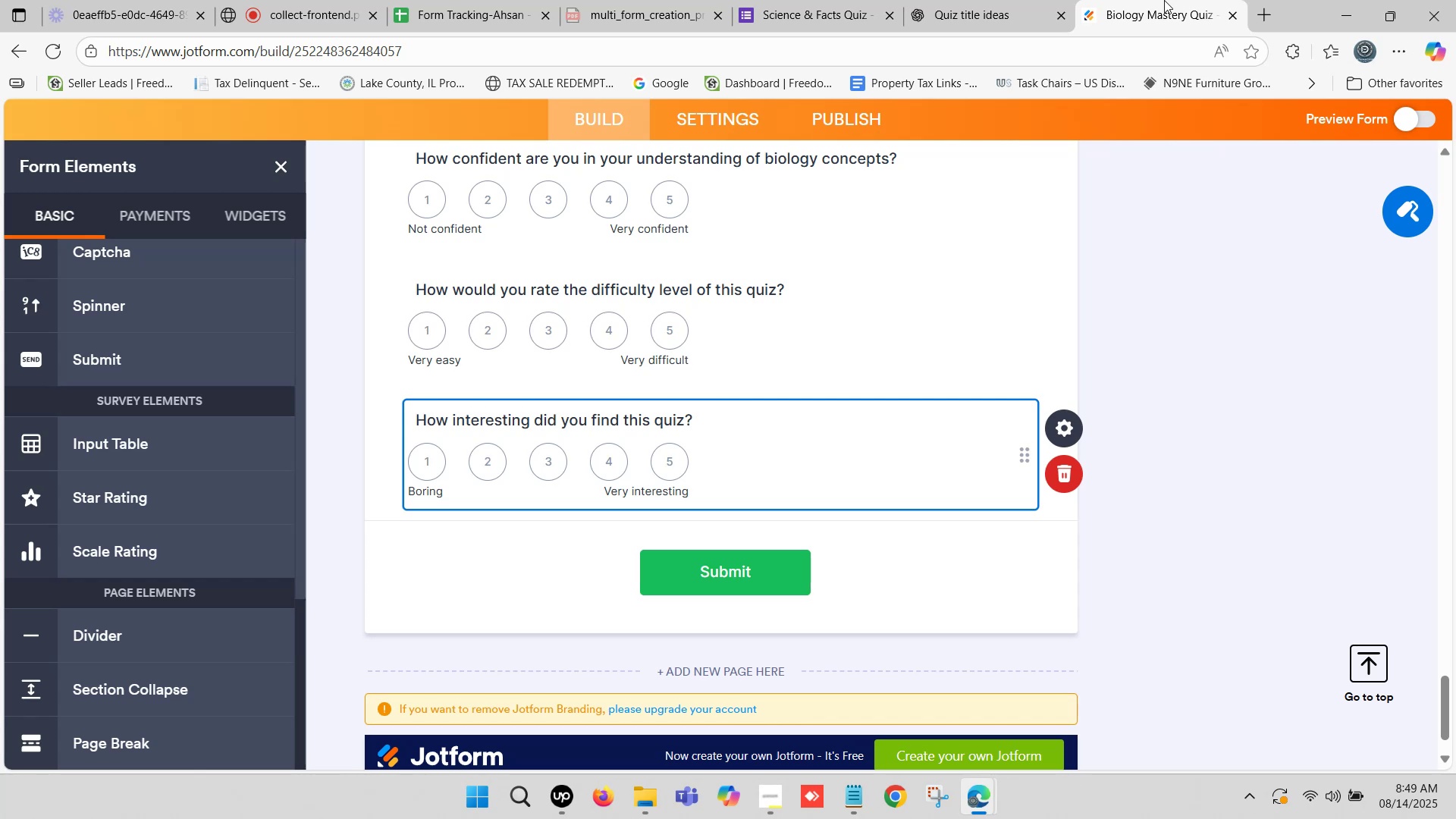 
wait(6.79)
 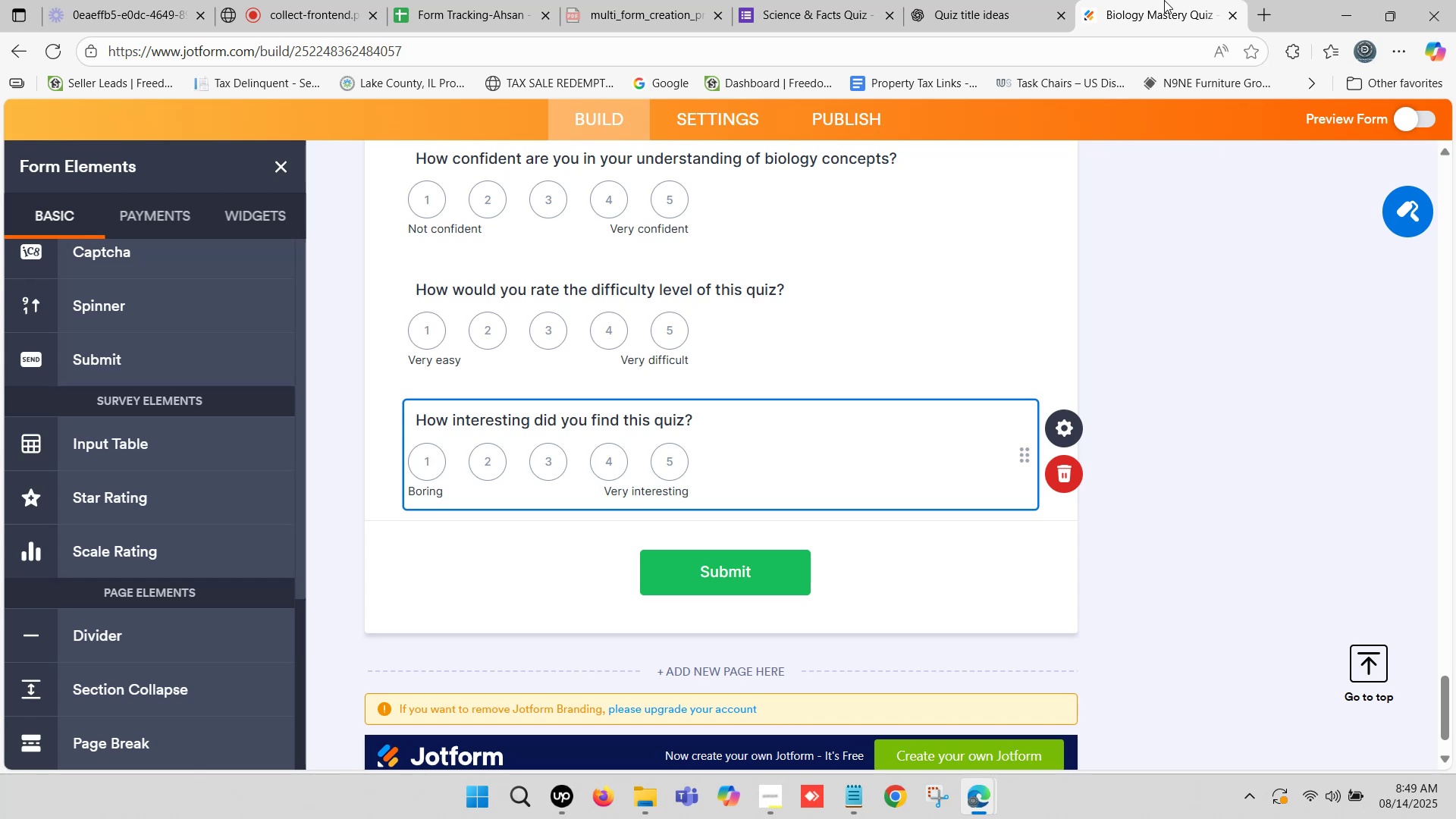 
left_click([1181, 0])
 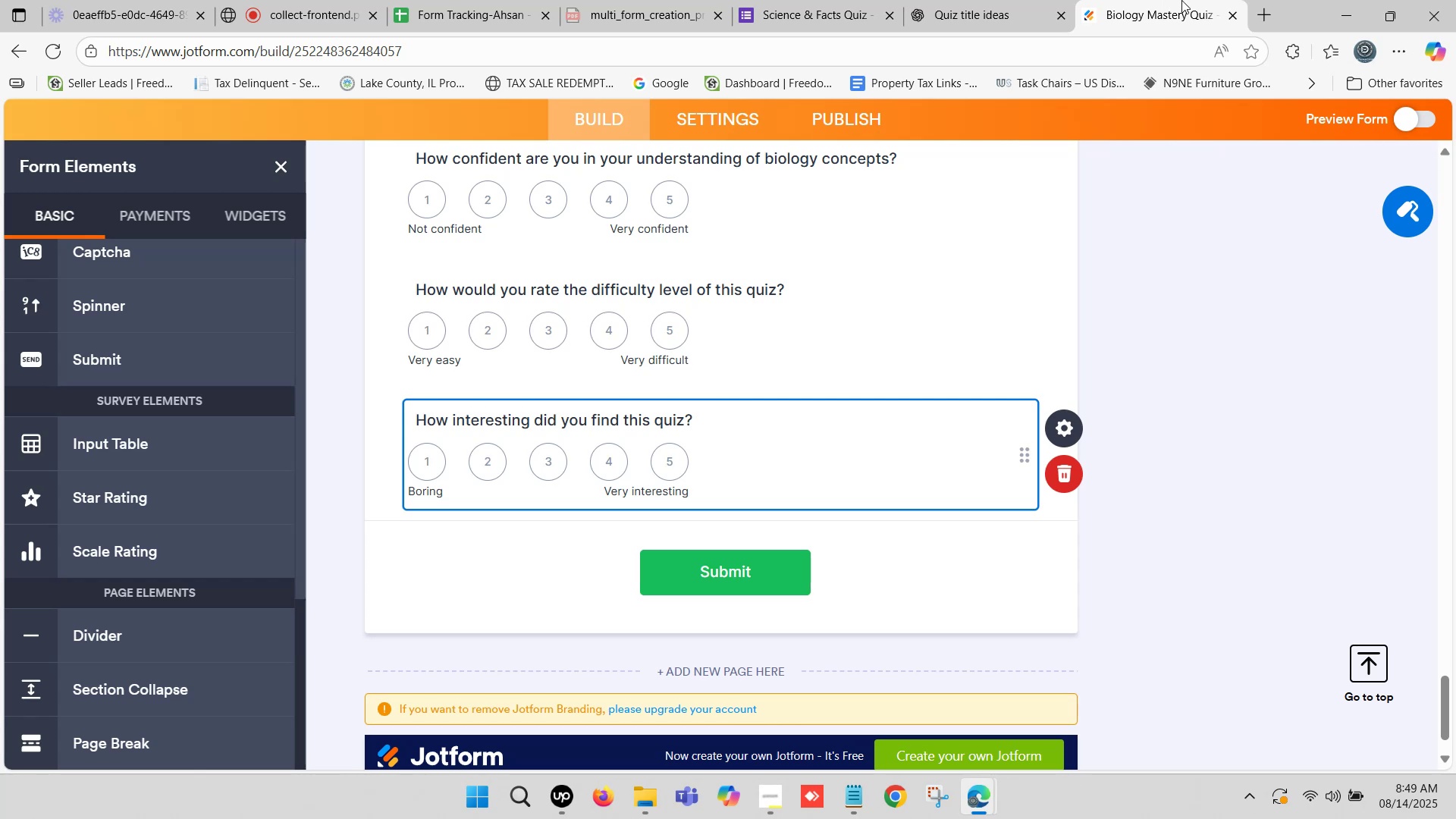 
scroll: coordinate [893, 149], scroll_direction: down, amount: 2.0
 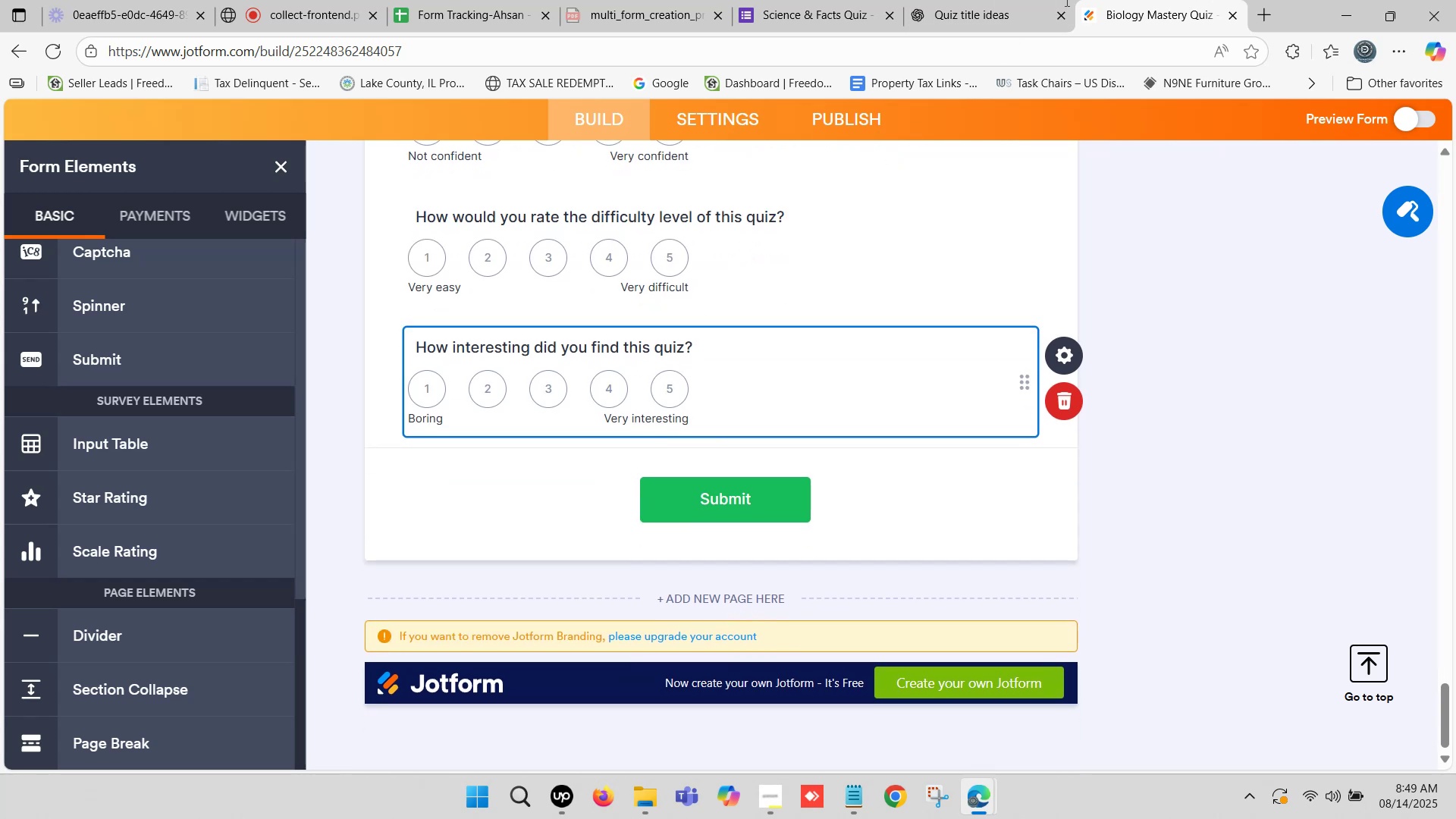 
left_click([1019, 0])
 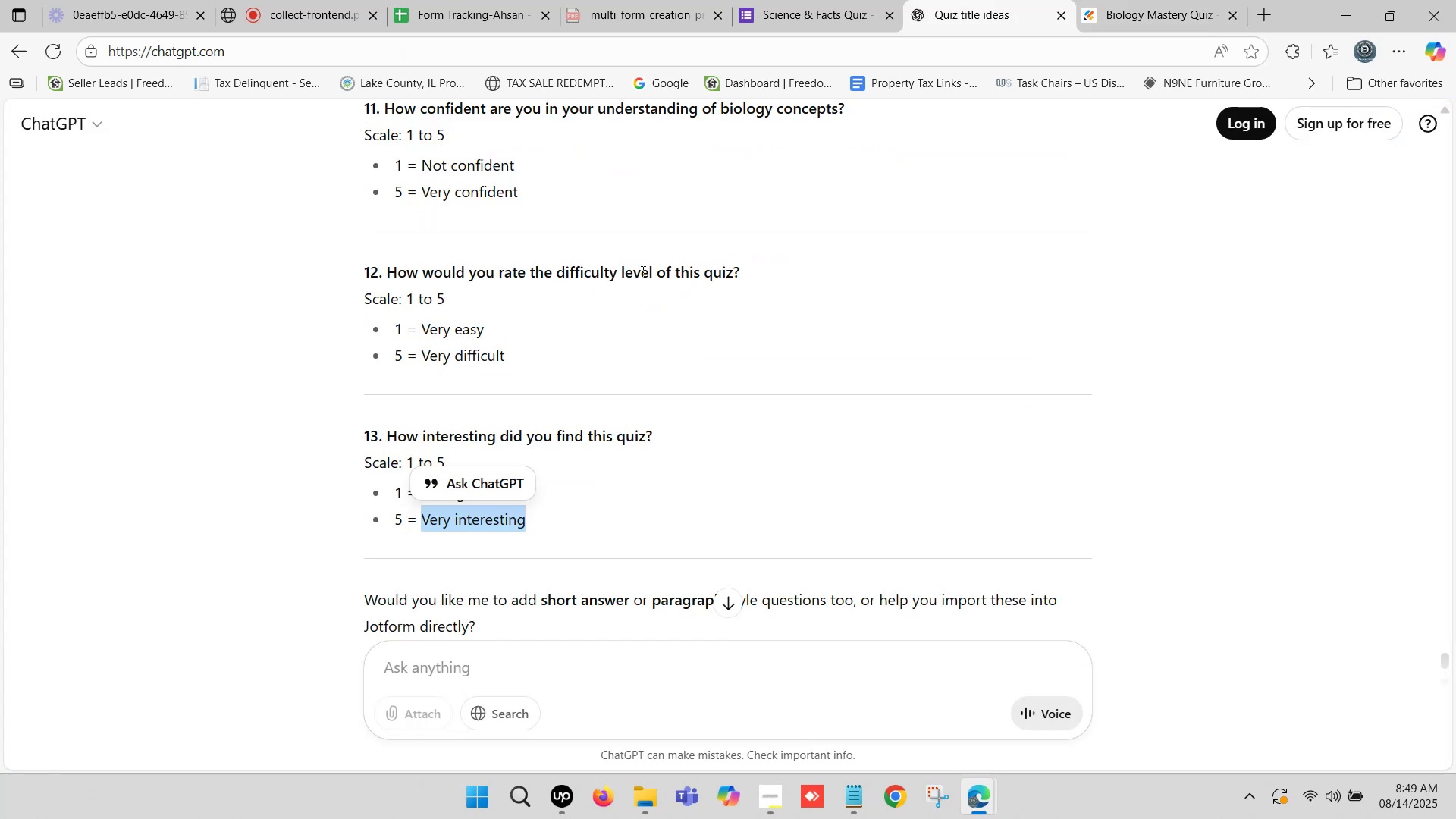 
scroll: coordinate [629, 271], scroll_direction: down, amount: 1.0
 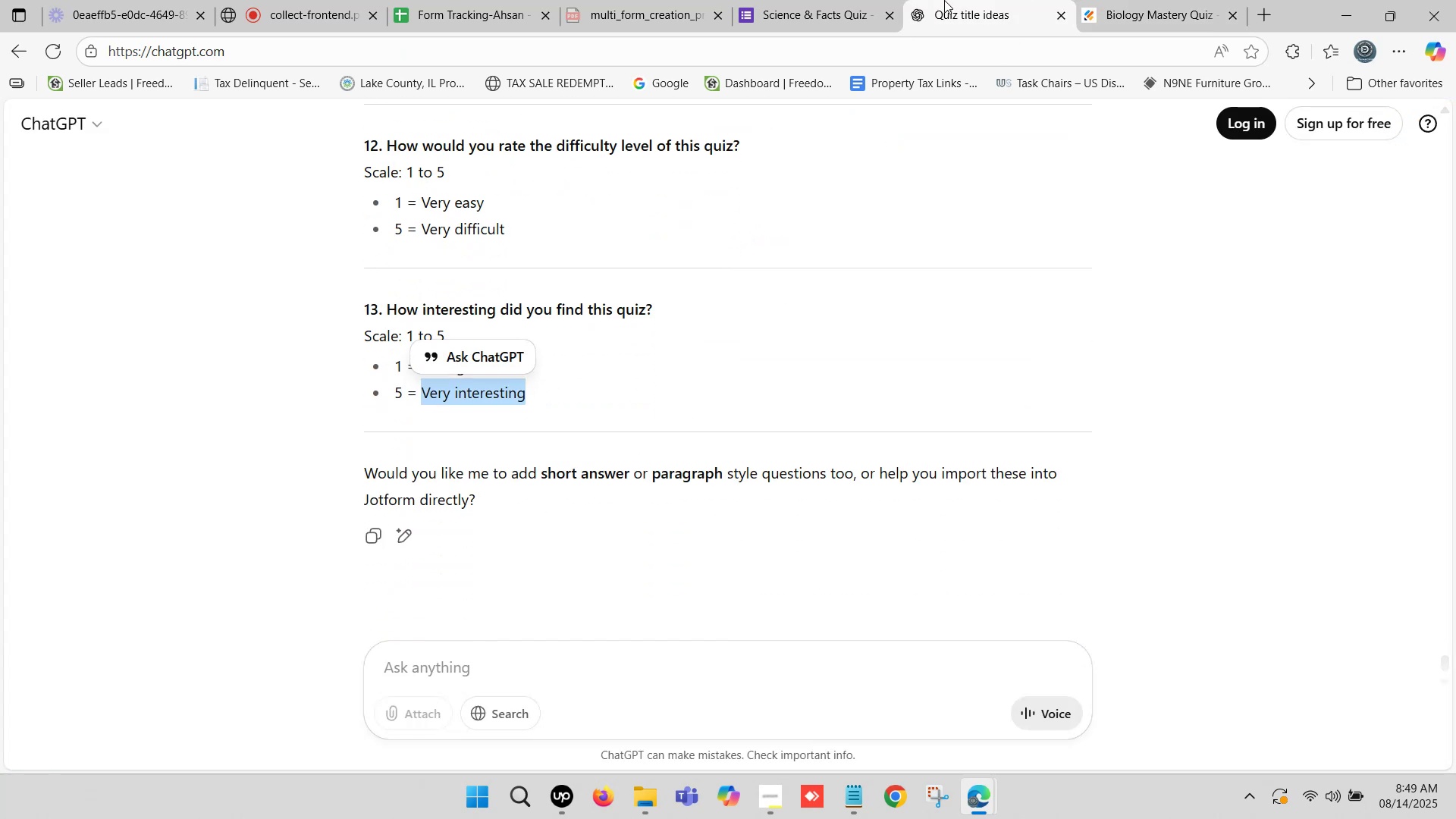 
left_click([1106, 0])
 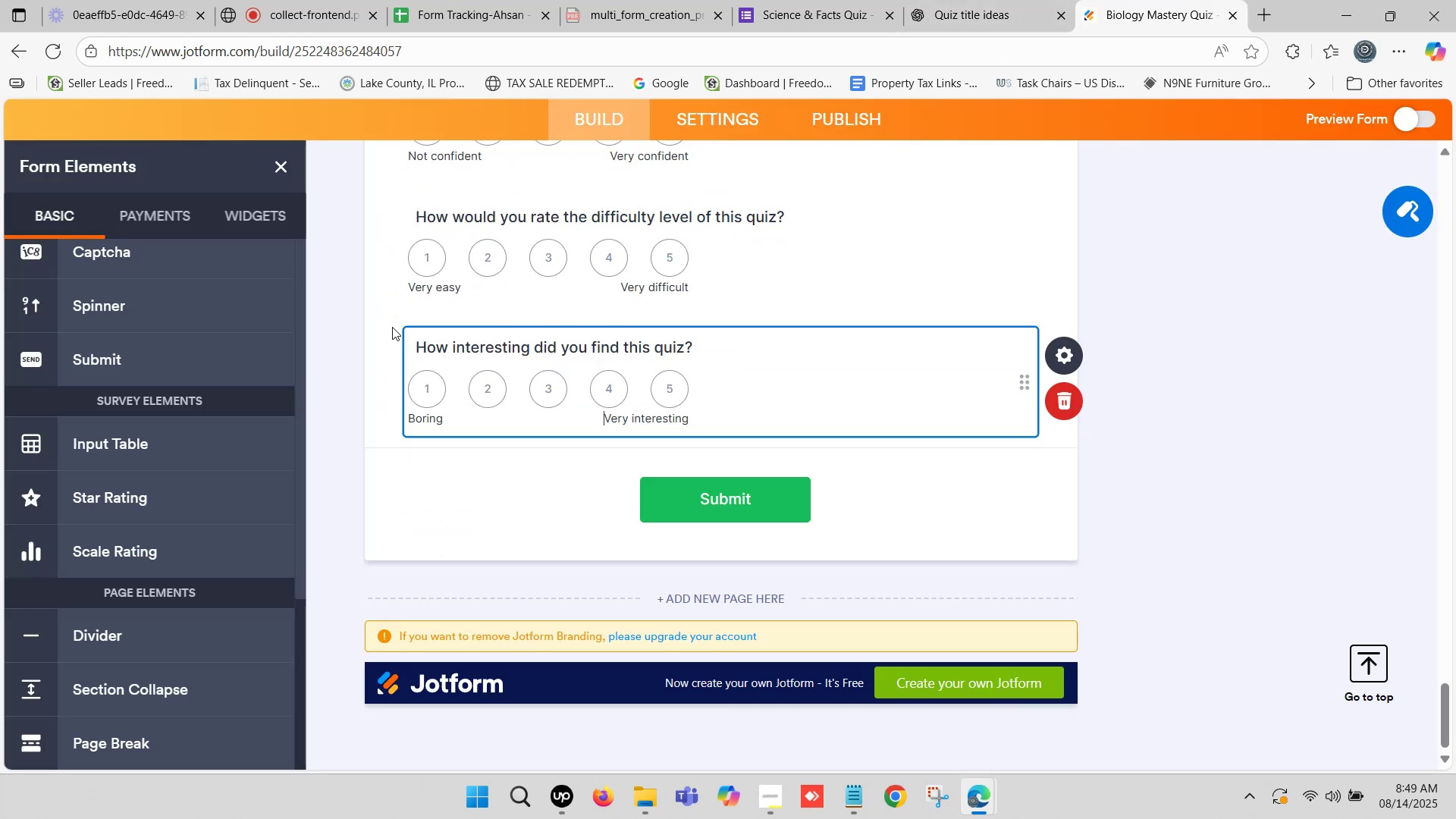 
scroll: coordinate [1056, 285], scroll_direction: up, amount: 30.0
 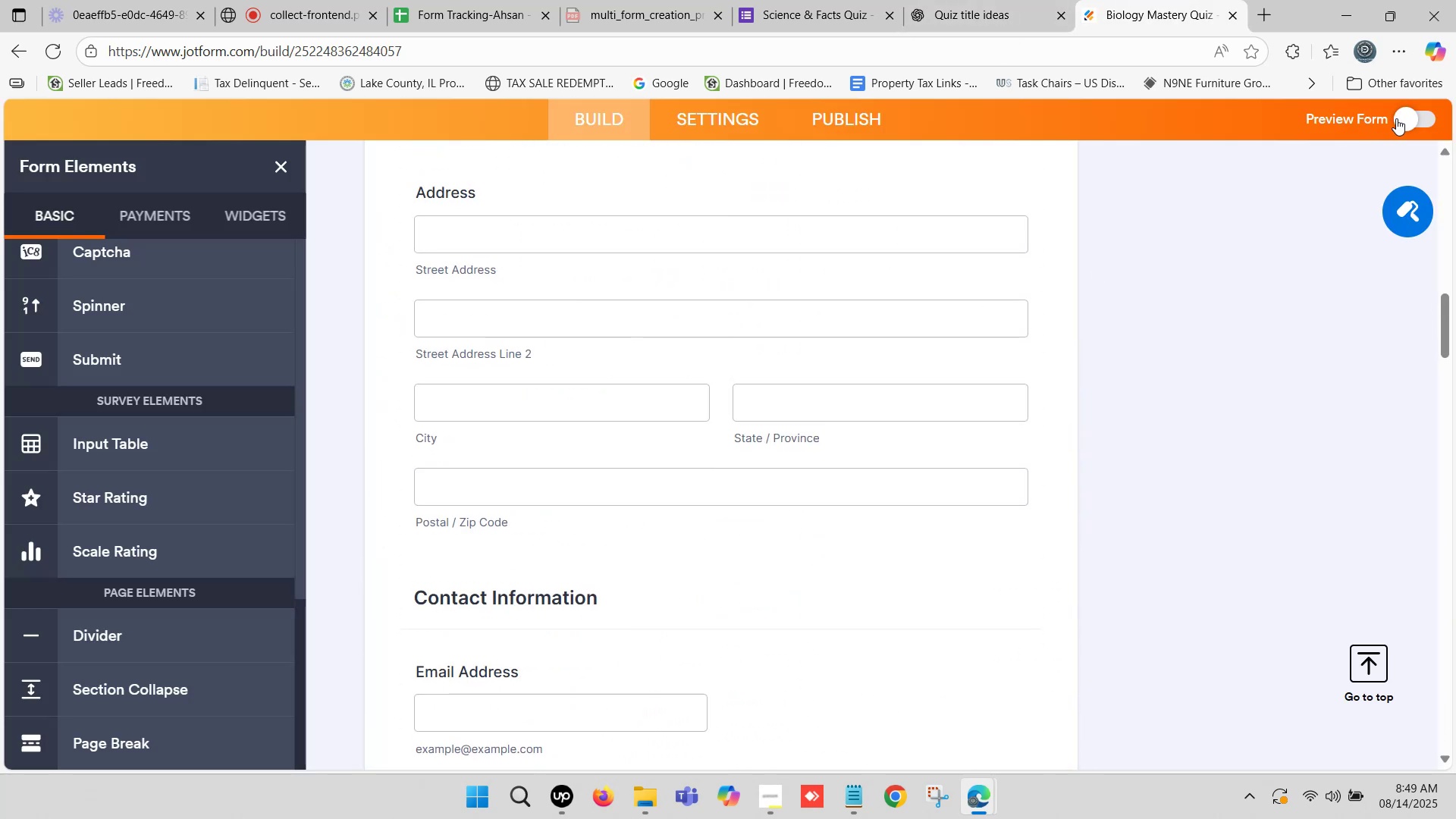 
left_click([1401, 114])
 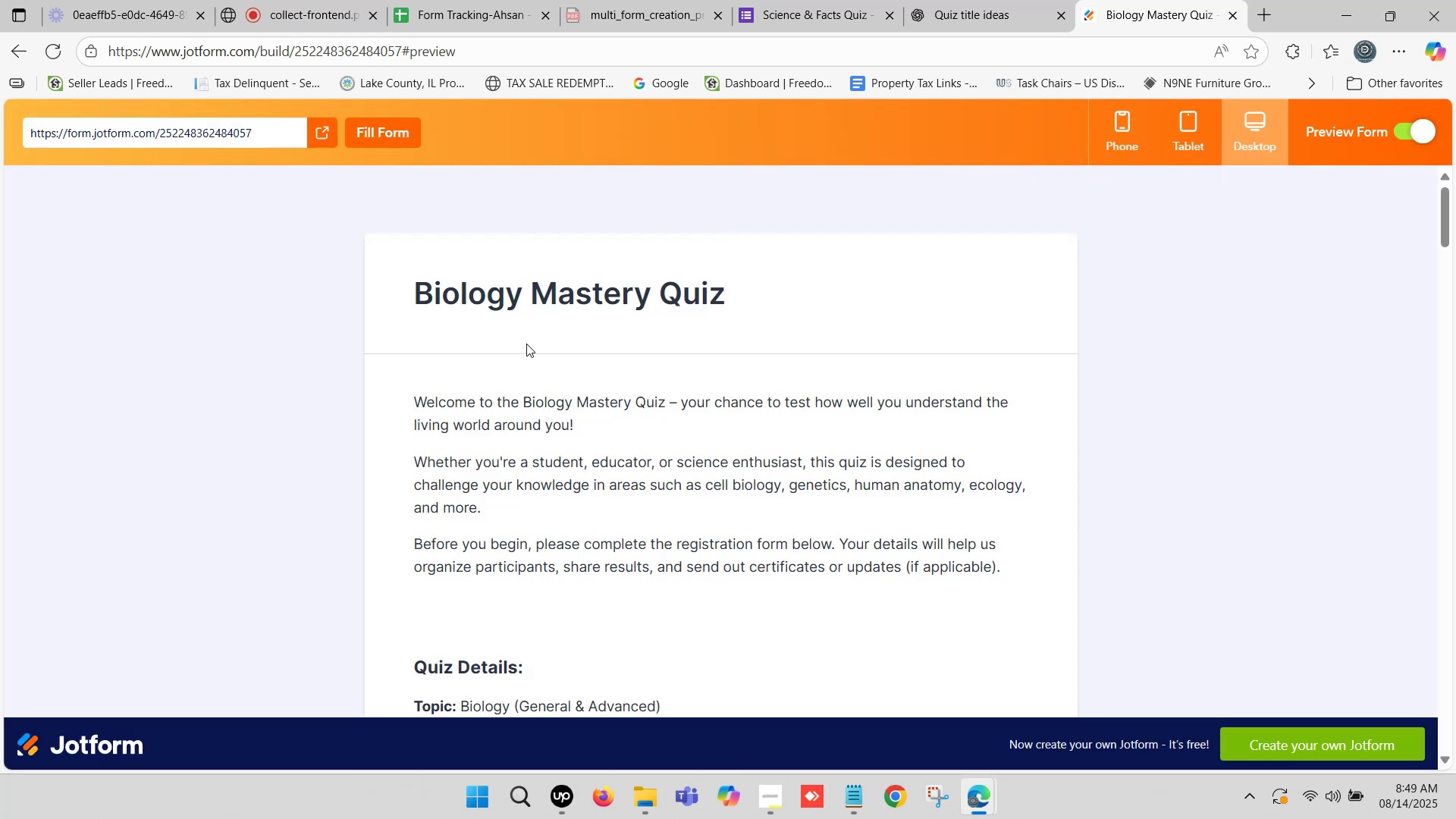 
wait(5.43)
 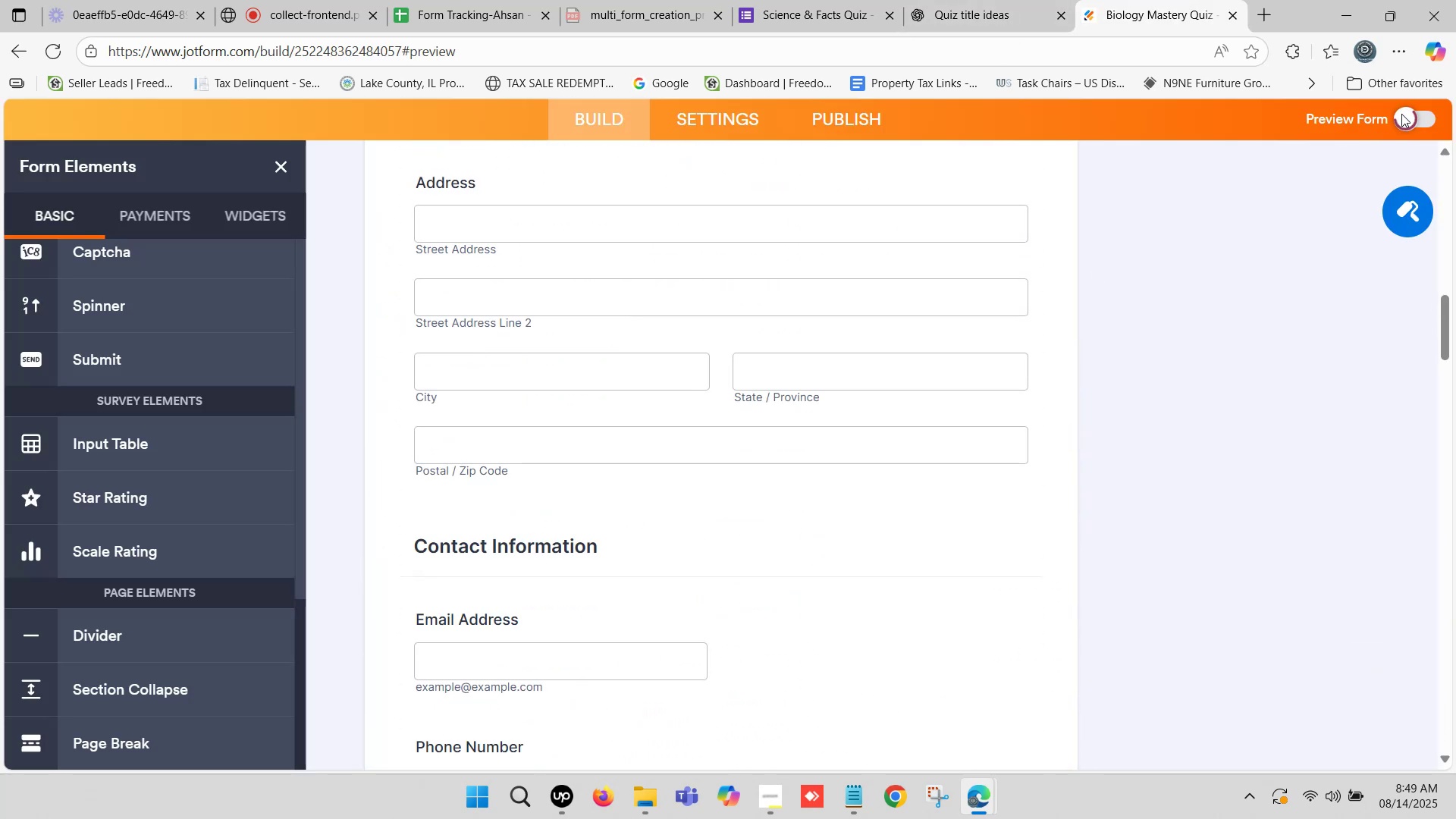 
scroll: coordinate [538, 372], scroll_direction: down, amount: 15.0
 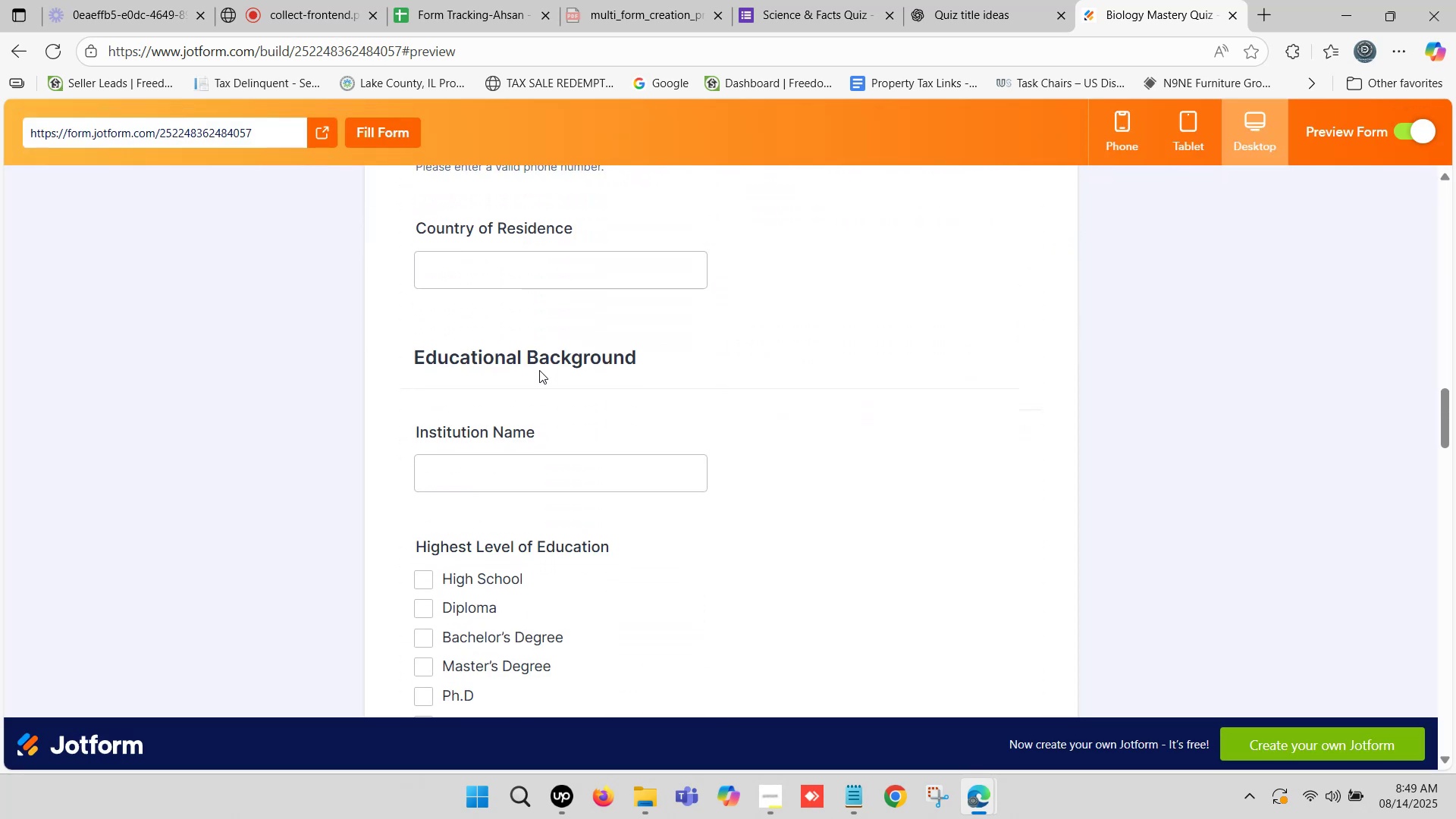 
scroll: coordinate [539, 370], scroll_direction: up, amount: 2.0
 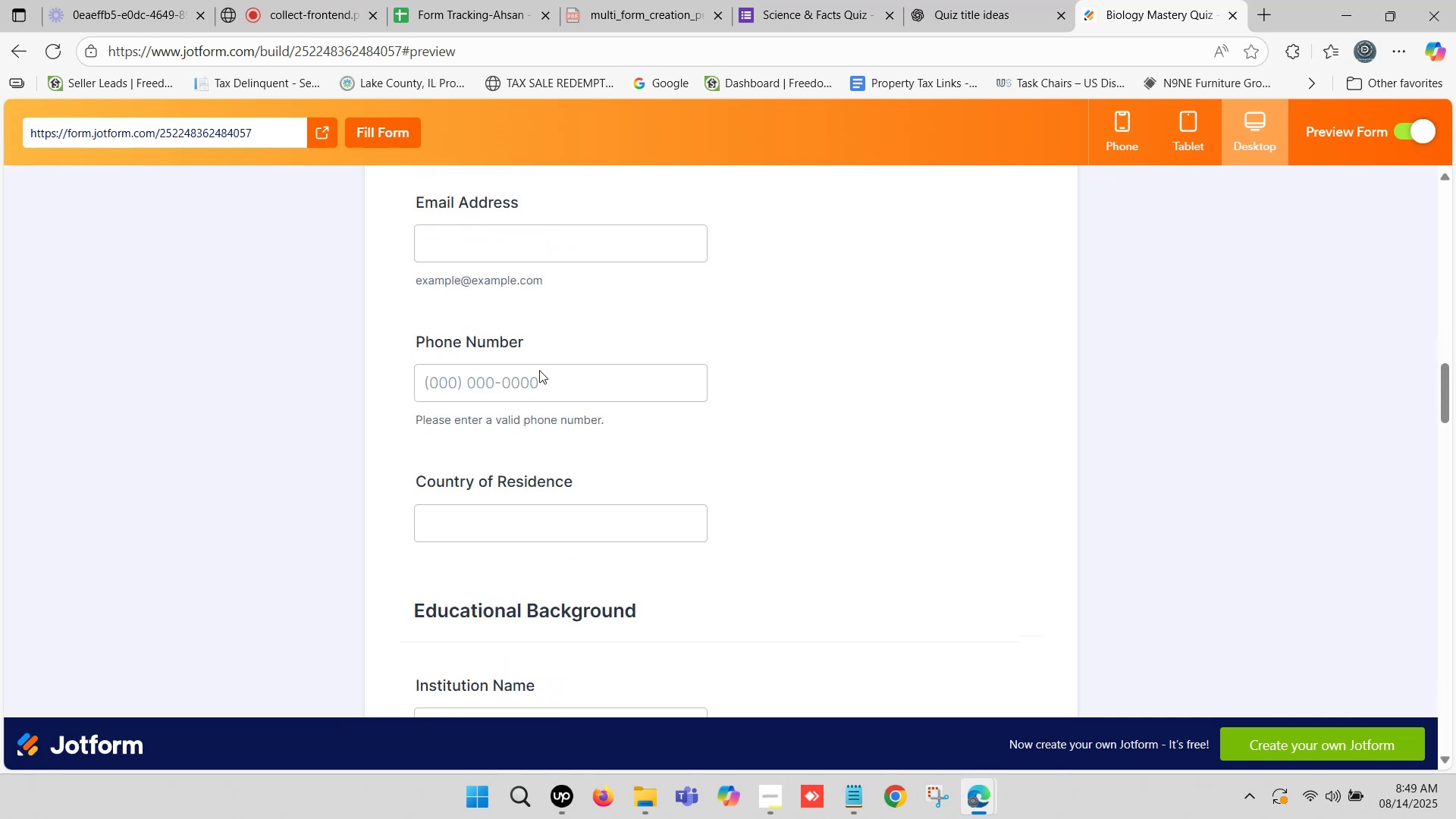 
scroll: coordinate [541, 369], scroll_direction: down, amount: 8.0
 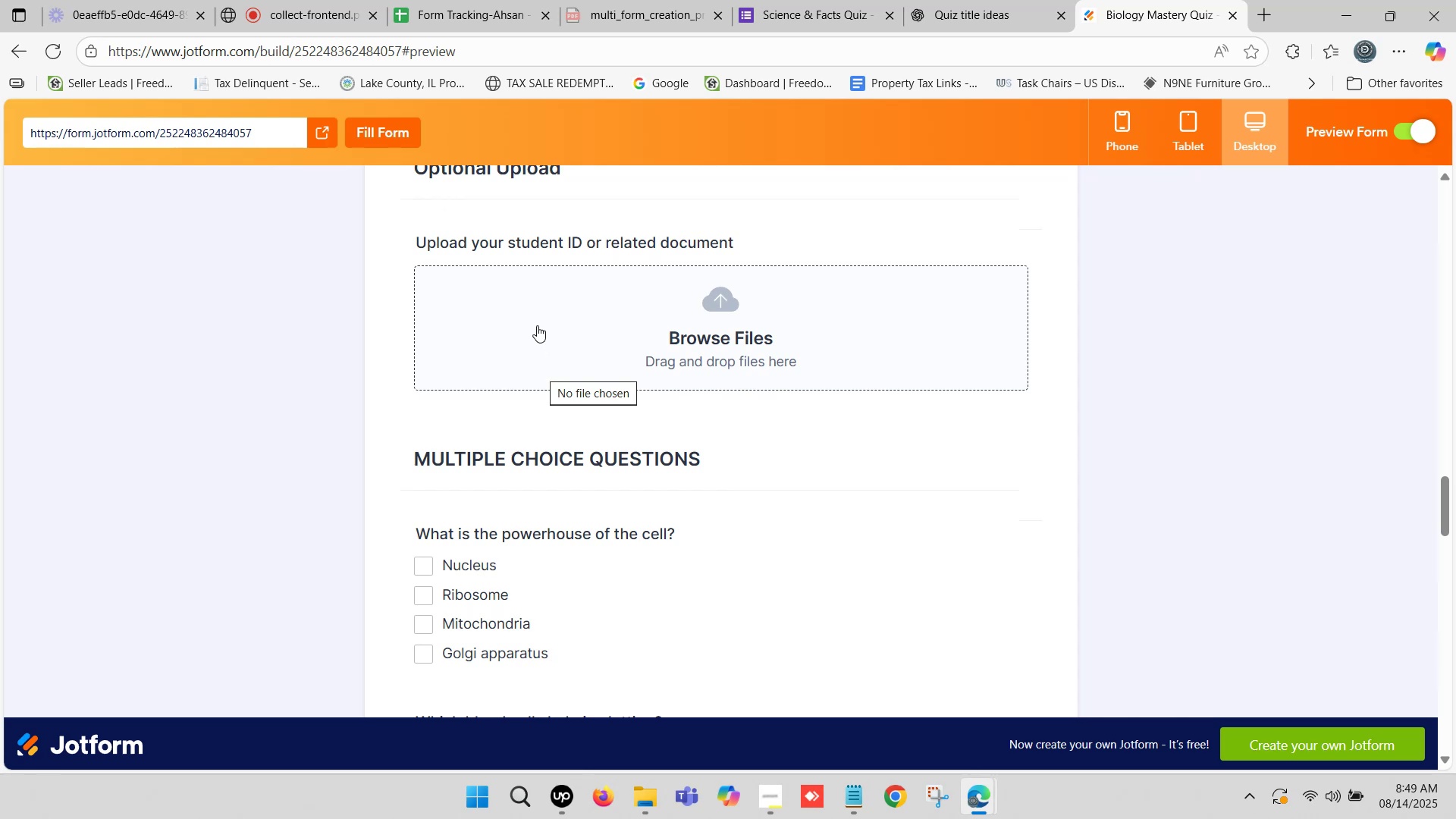 
wait(5.34)
 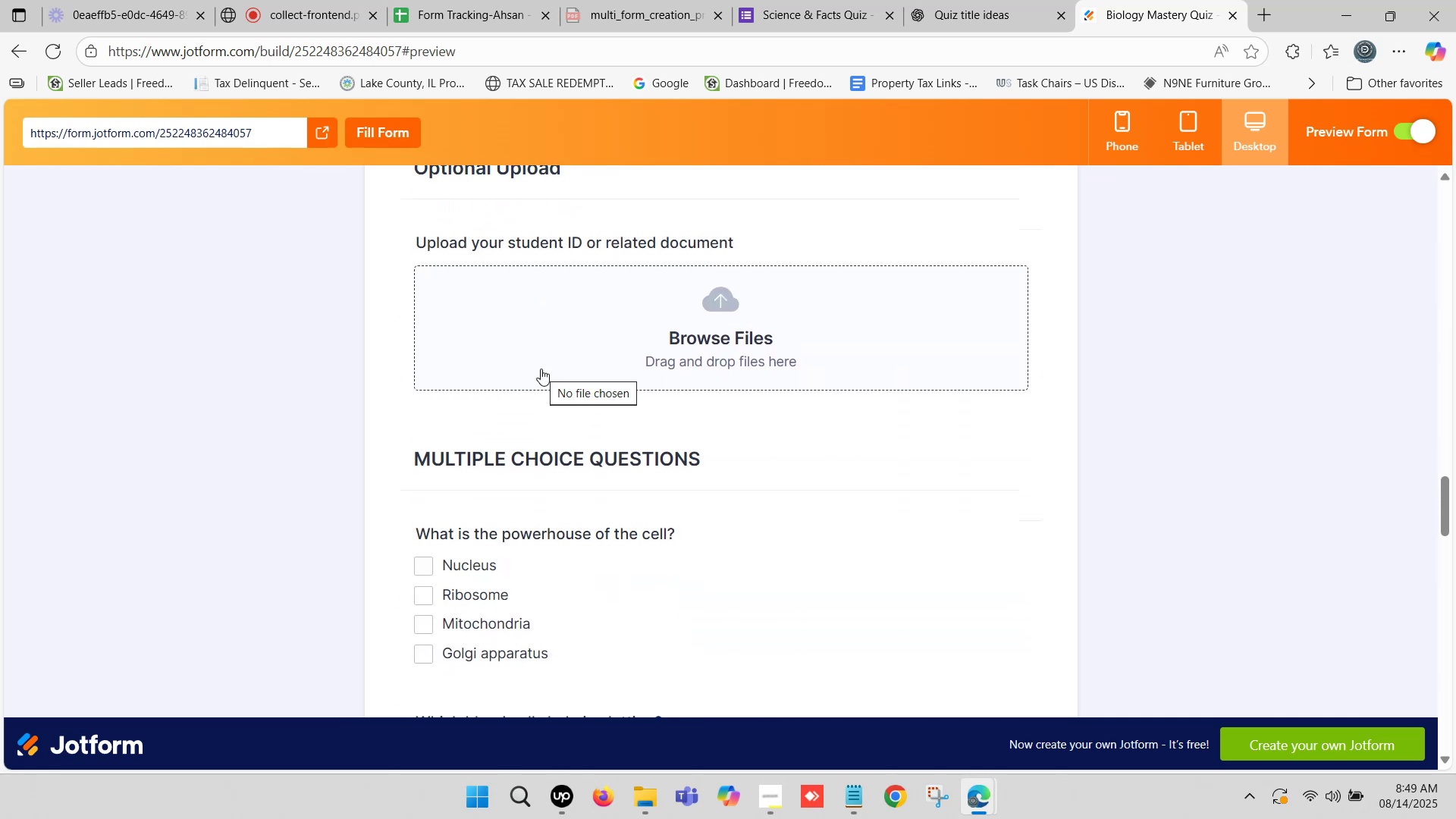 
scroll: coordinate [538, 317], scroll_direction: down, amount: 16.0
 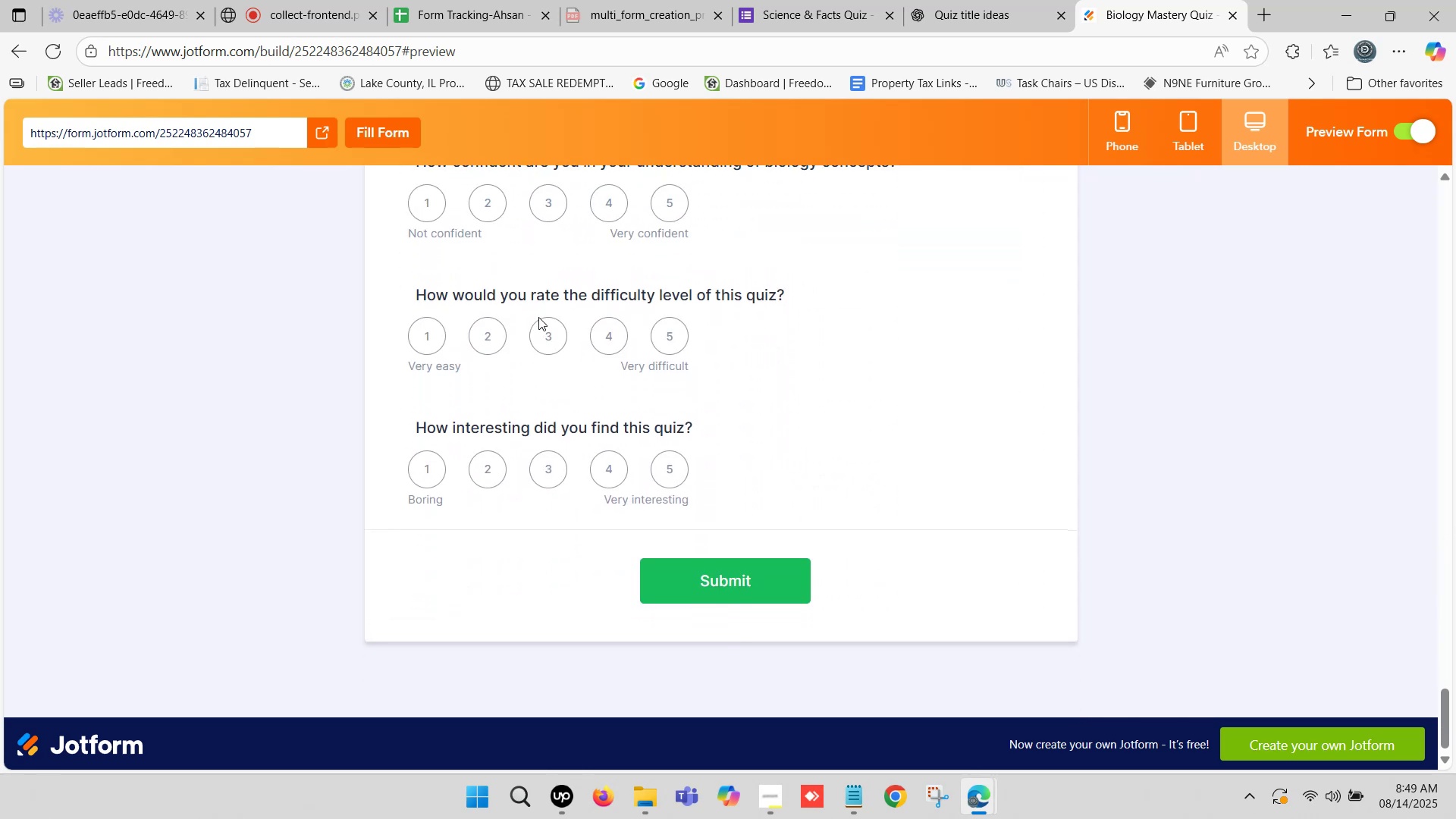 
scroll: coordinate [926, 321], scroll_direction: up, amount: 15.0
 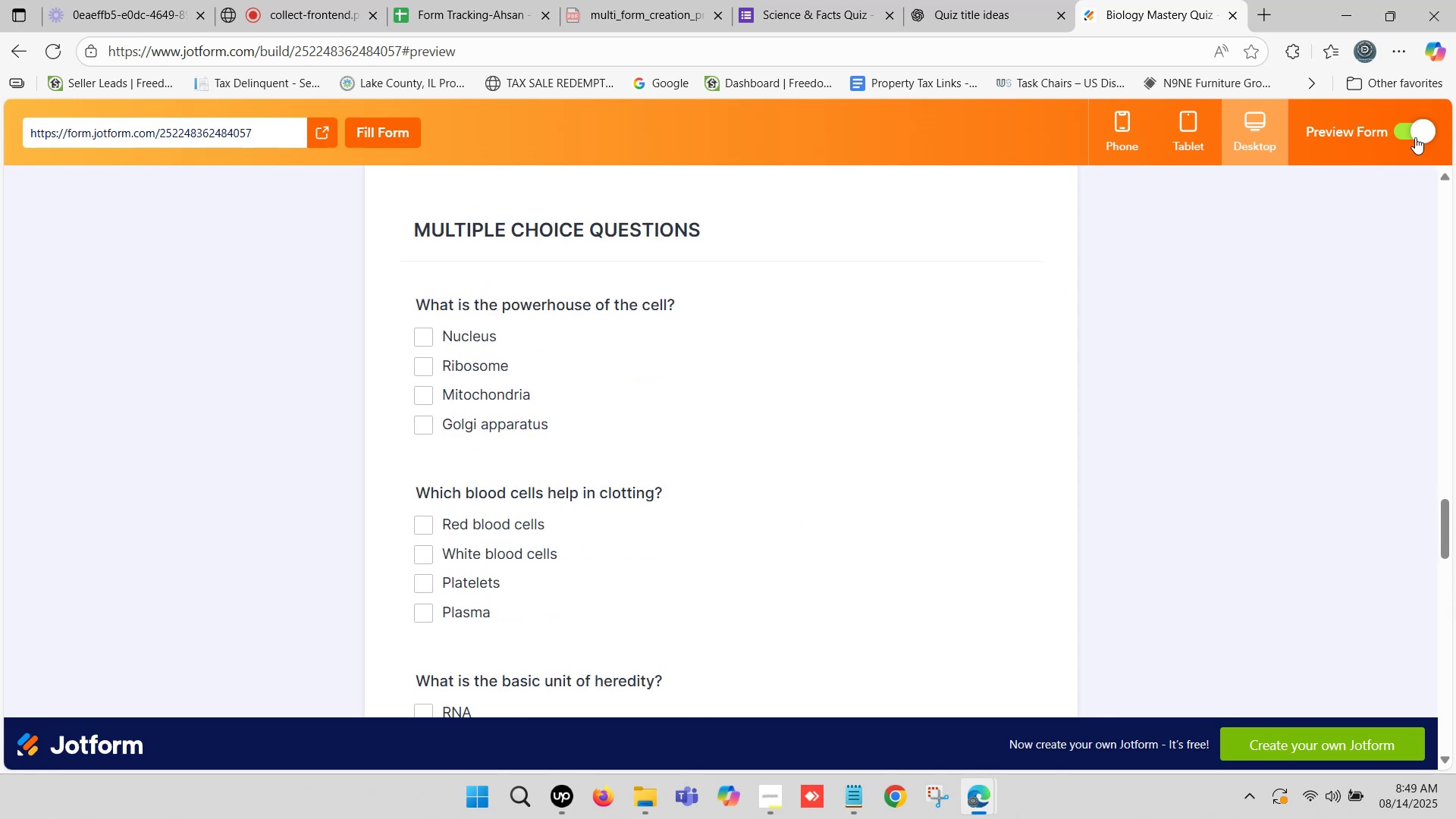 
left_click([1419, 133])
 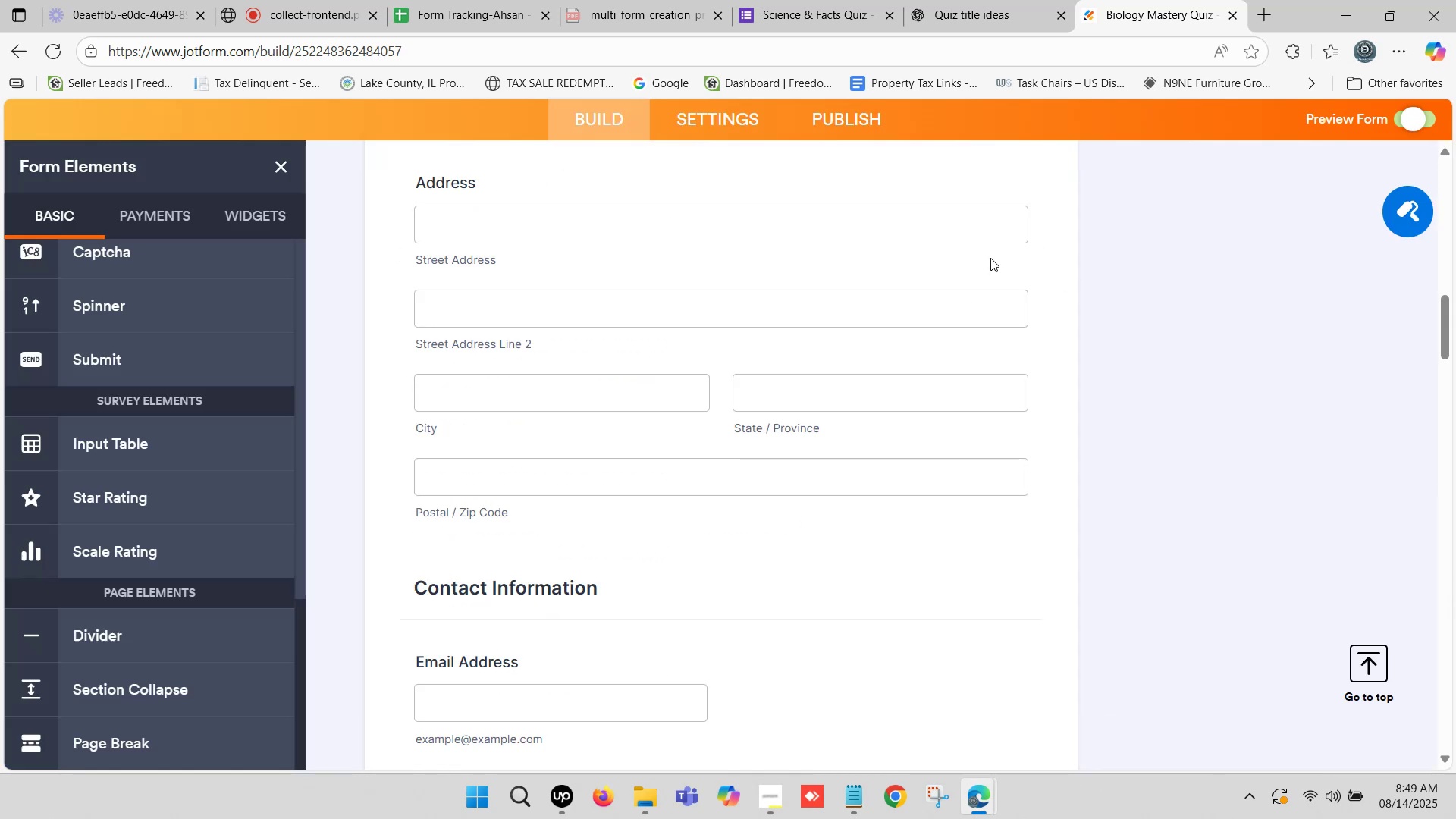 
scroll: coordinate [567, 322], scroll_direction: up, amount: 15.0
 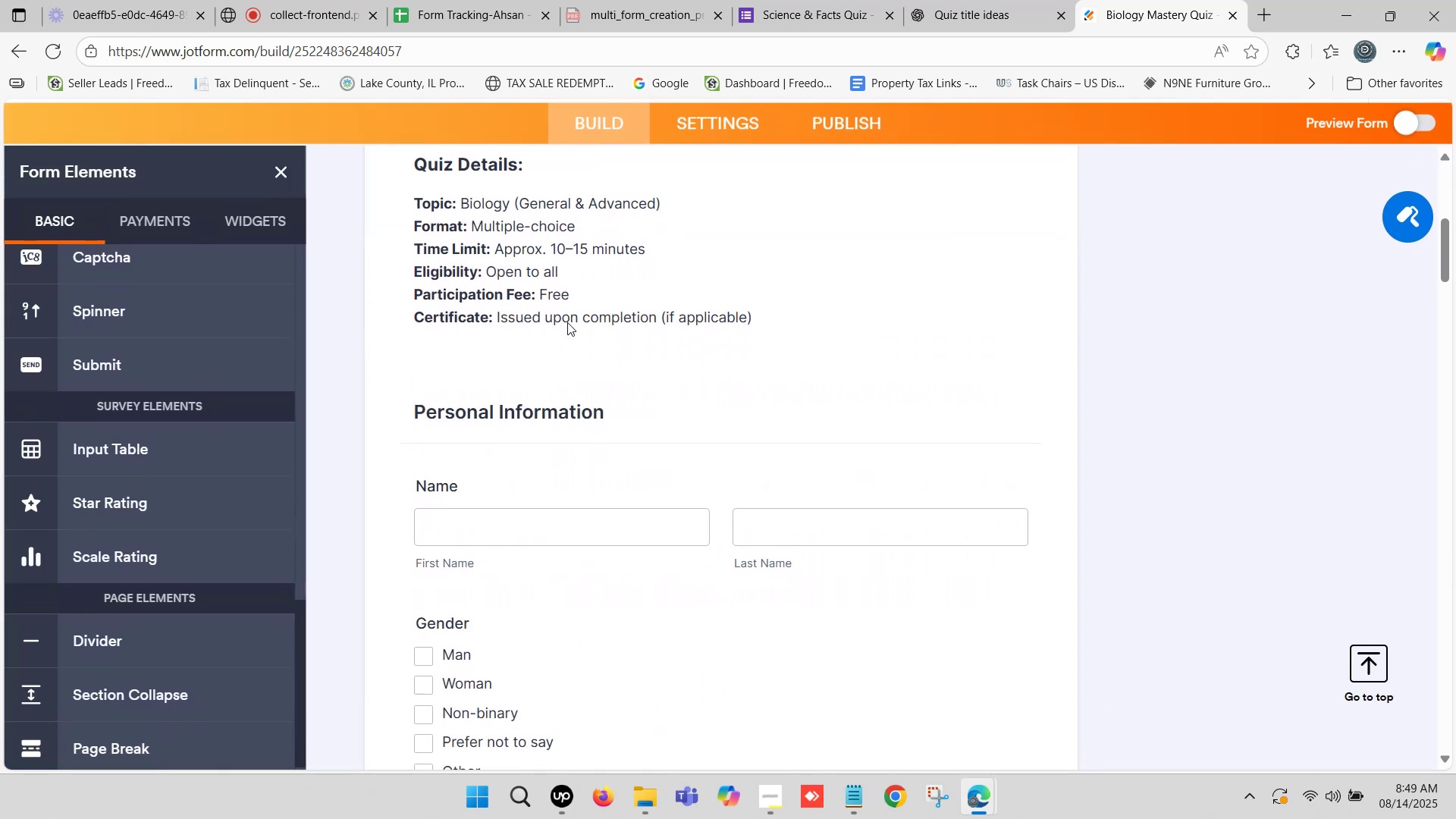 
scroll: coordinate [555, 331], scroll_direction: down, amount: 2.0
 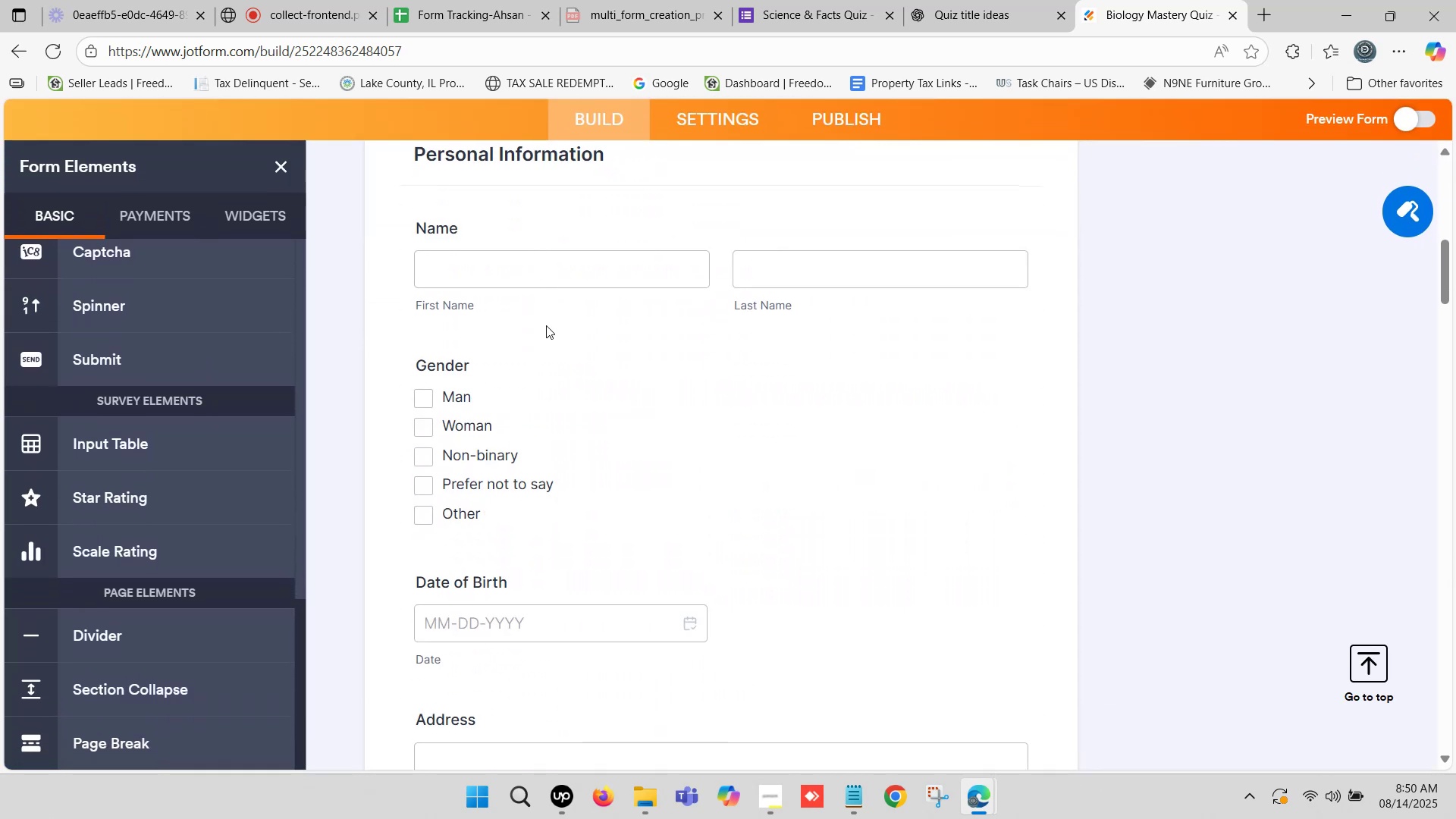 
wait(5.3)
 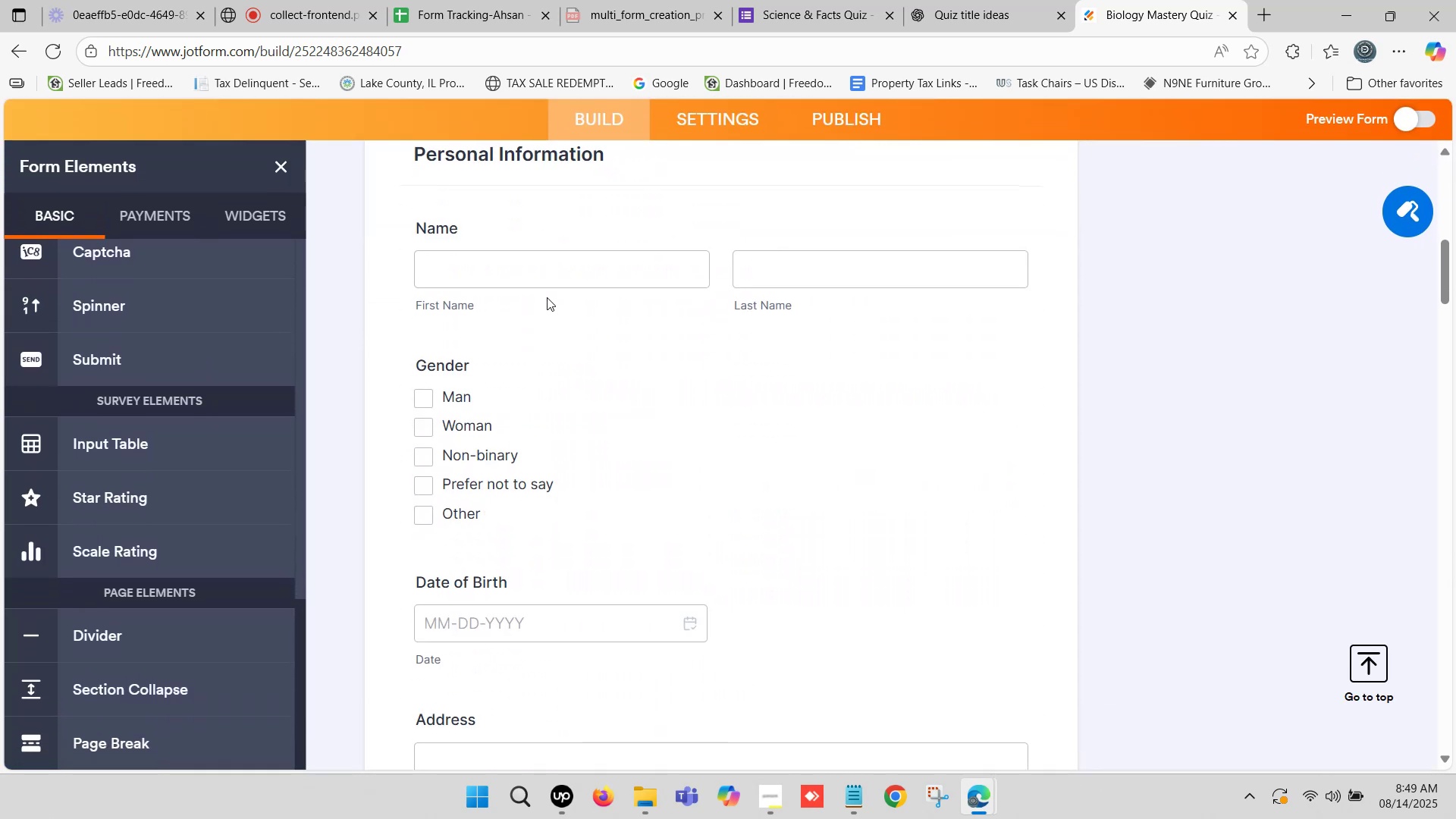 
scroll: coordinate [577, 334], scroll_direction: up, amount: 1.0
 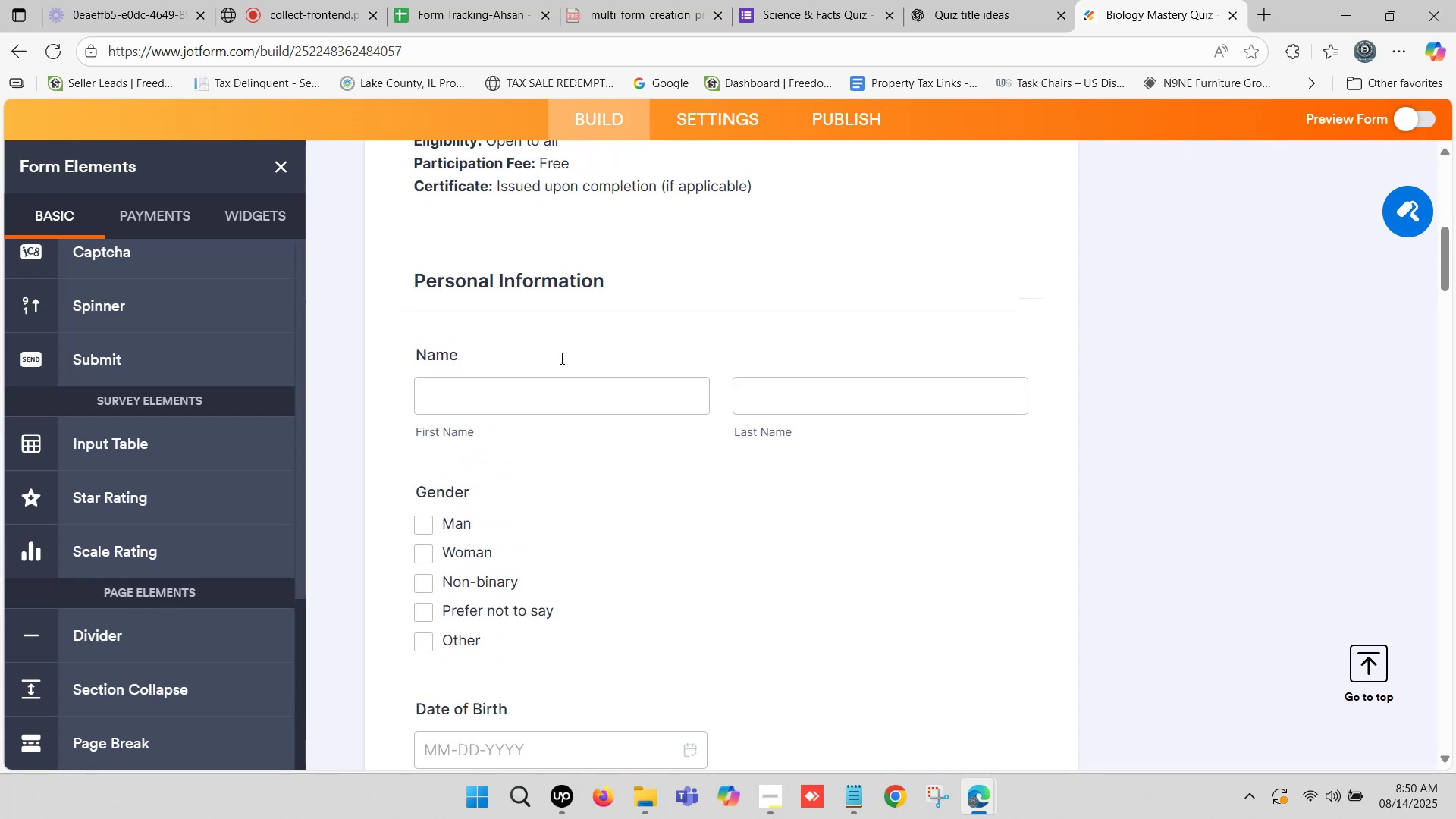 
wait(5.41)
 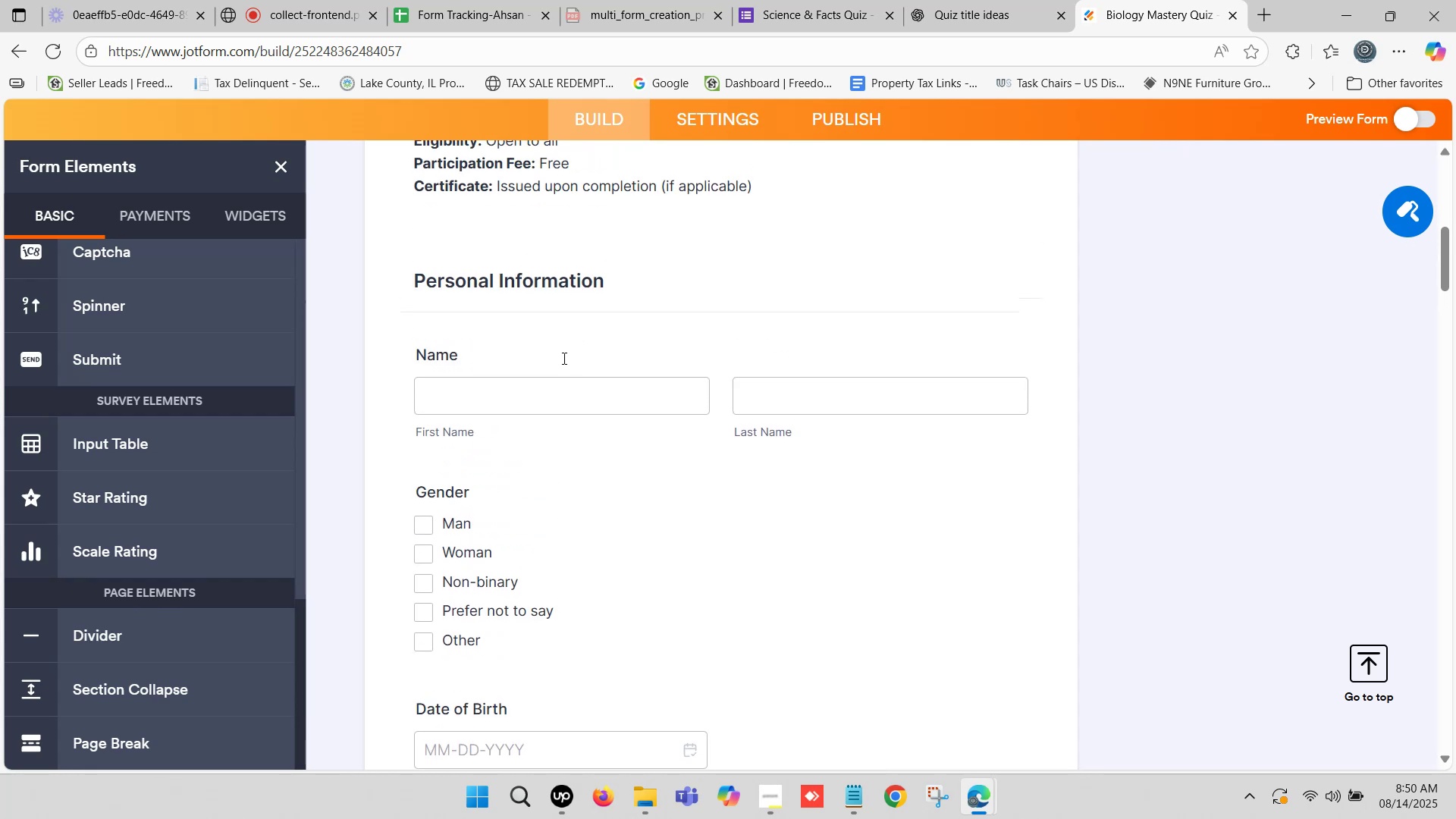 
left_click([552, 385])
 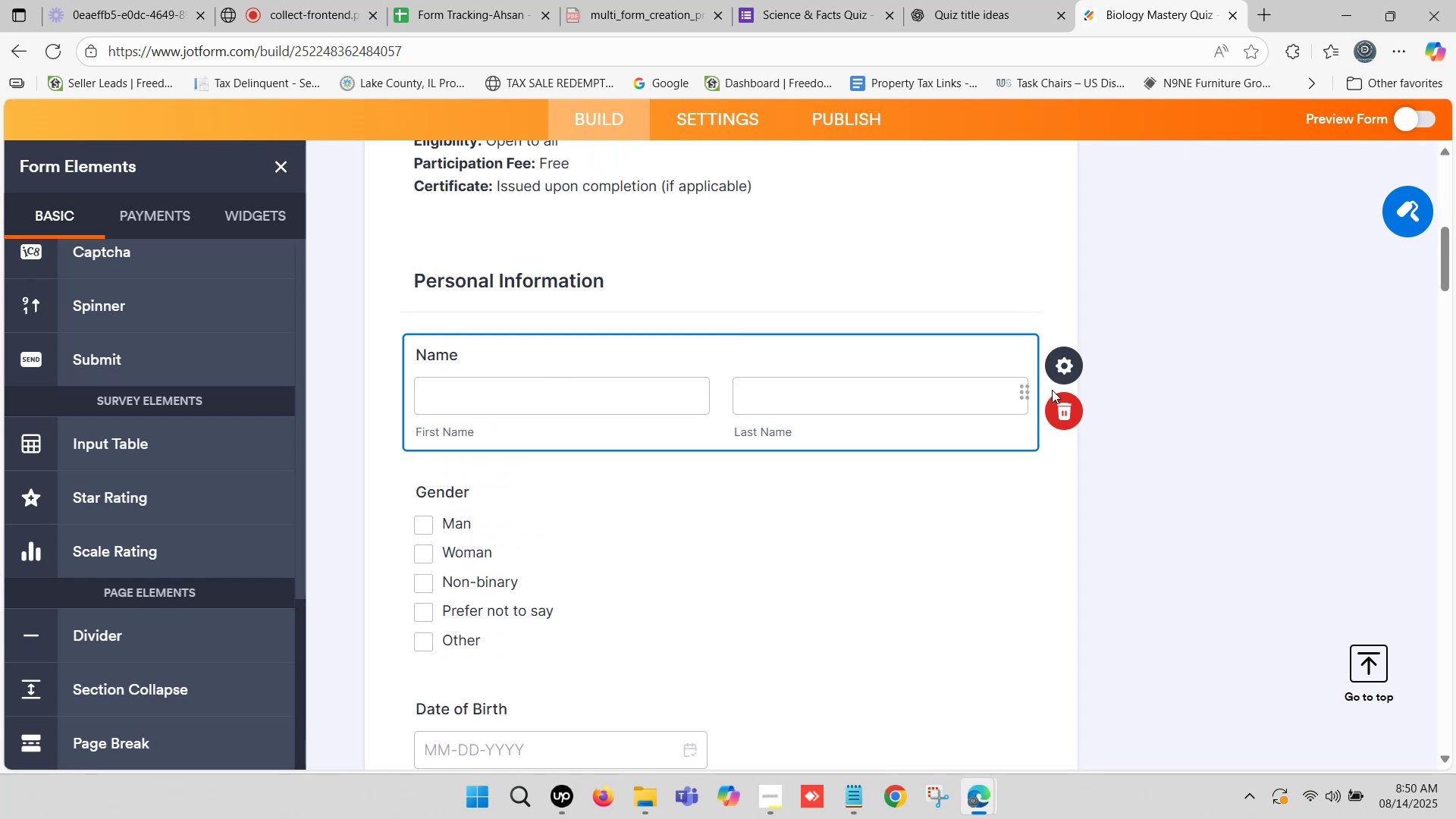 
left_click([1066, 364])
 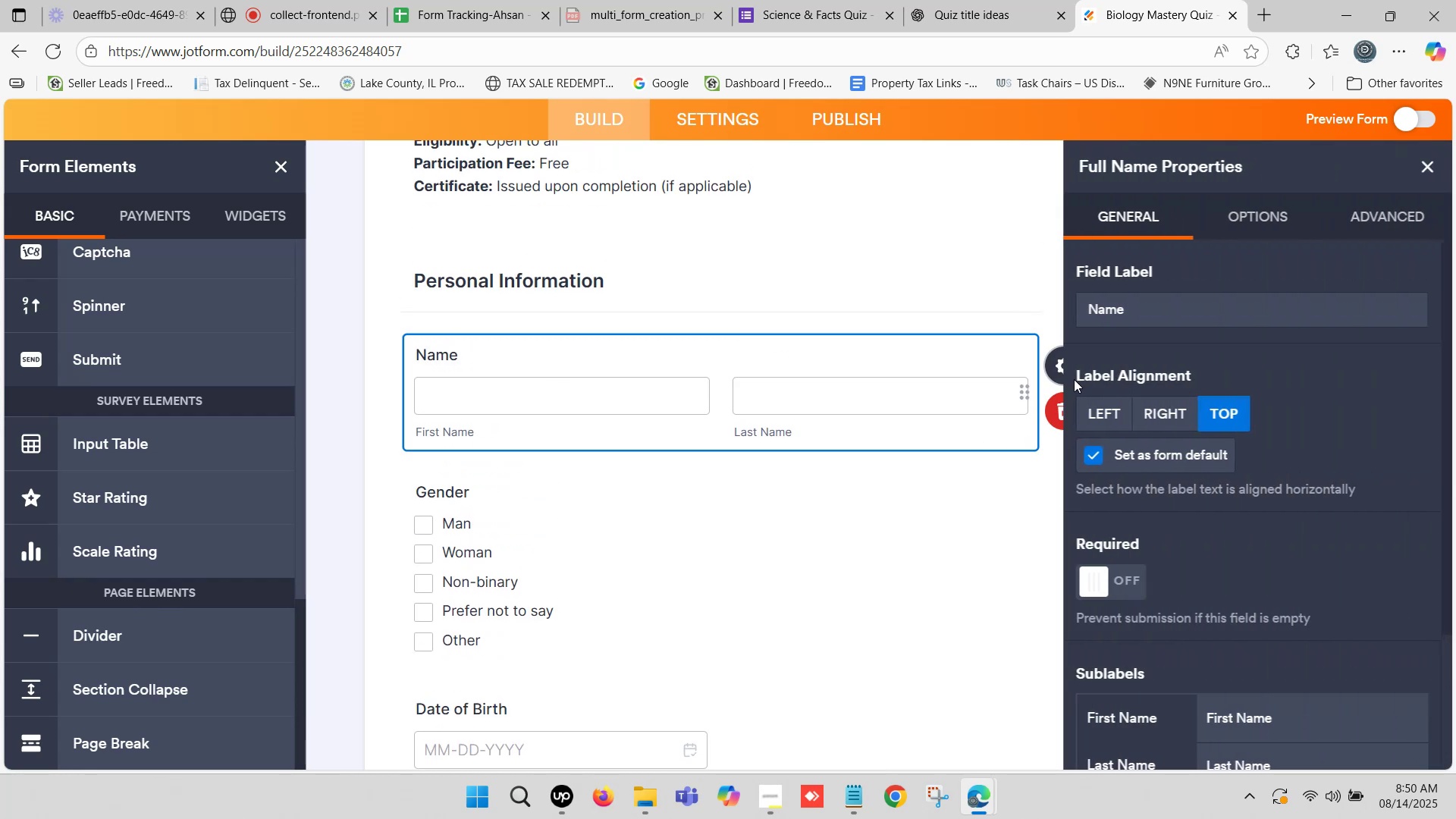 
scroll: coordinate [1150, 476], scroll_direction: down, amount: 1.0
 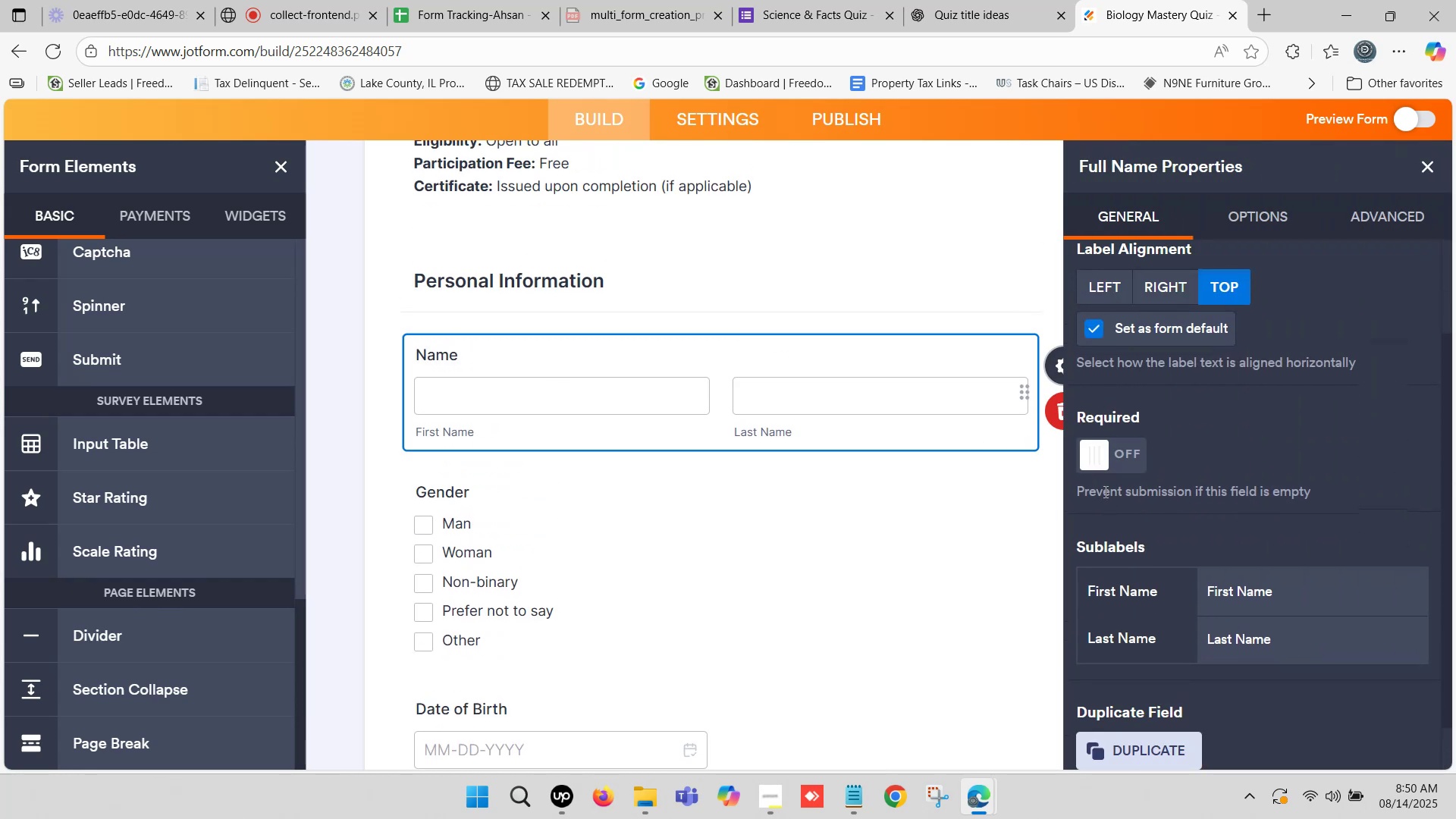 
left_click([1100, 466])
 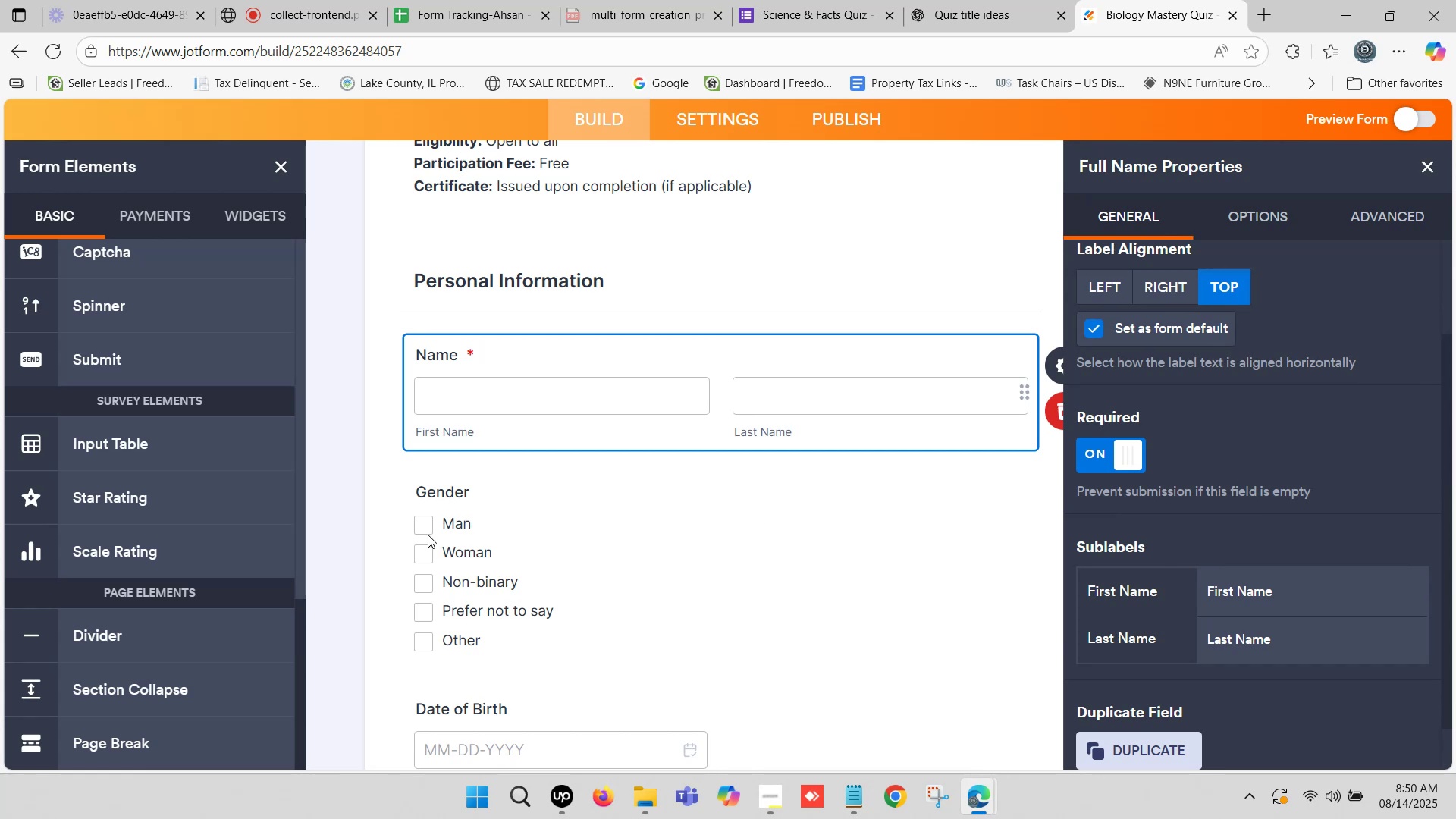 
scroll: coordinate [428, 535], scroll_direction: down, amount: 1.0
 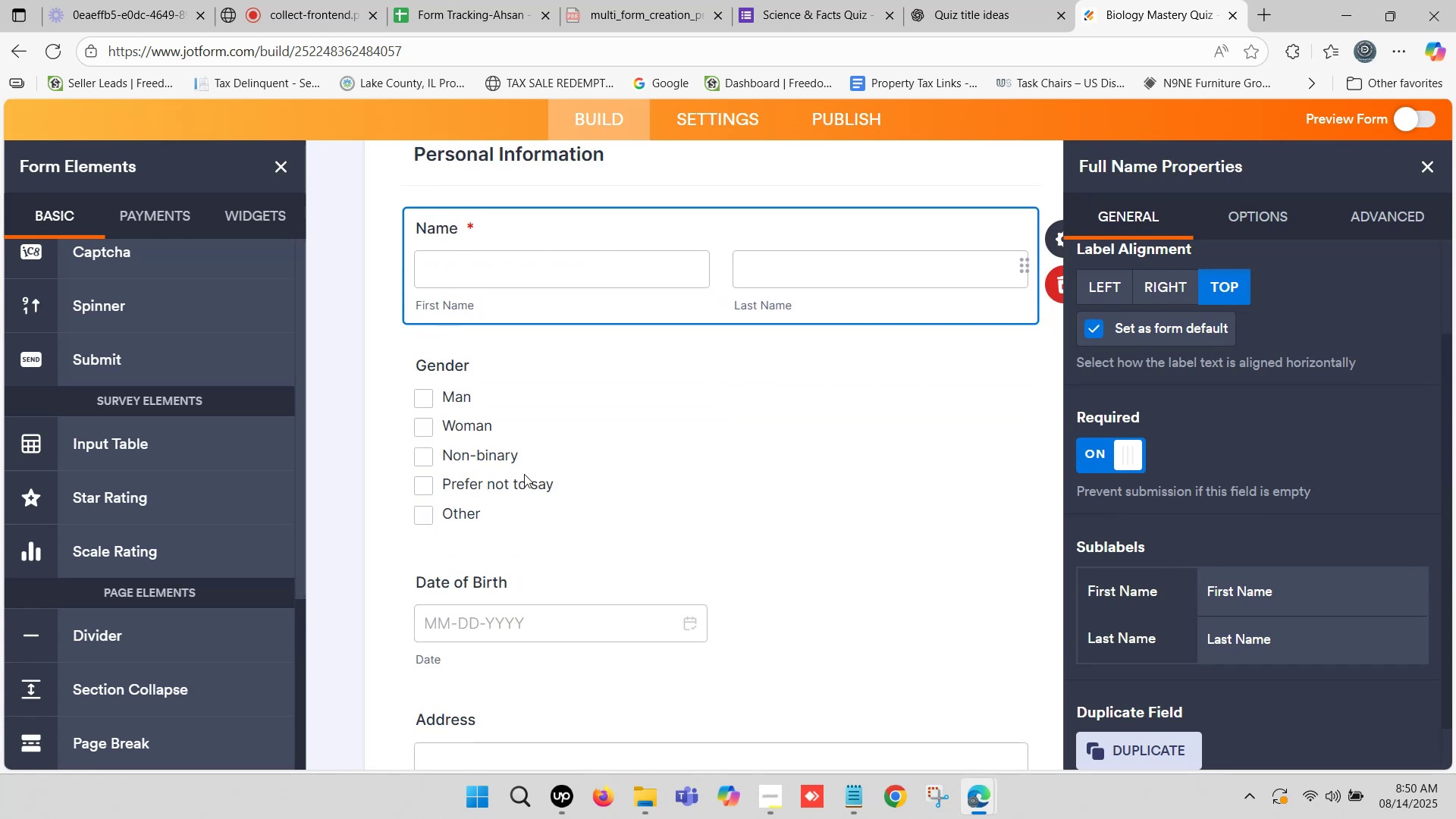 
left_click([520, 462])
 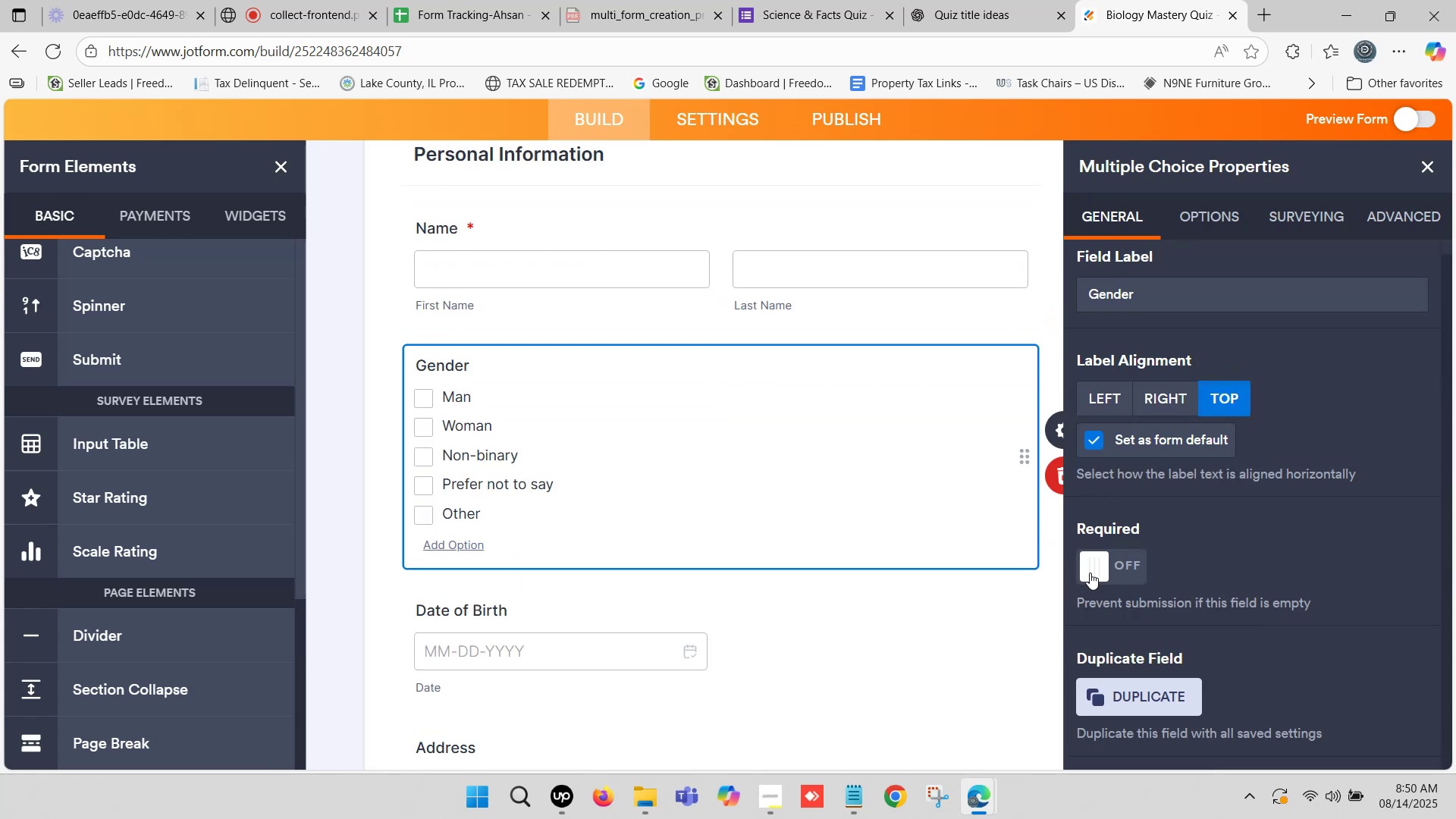 
left_click([1095, 567])
 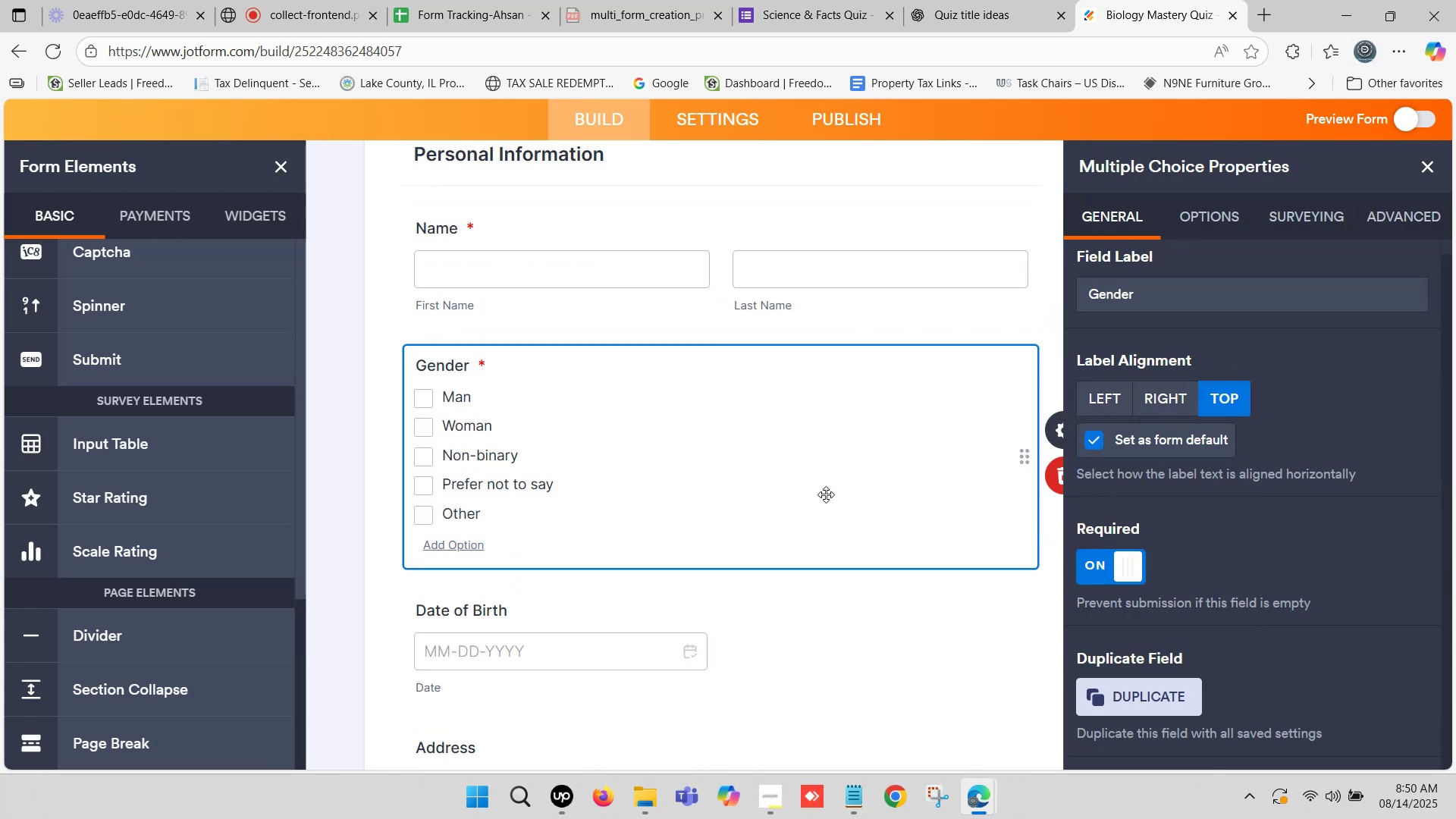 
scroll: coordinate [597, 390], scroll_direction: down, amount: 6.0
 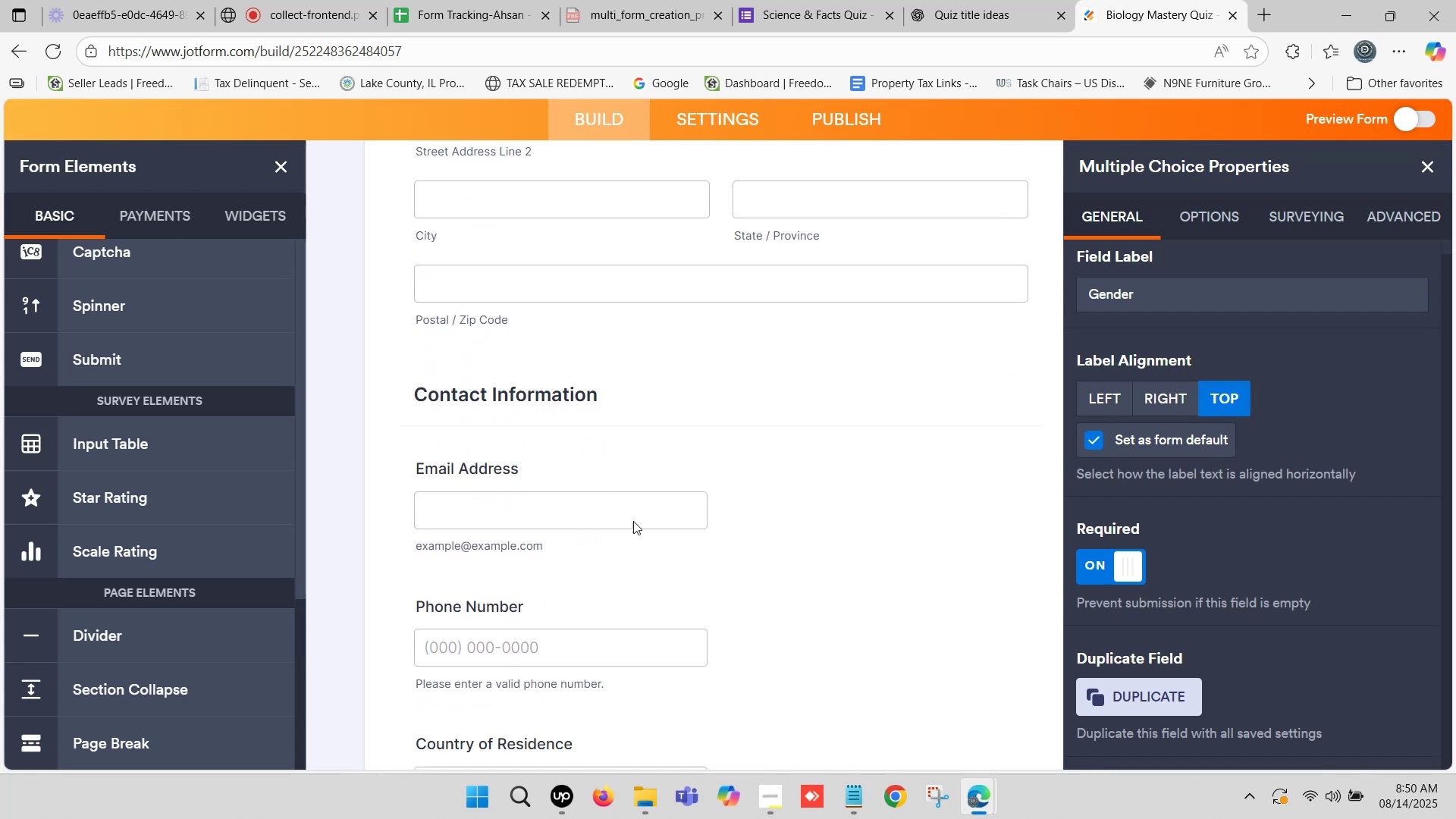 
left_click([667, 505])
 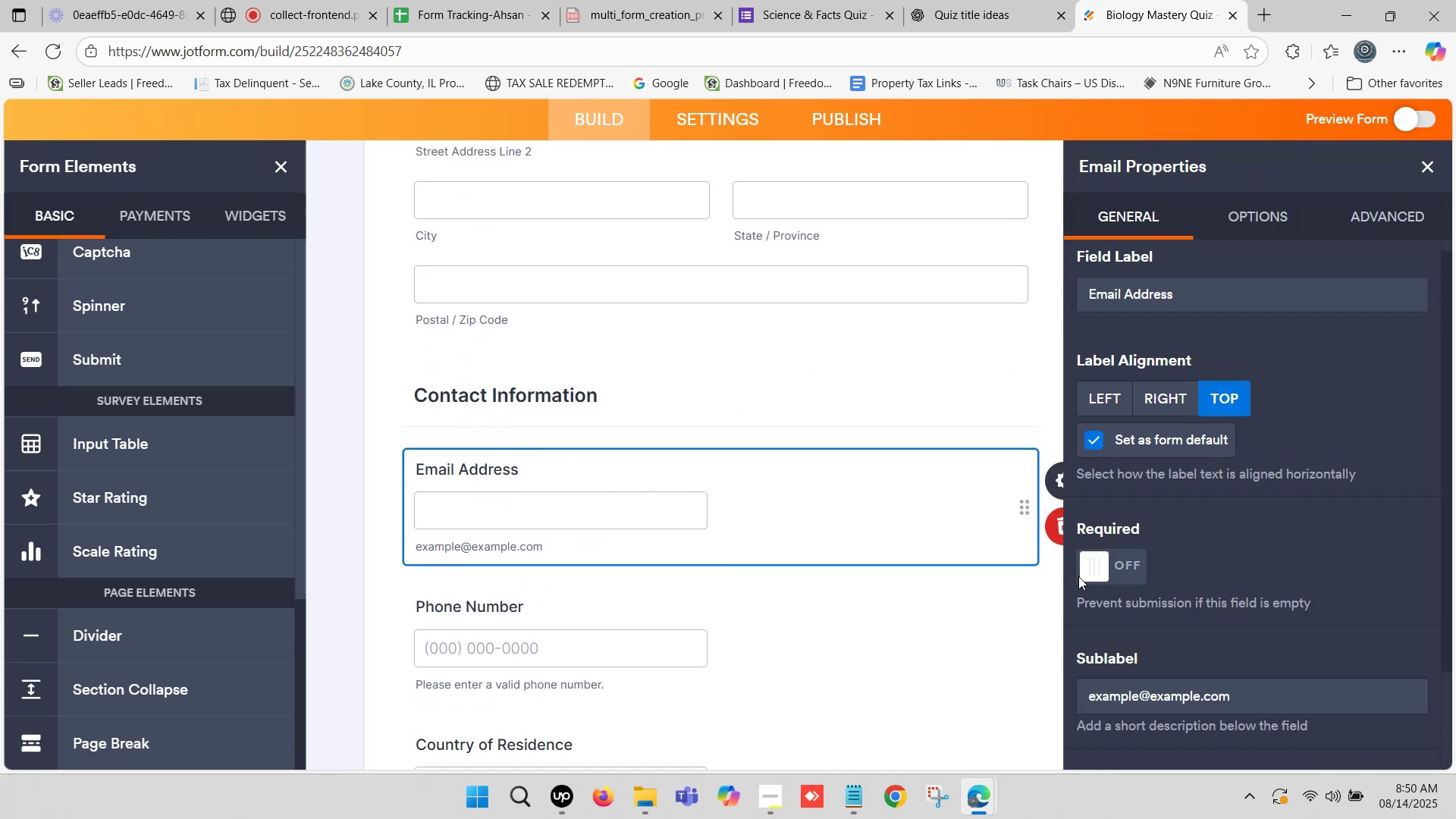 
left_click([1093, 569])
 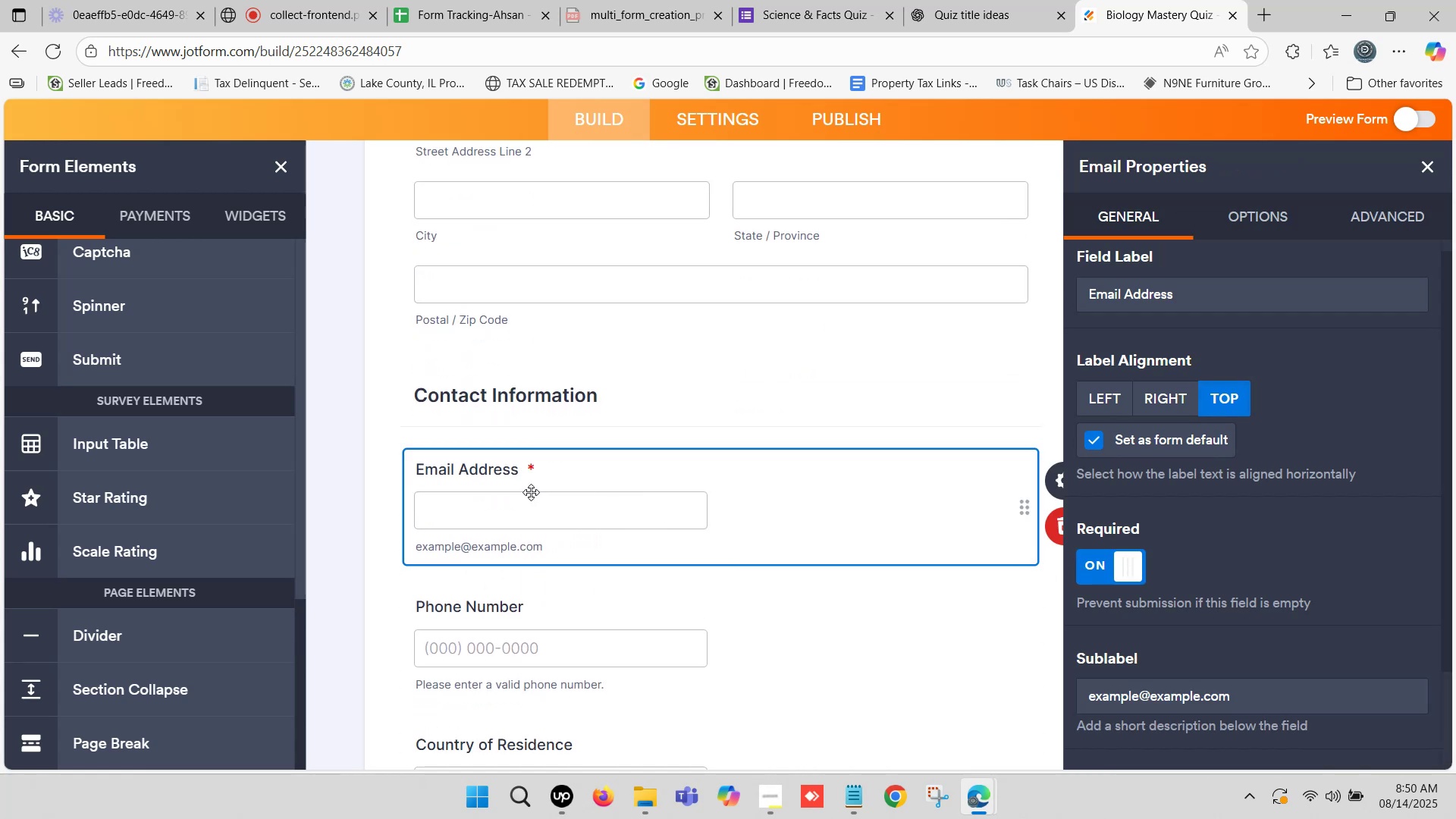 
scroll: coordinate [520, 490], scroll_direction: down, amount: 1.0
 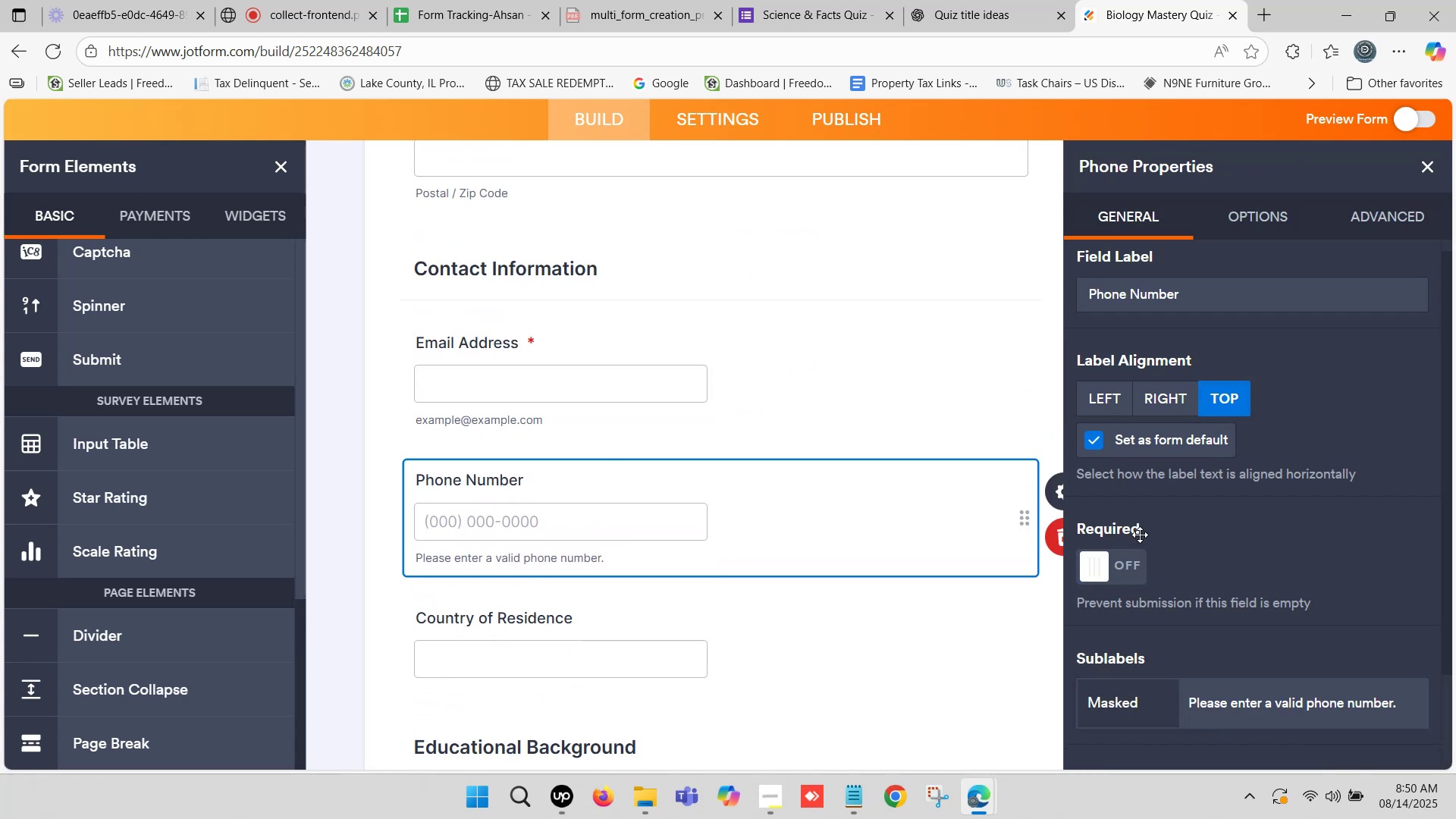 
left_click([1099, 573])
 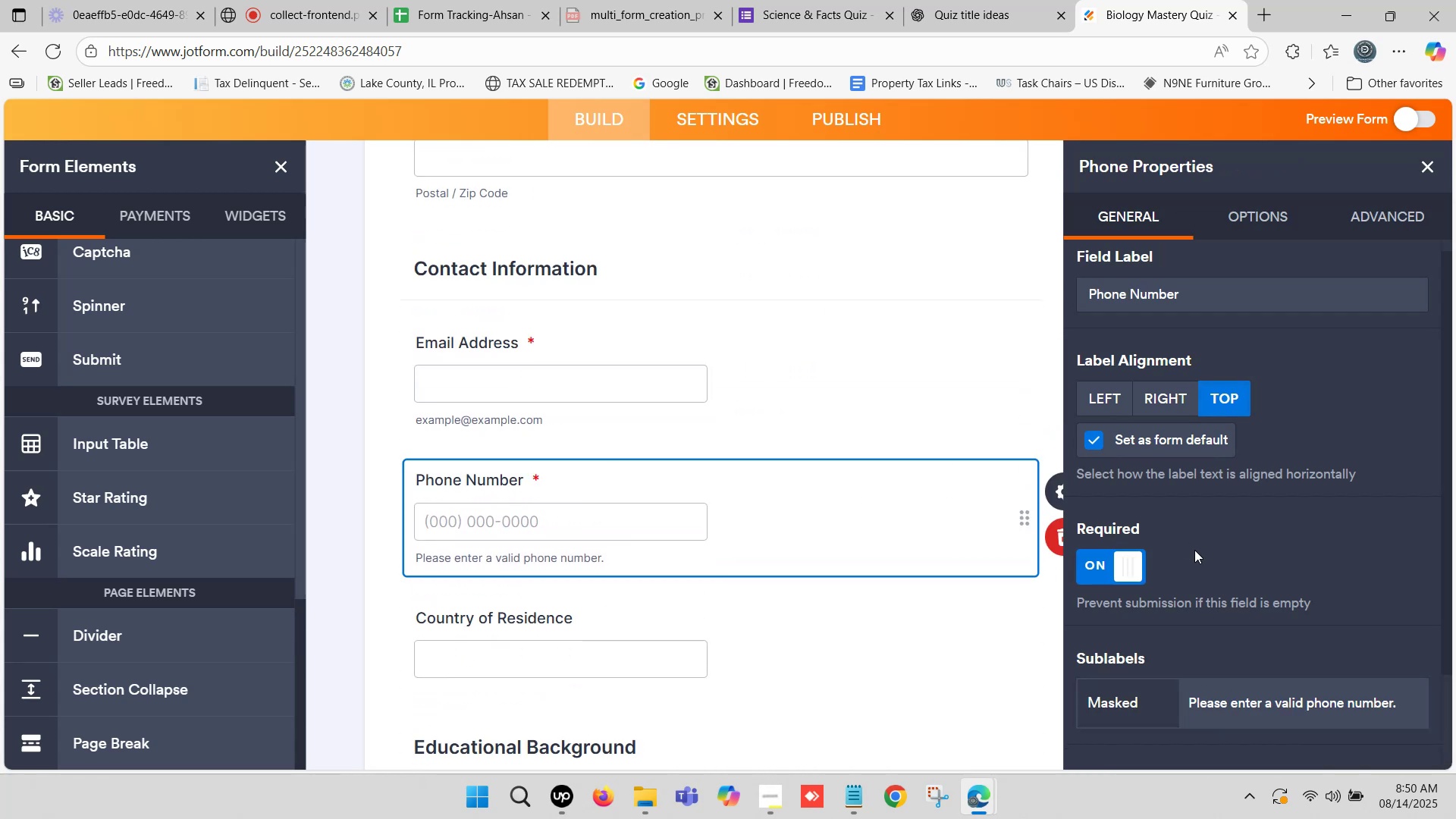 
scroll: coordinate [689, 489], scroll_direction: down, amount: 2.0
 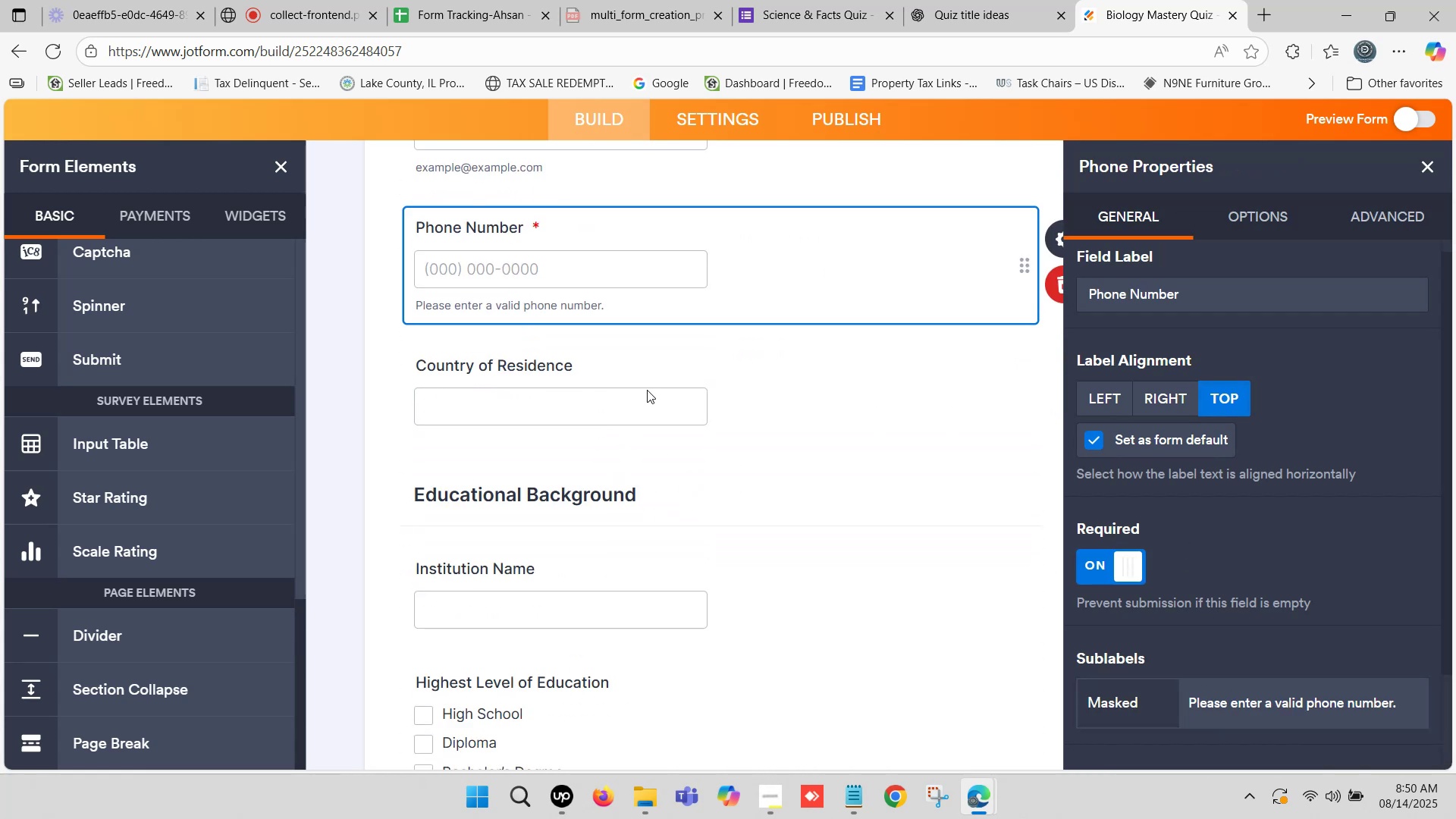 
left_click([651, 376])
 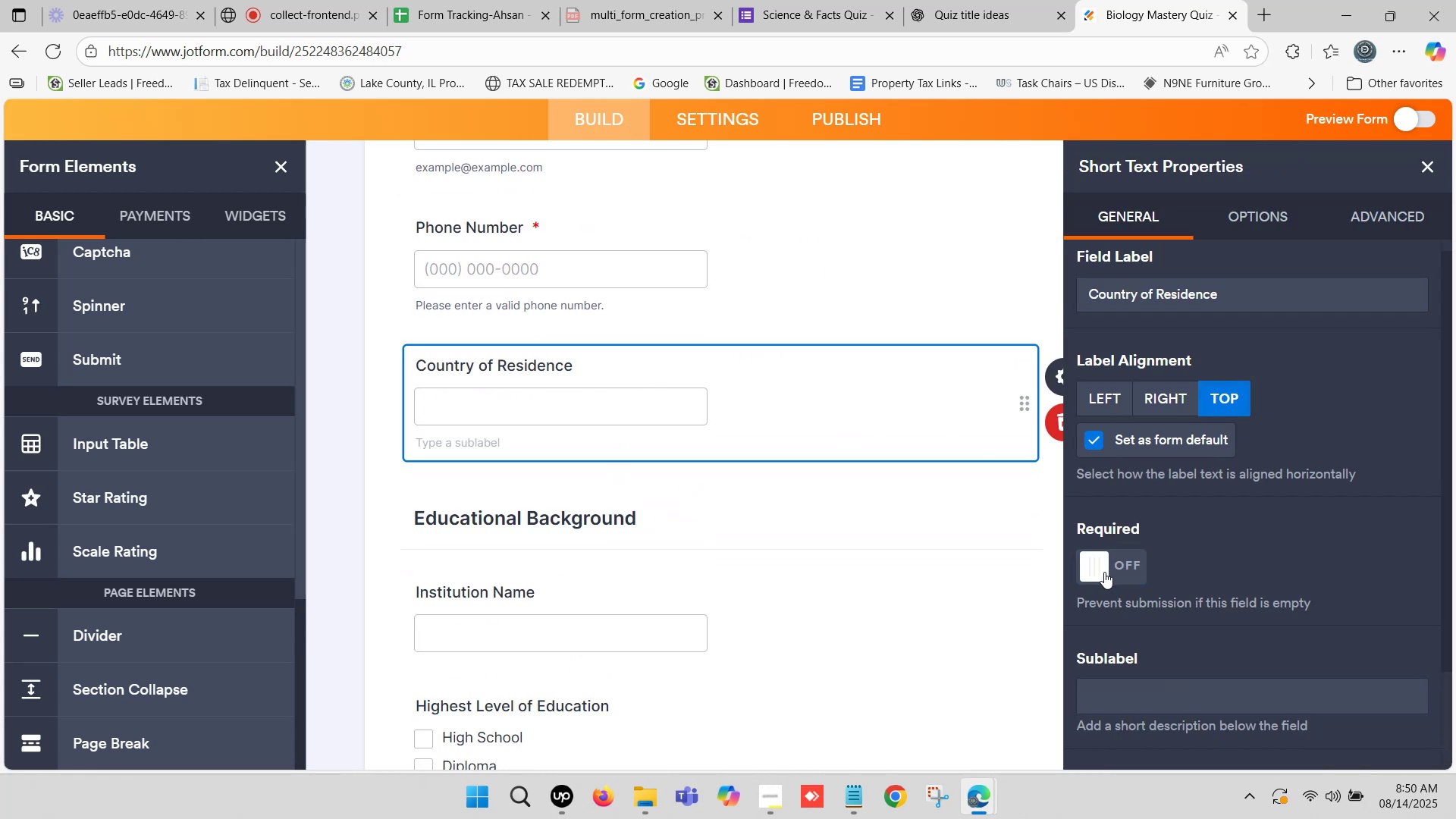 
left_click([1091, 565])
 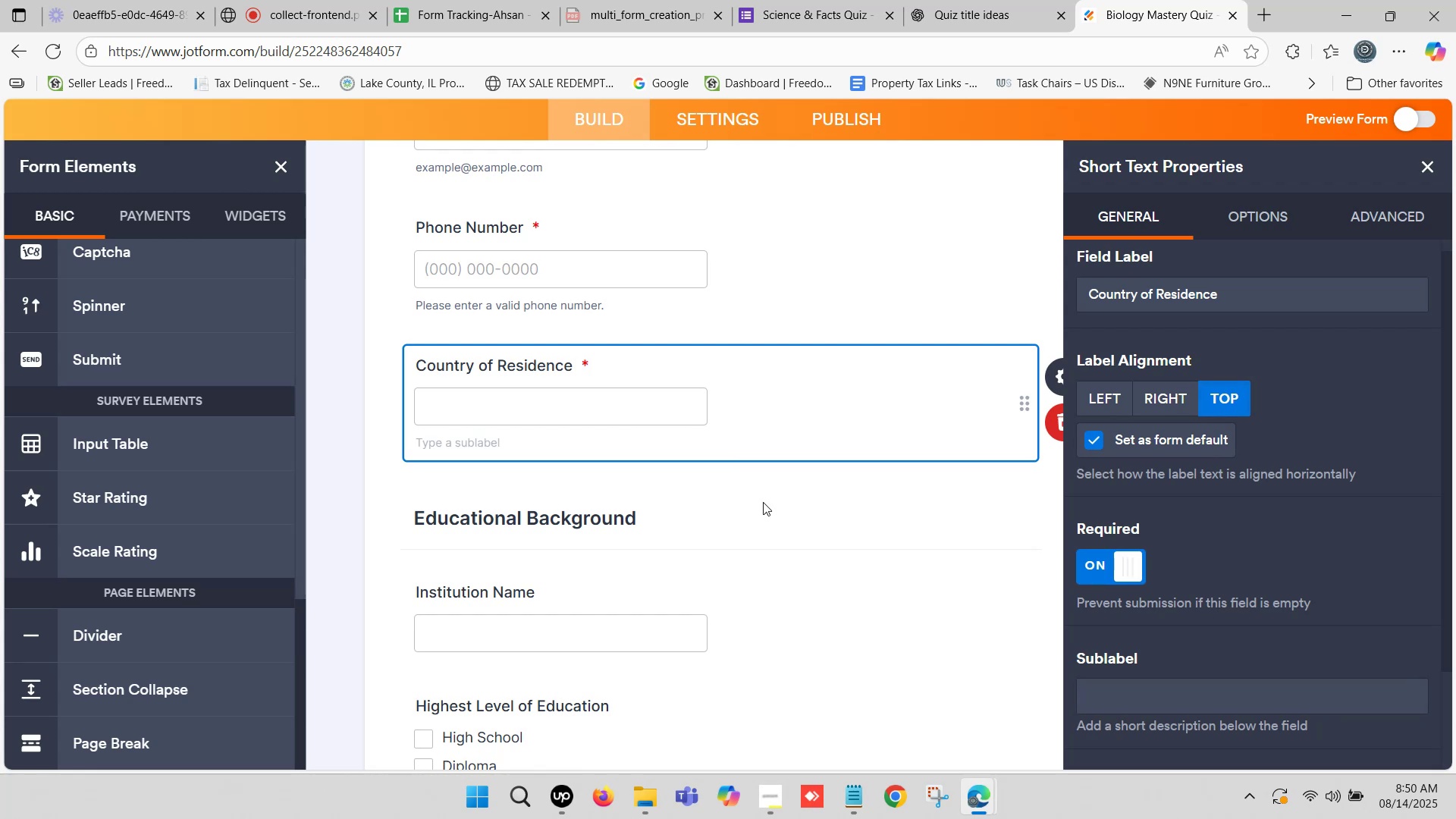 
scroll: coordinate [541, 424], scroll_direction: down, amount: 9.0
 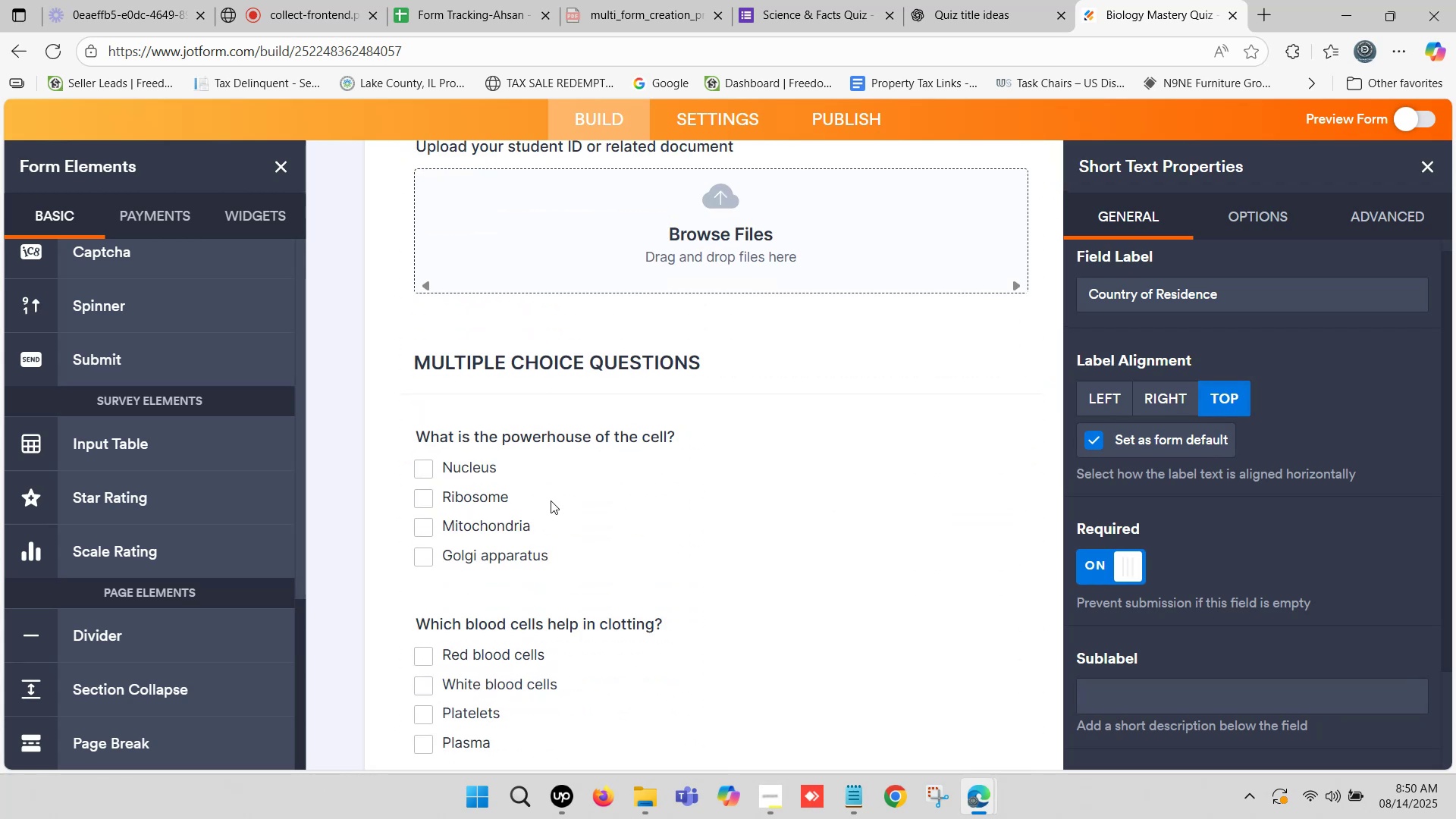 
left_click([578, 503])
 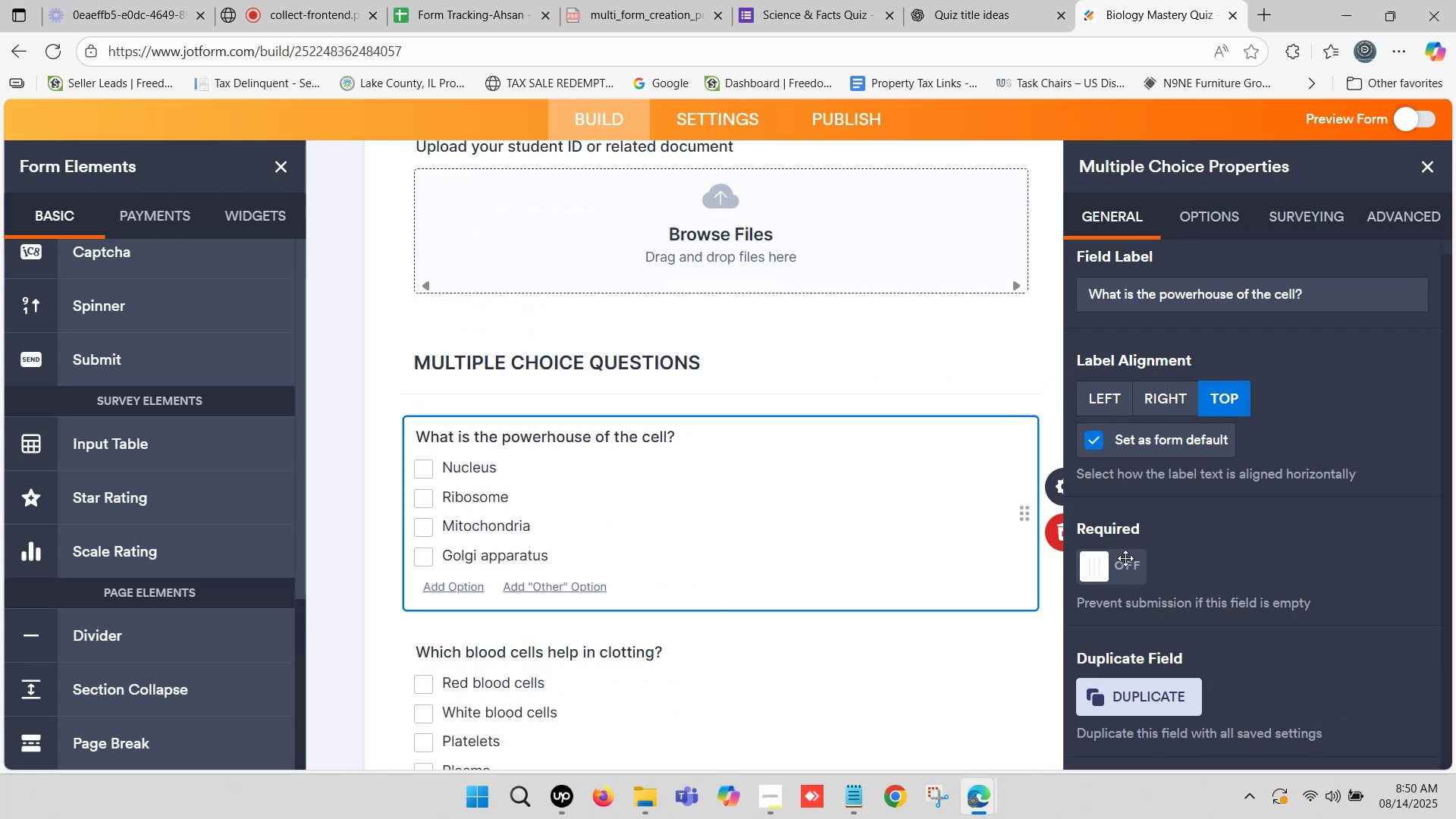 
left_click([1097, 564])
 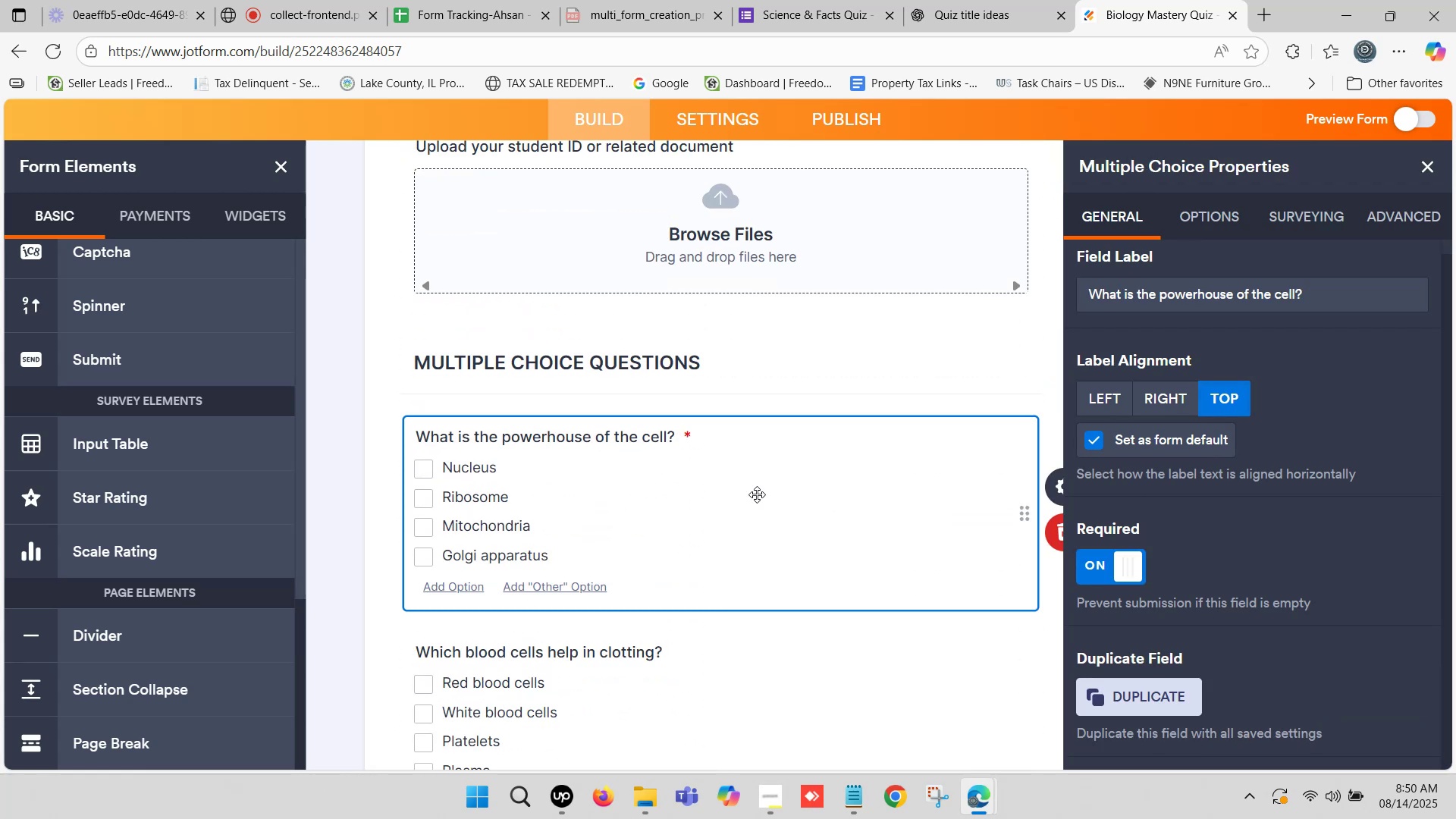 
scroll: coordinate [629, 477], scroll_direction: down, amount: 1.0
 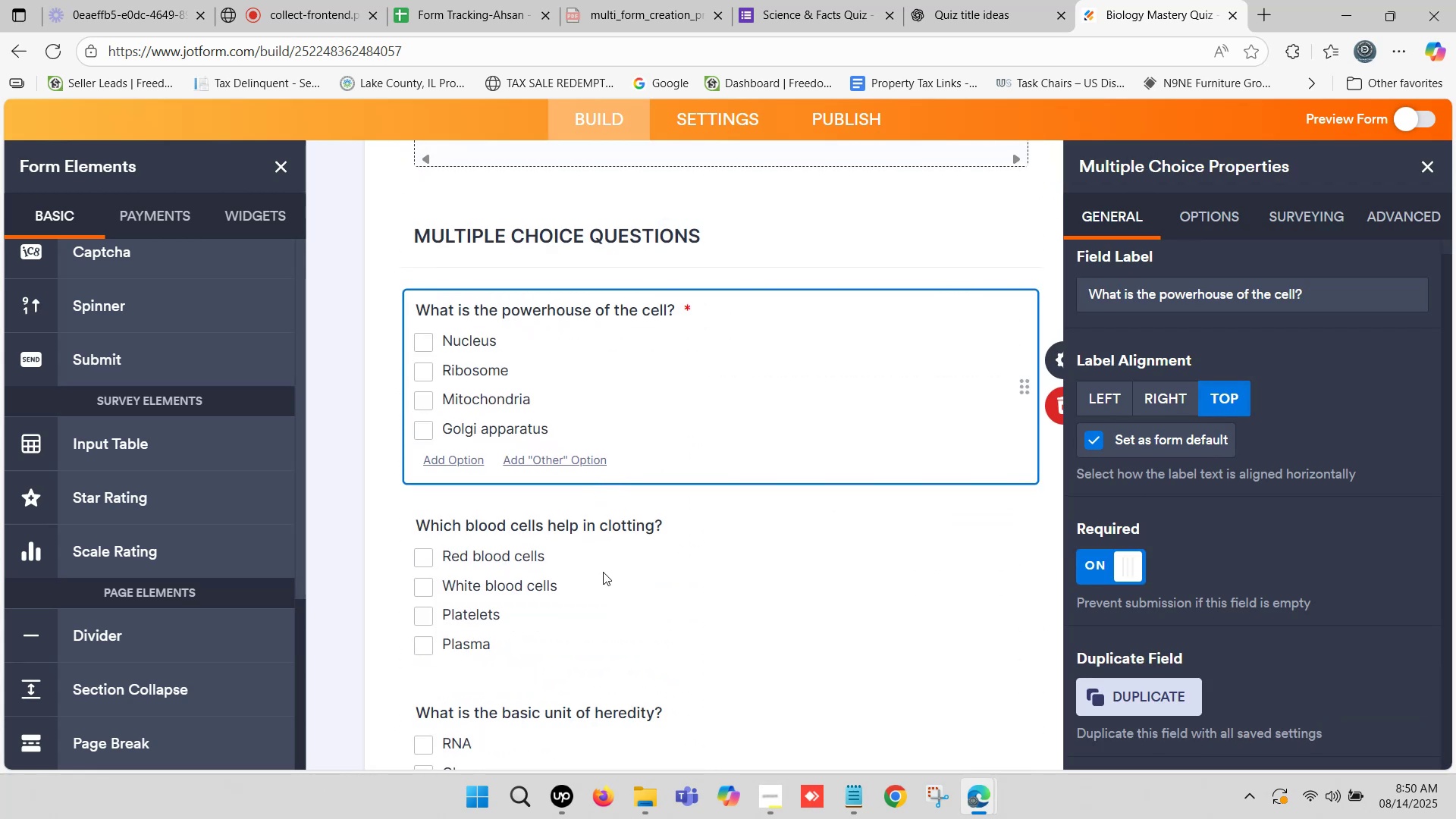 
left_click([603, 572])
 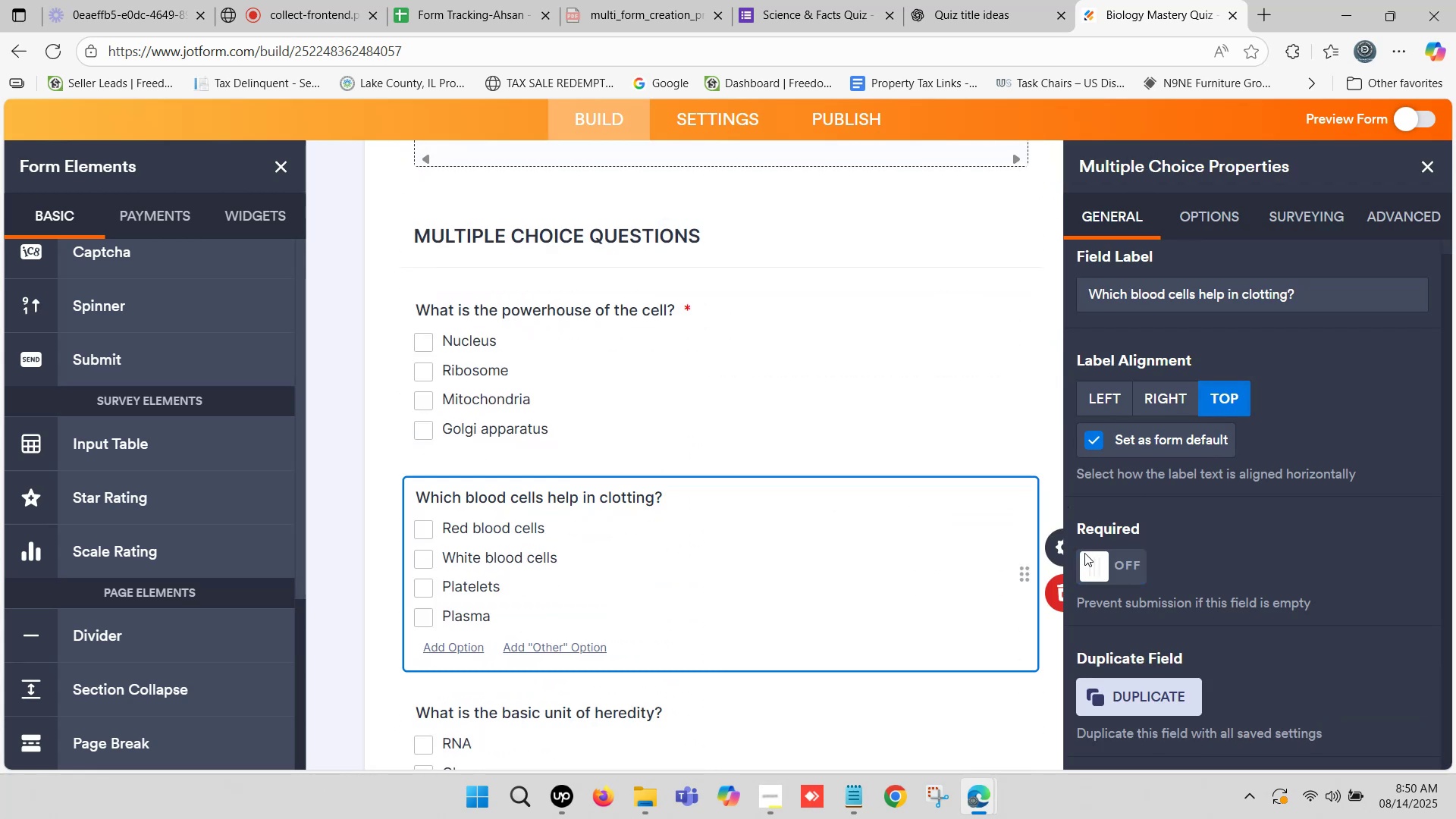 
left_click([1091, 569])
 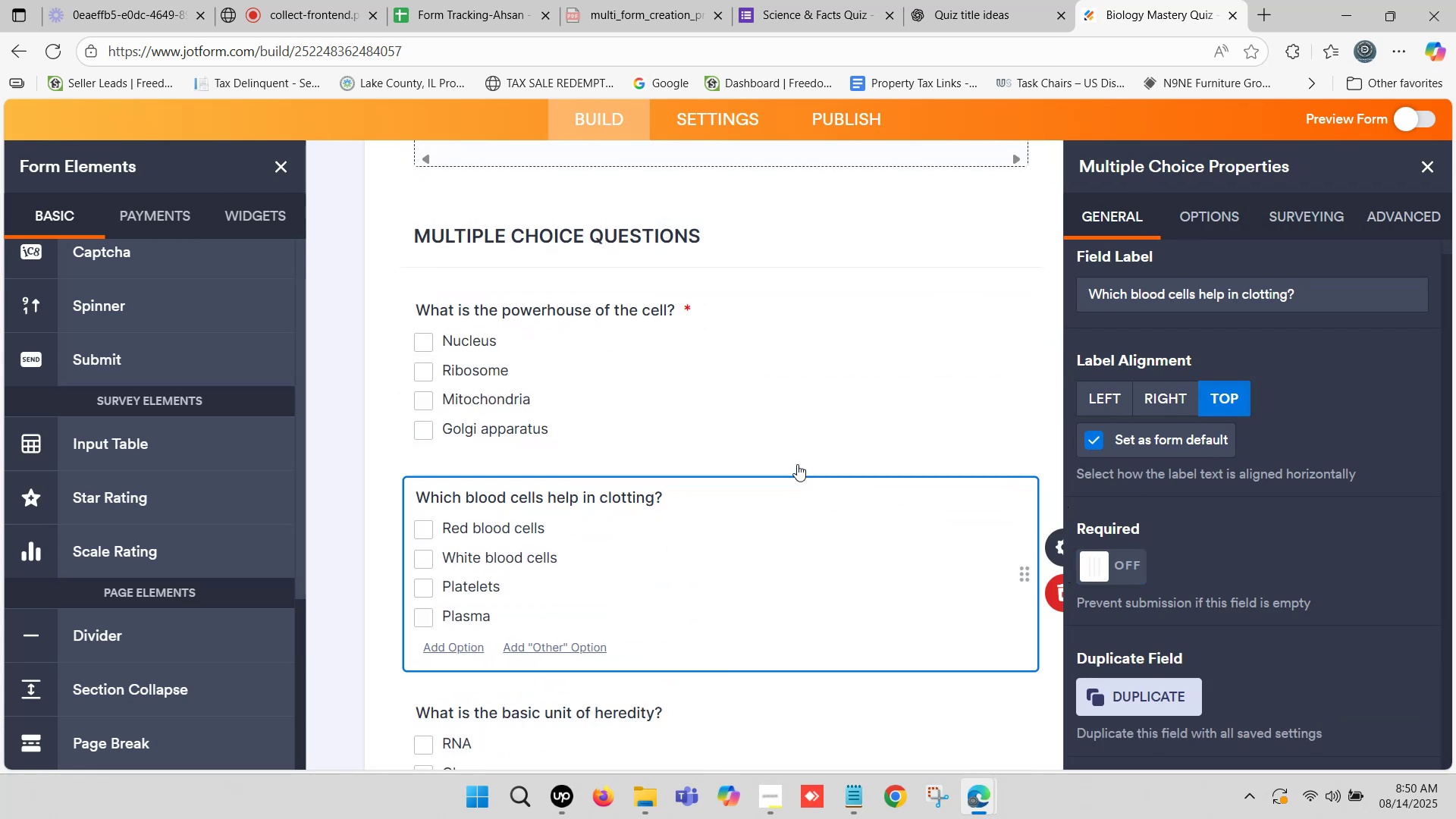 
scroll: coordinate [739, 461], scroll_direction: down, amount: 2.0
 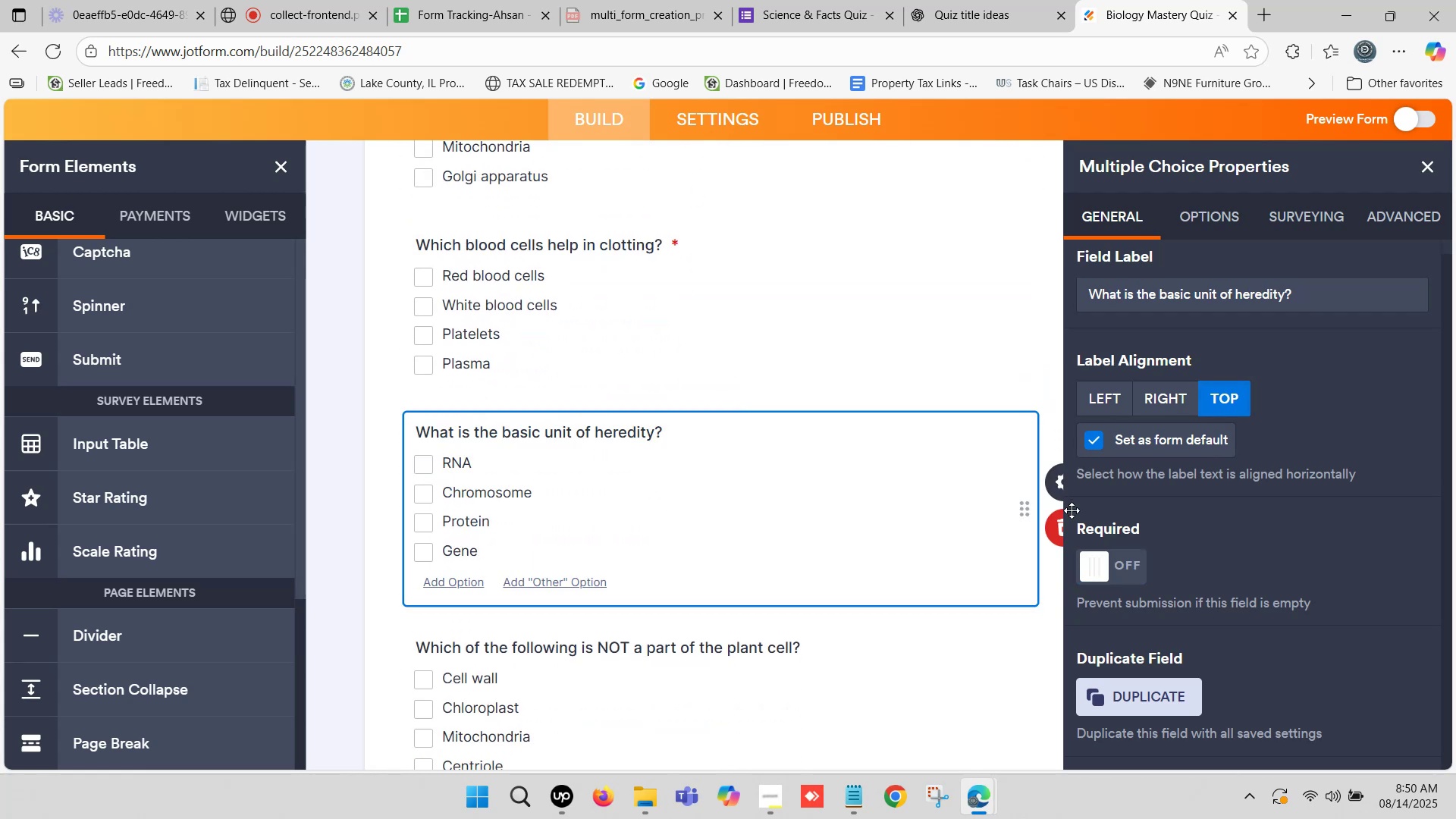 
left_click([1098, 564])
 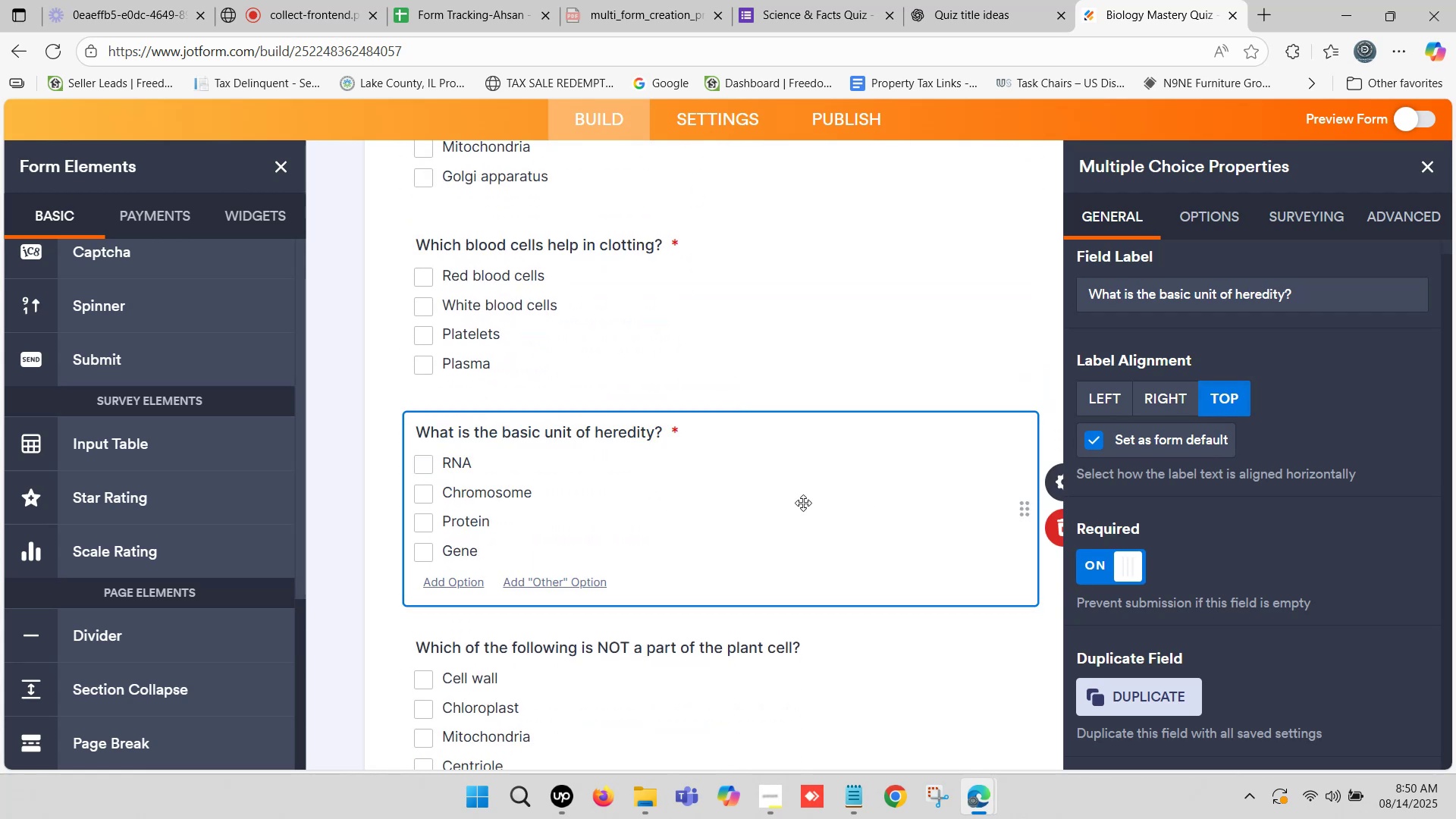 
scroll: coordinate [693, 476], scroll_direction: down, amount: 2.0
 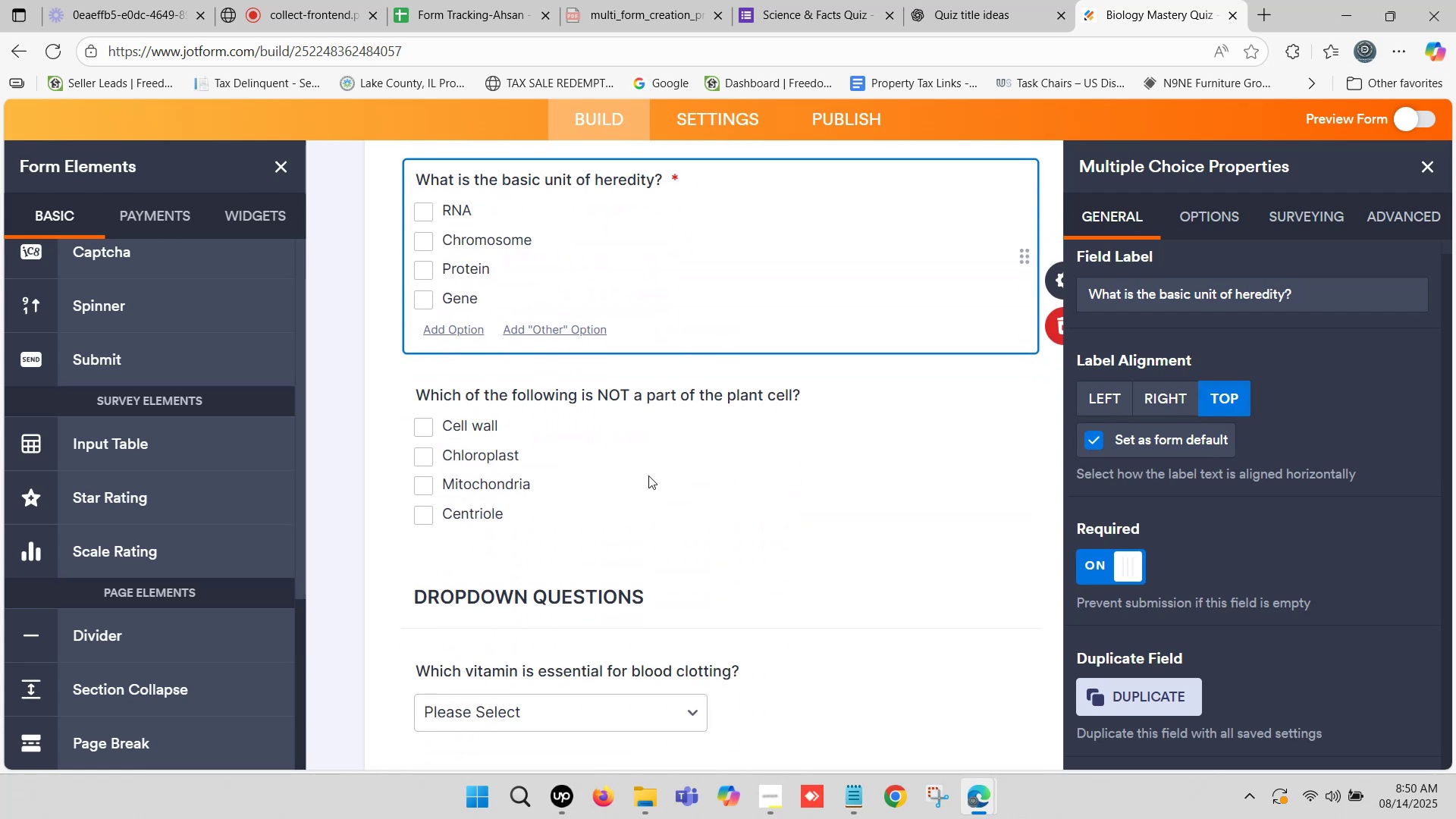 
left_click([645, 460])
 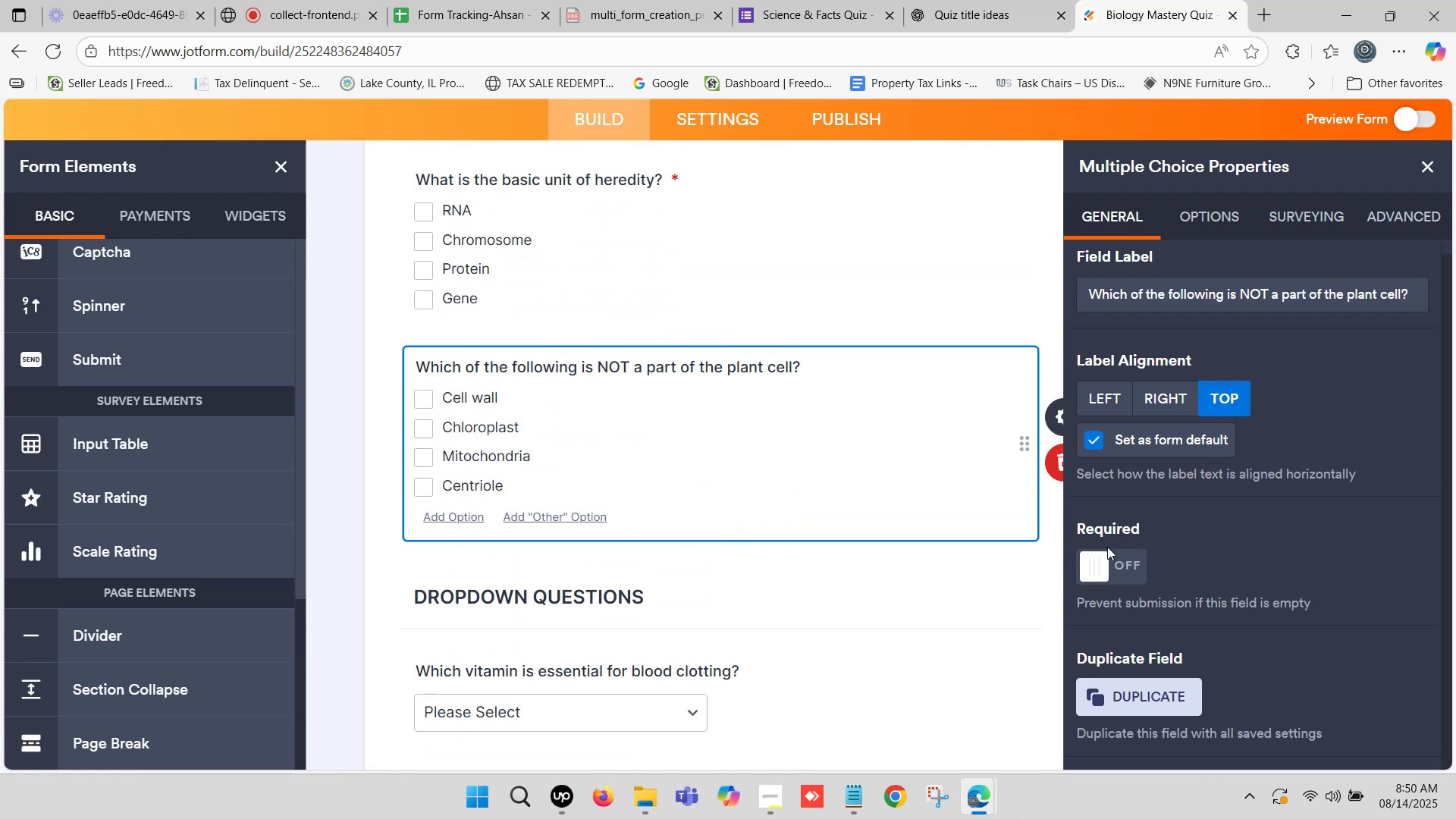 
left_click([1101, 557])
 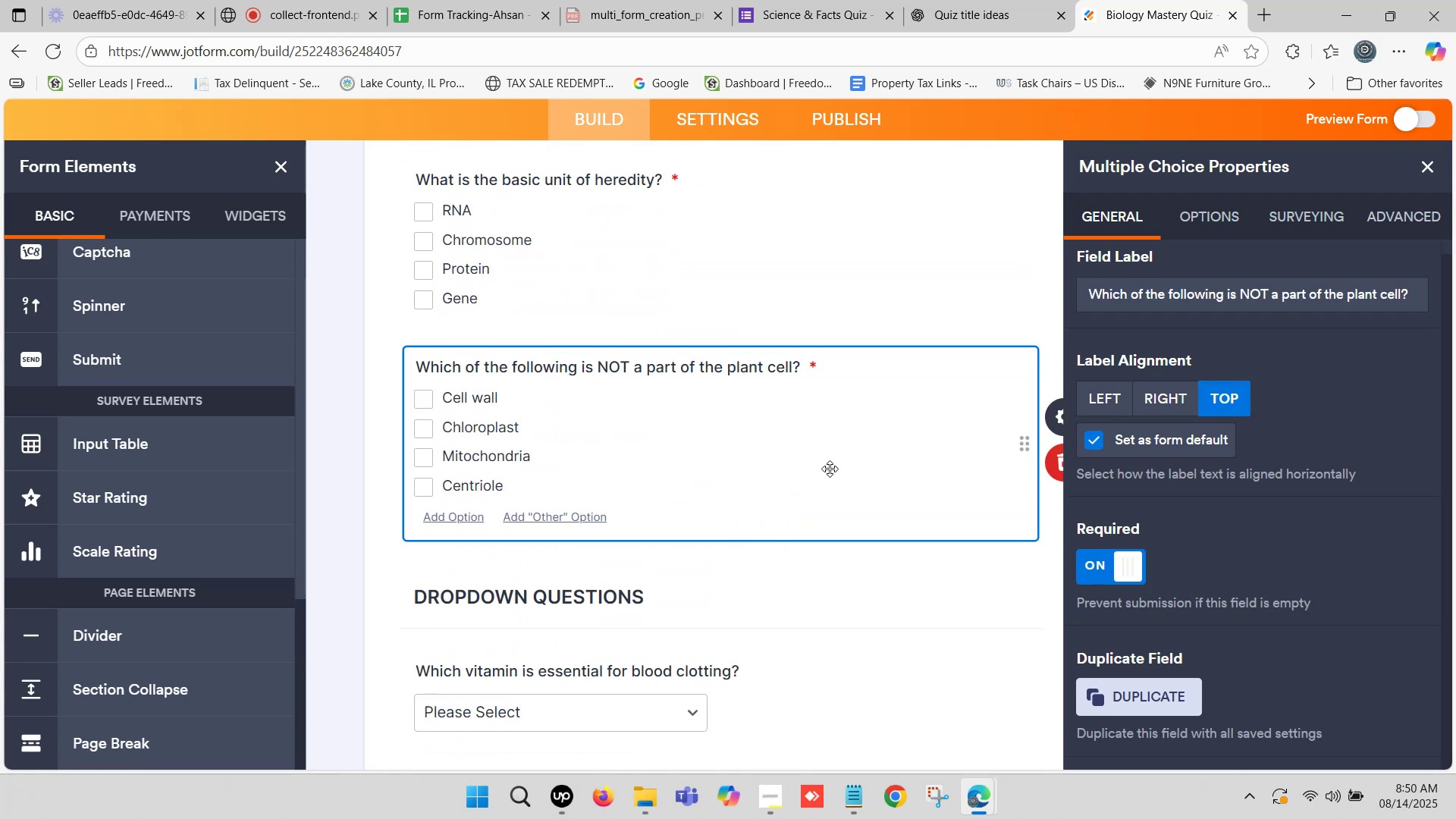 
scroll: coordinate [659, 487], scroll_direction: down, amount: 2.0
 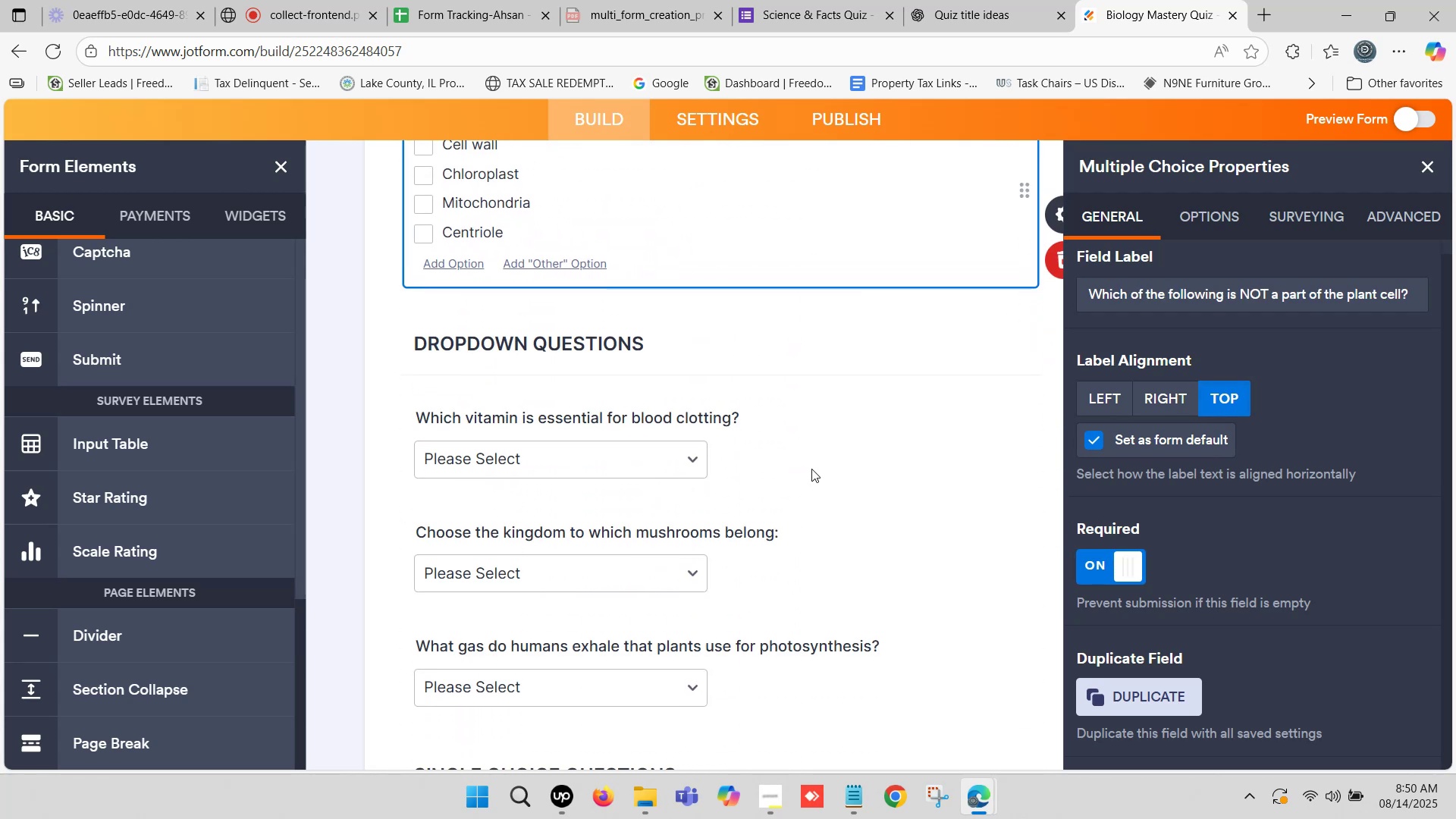 
left_click([807, 456])
 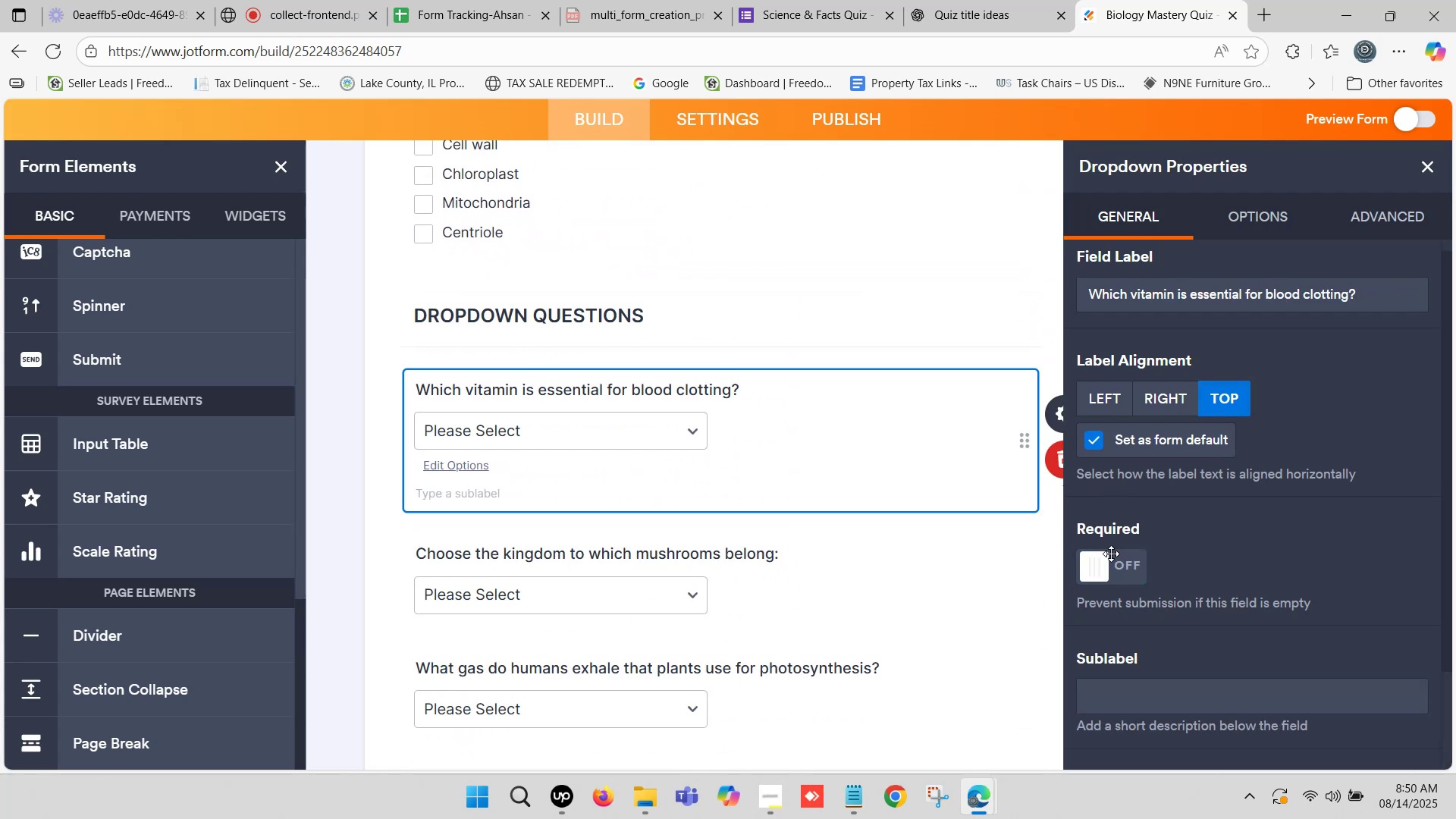 
left_click([1100, 570])
 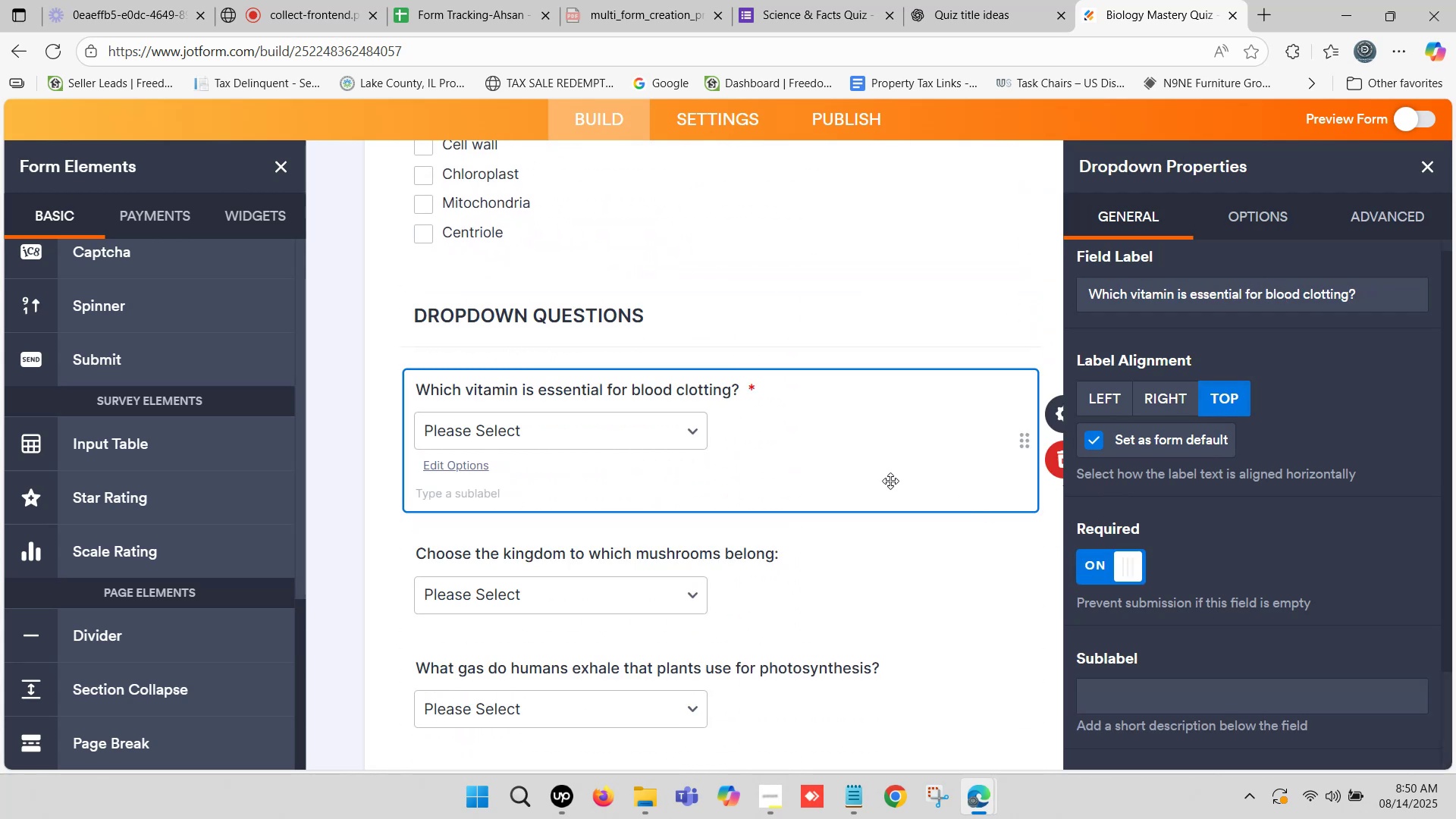 
scroll: coordinate [816, 463], scroll_direction: down, amount: 1.0
 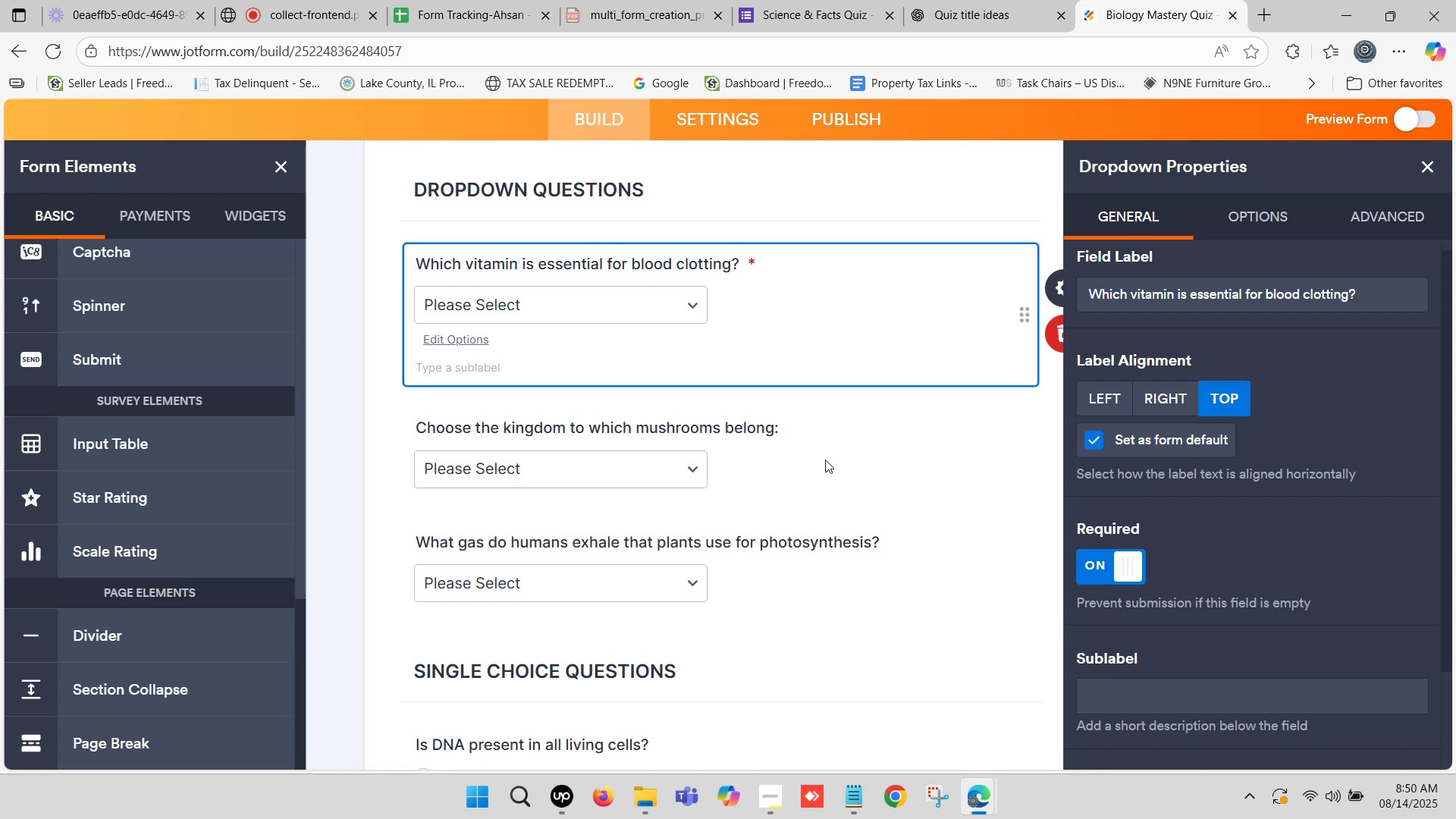 
left_click([834, 447])
 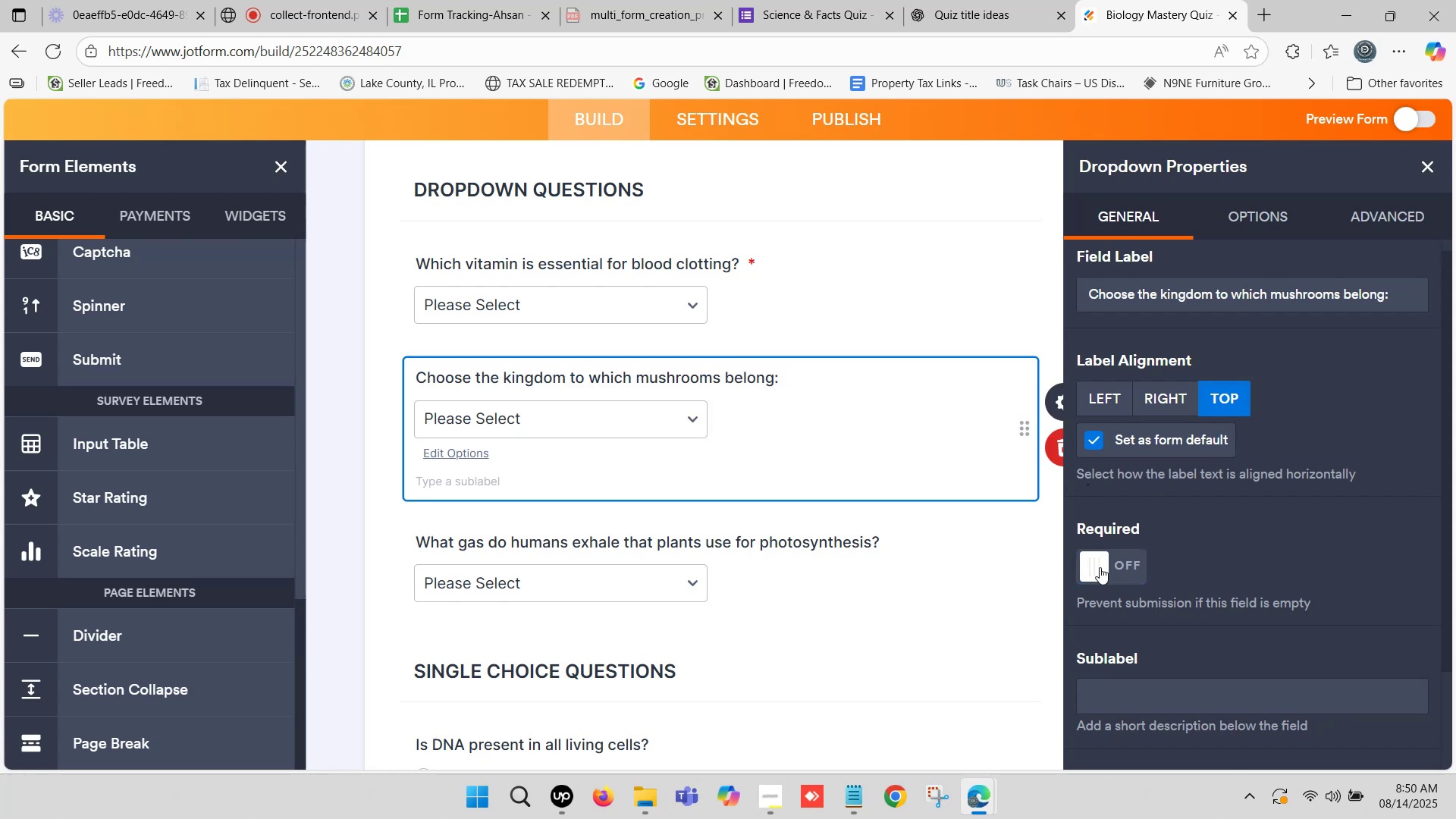 
left_click([1100, 567])
 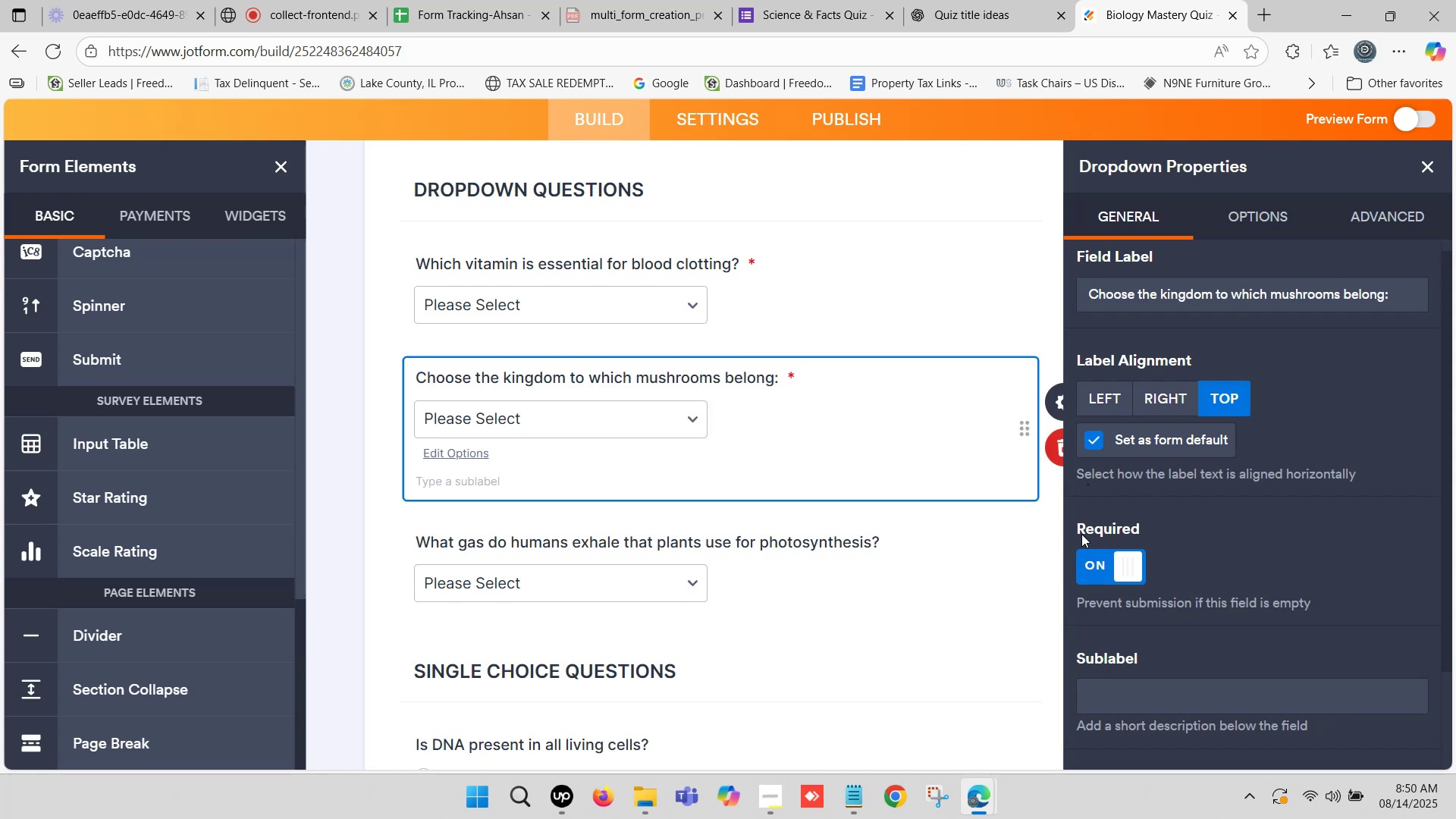 
scroll: coordinate [802, 473], scroll_direction: down, amount: 1.0
 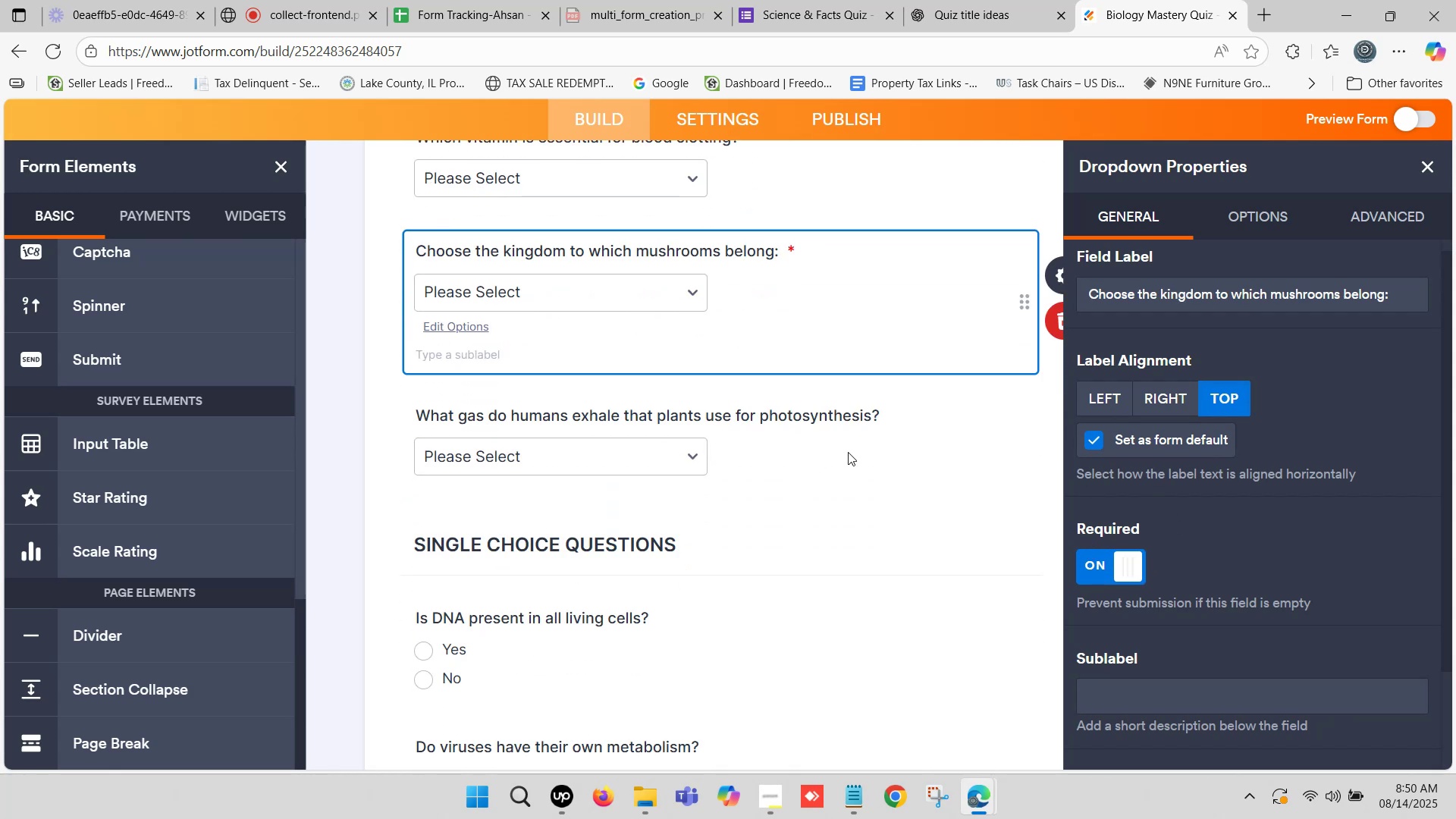 
left_click([852, 448])
 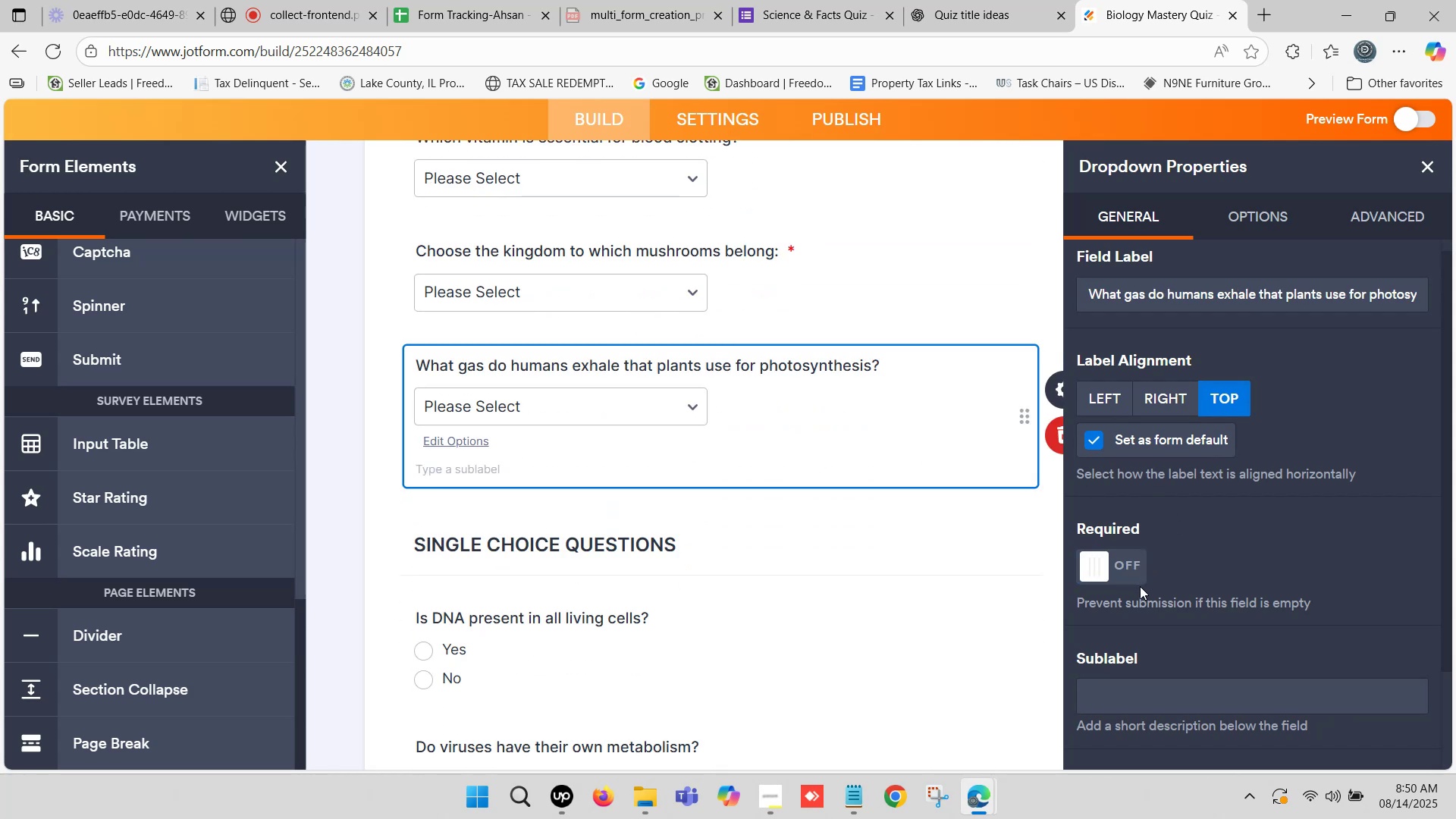 
left_click([1103, 571])
 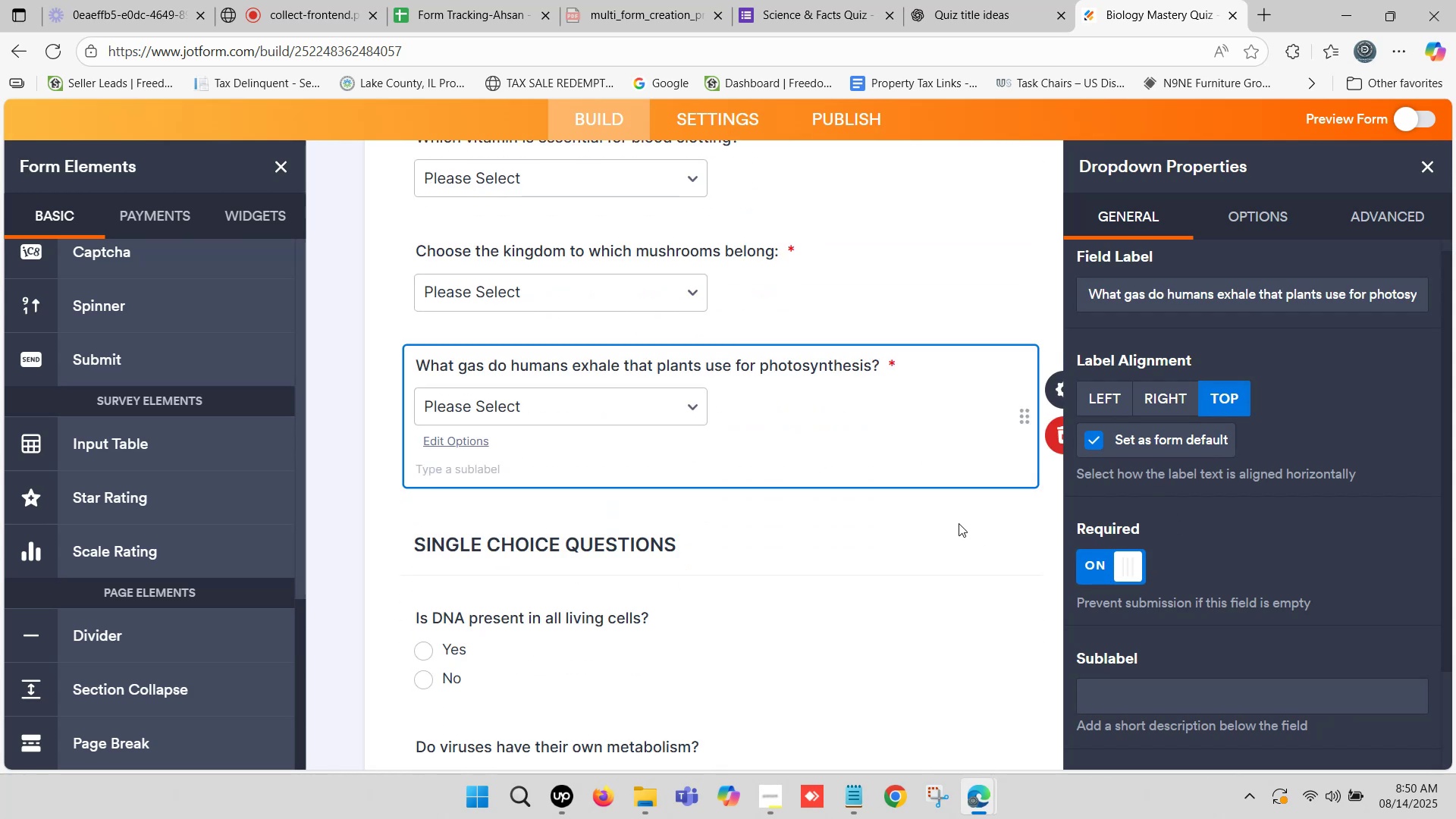 
scroll: coordinate [751, 494], scroll_direction: down, amount: 1.0
 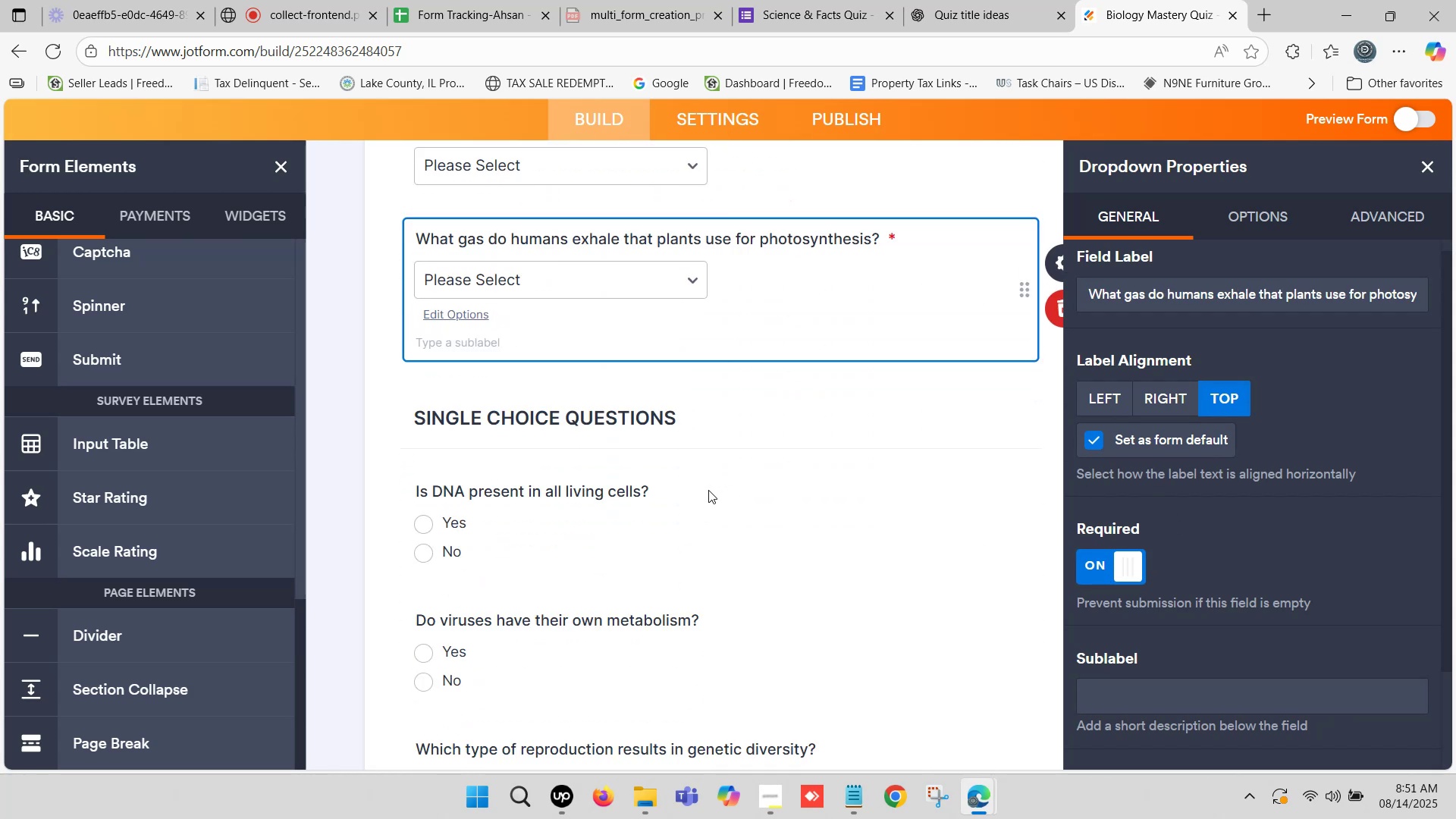 
left_click([708, 488])
 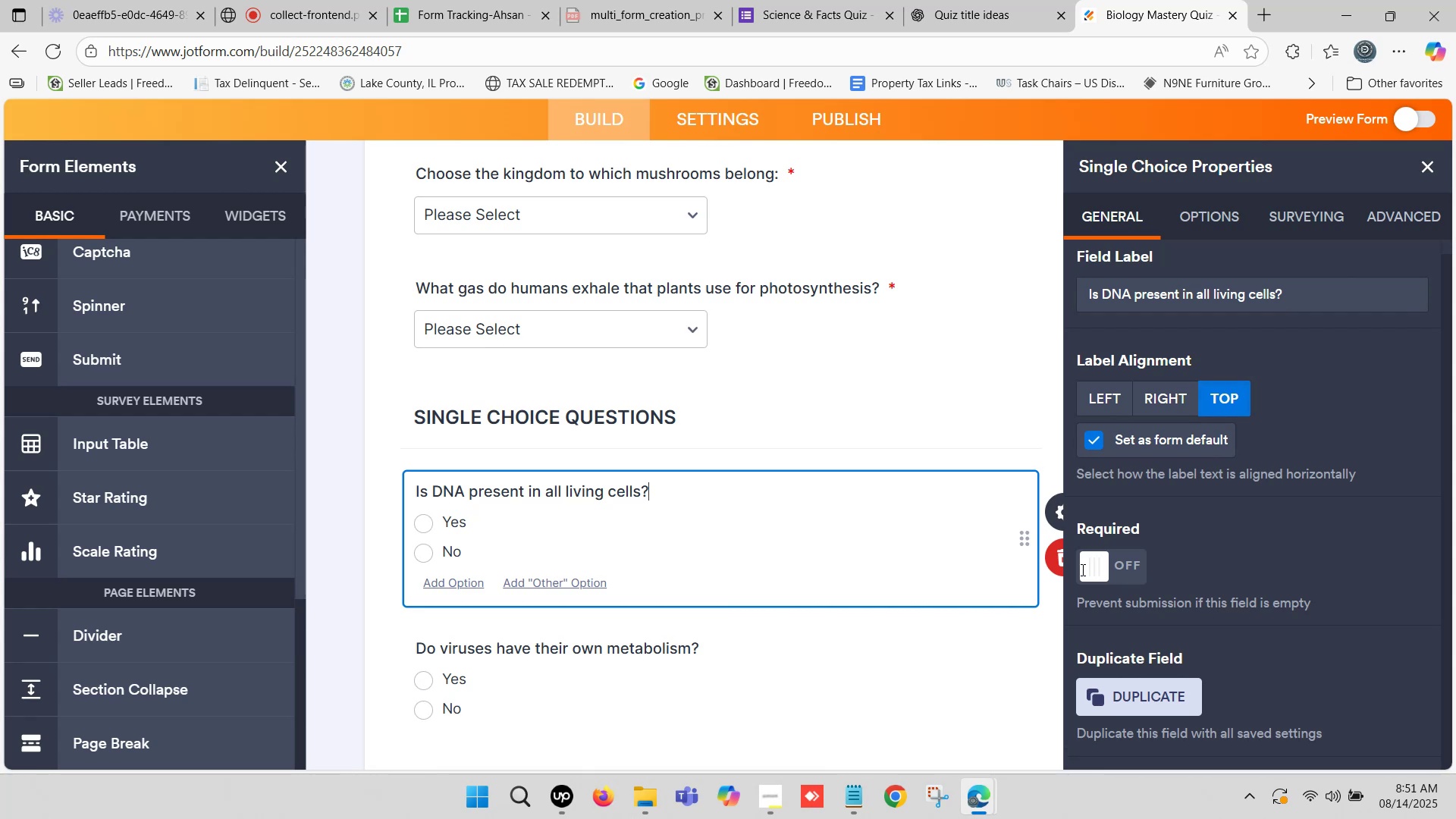 
left_click([1101, 570])
 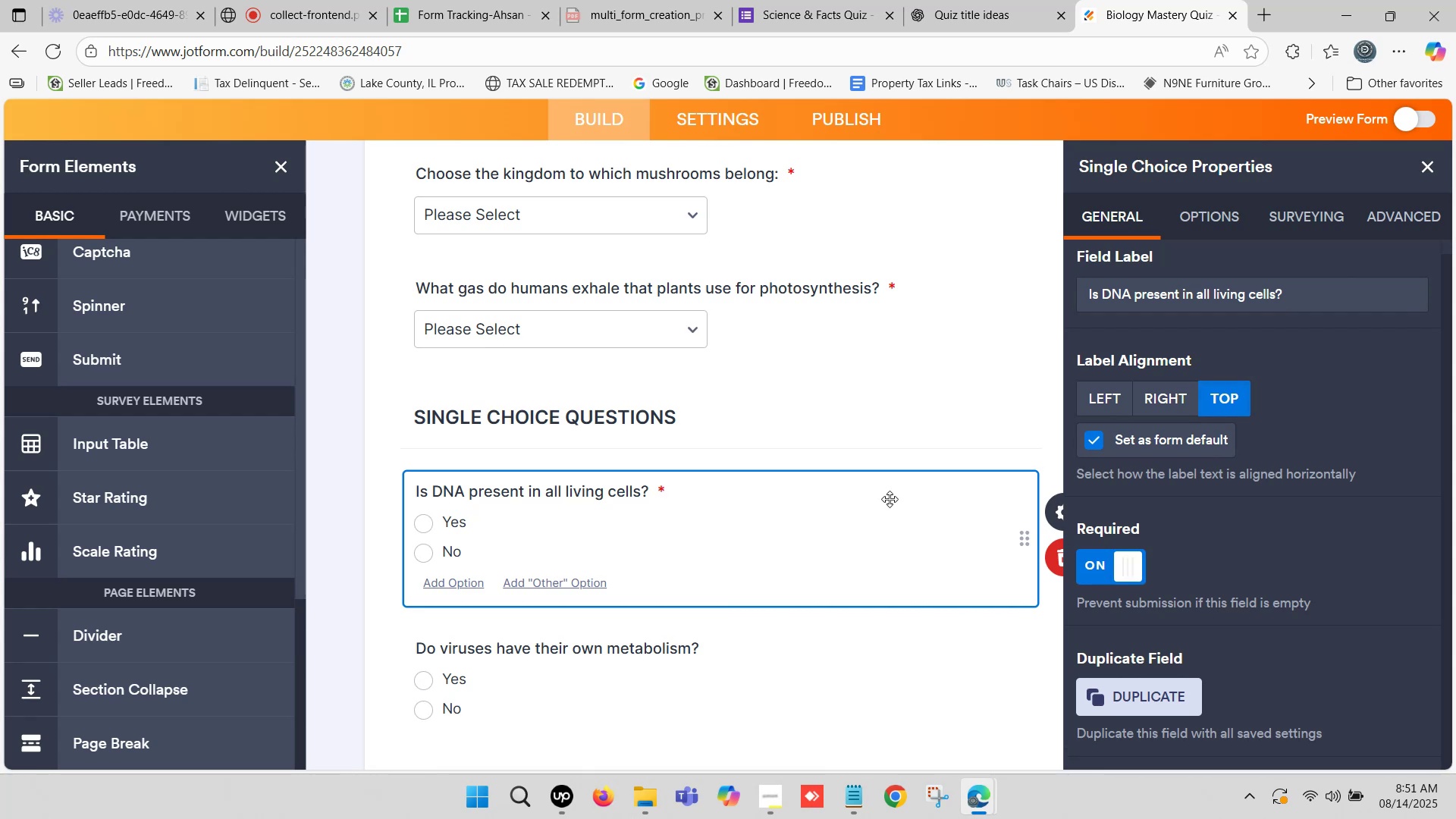 
scroll: coordinate [884, 496], scroll_direction: down, amount: 1.0
 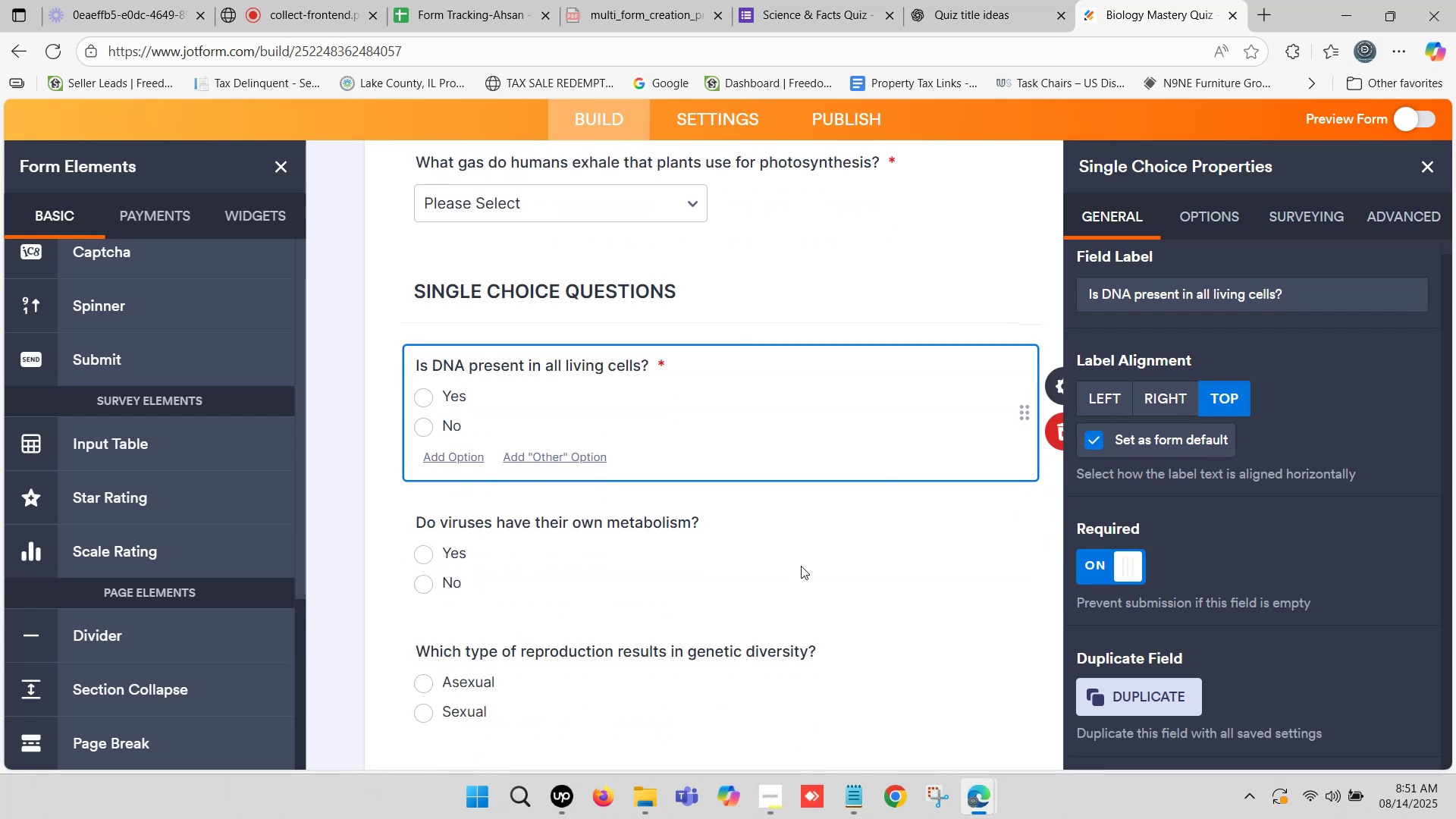 
left_click([802, 561])
 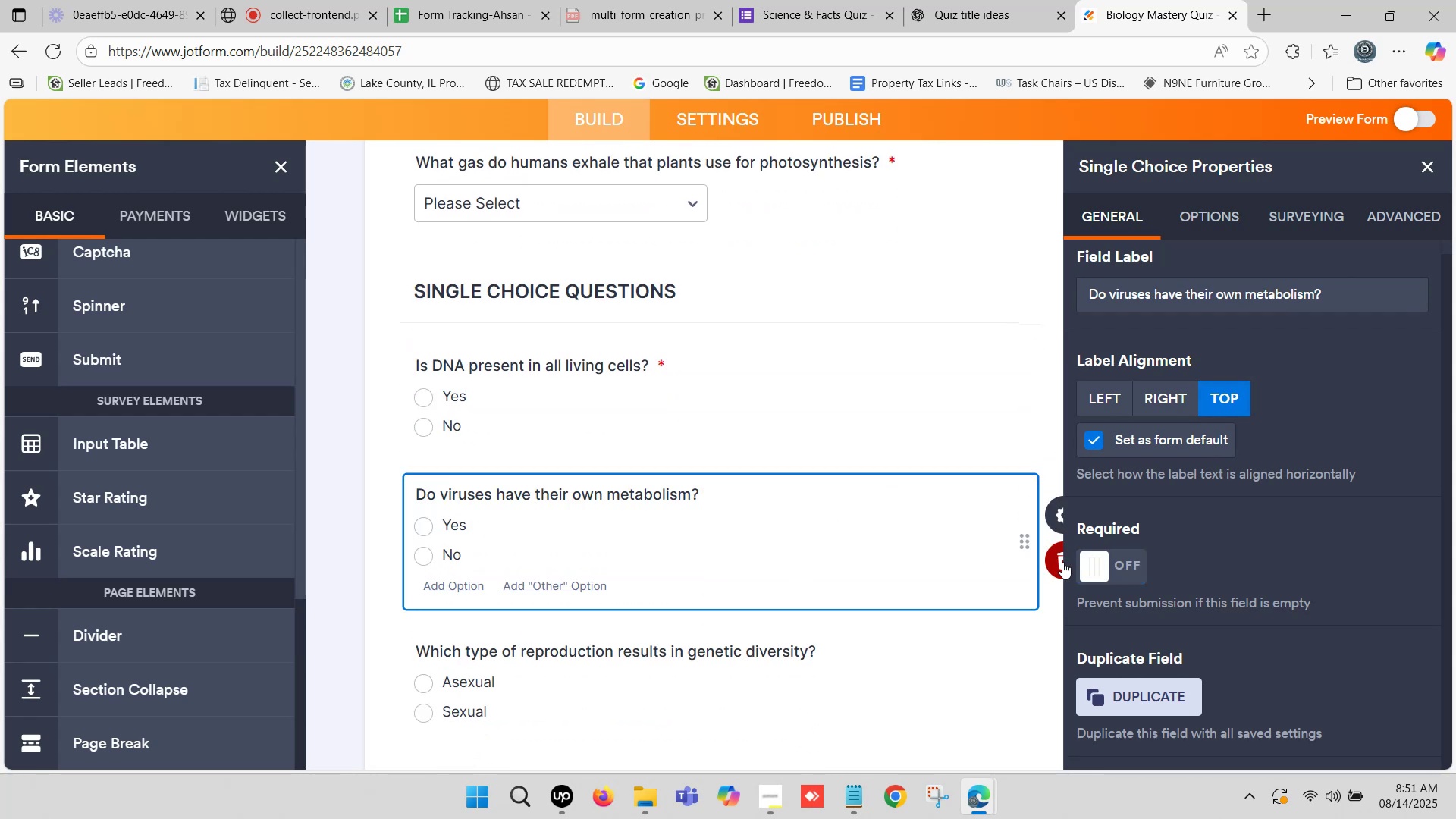 
left_click([1094, 569])
 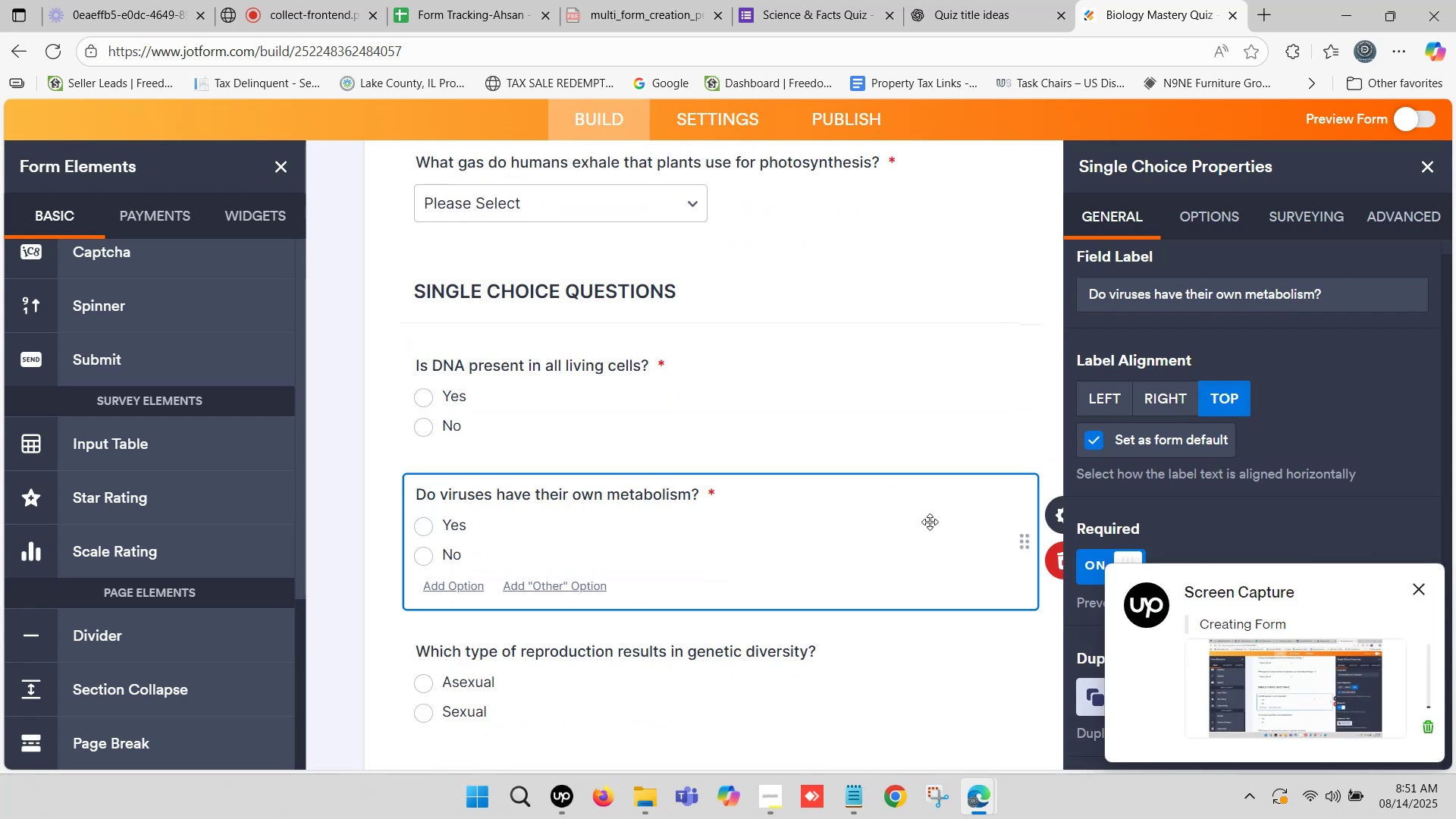 
scroll: coordinate [886, 516], scroll_direction: down, amount: 2.0
 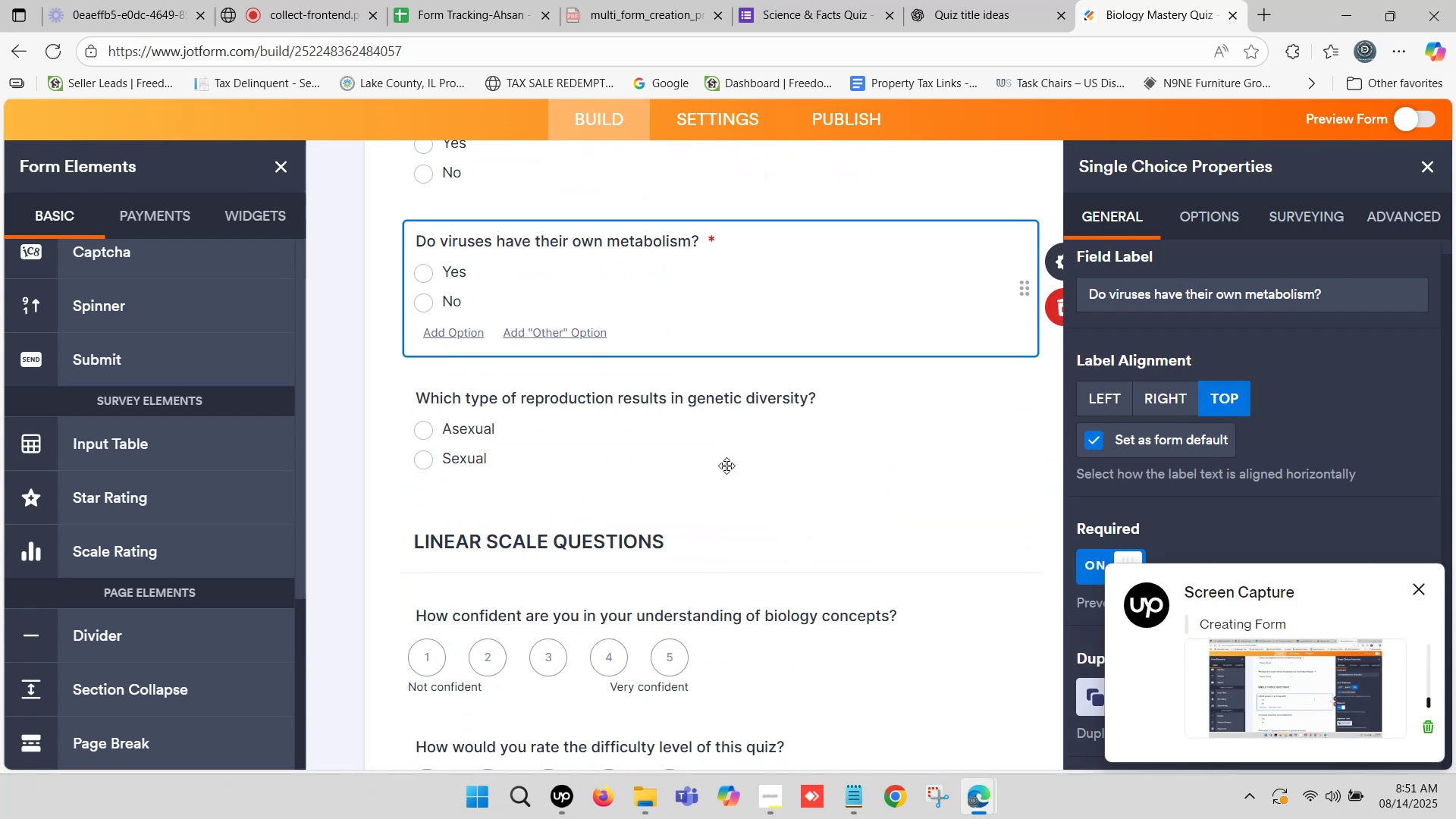 
left_click([728, 453])
 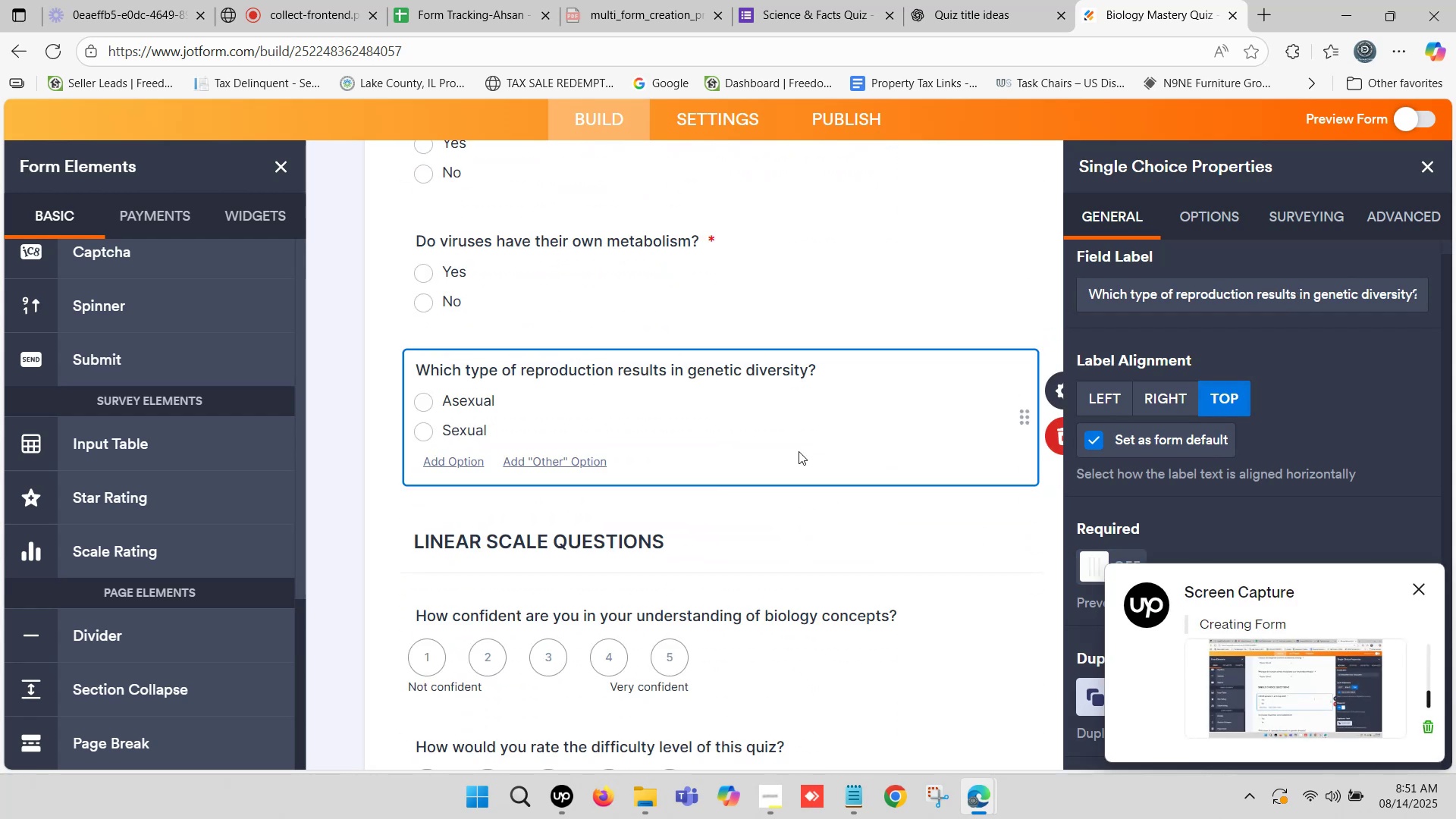 
scroll: coordinate [1129, 438], scroll_direction: down, amount: 2.0
 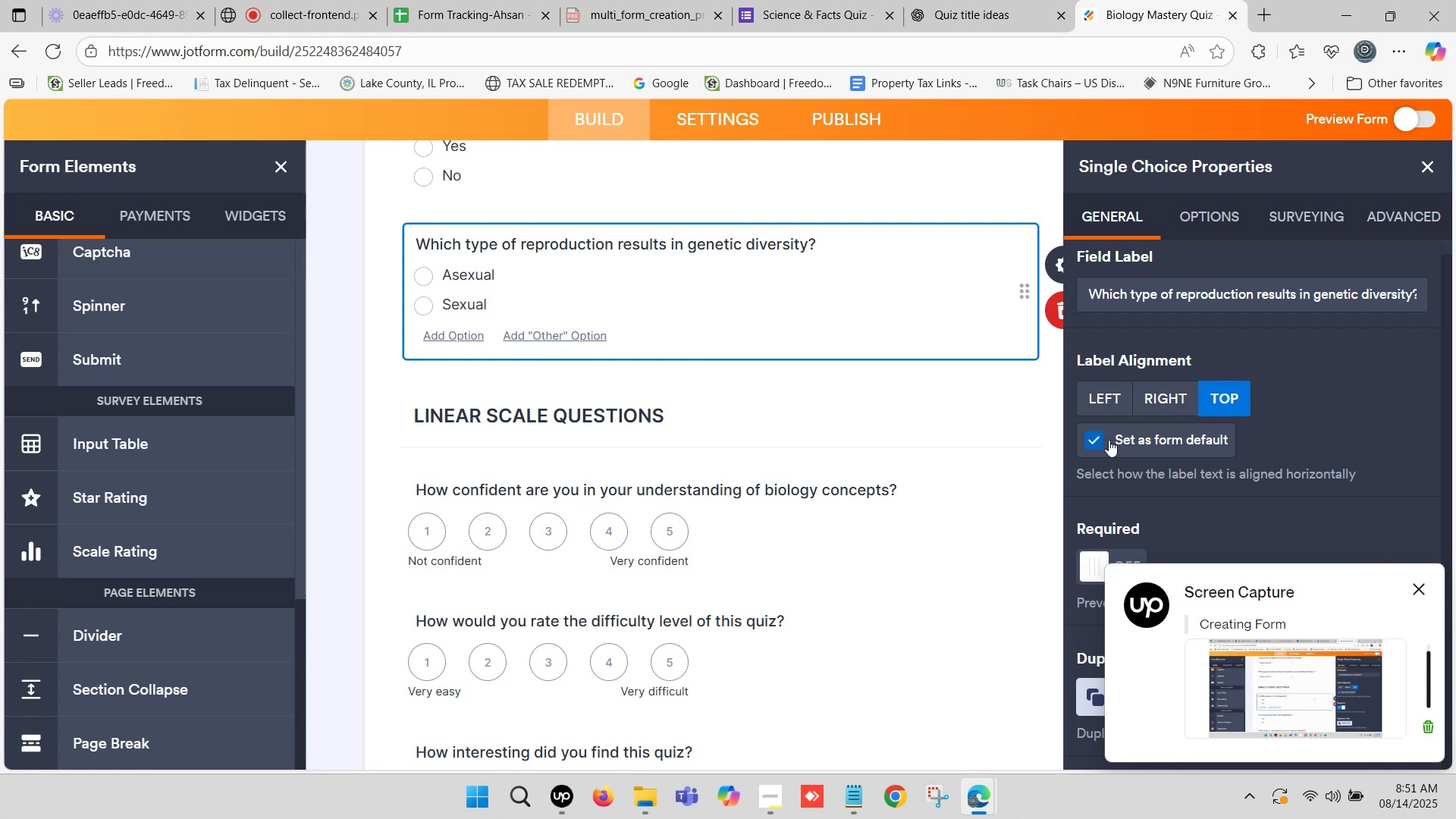 
left_click([1102, 572])
 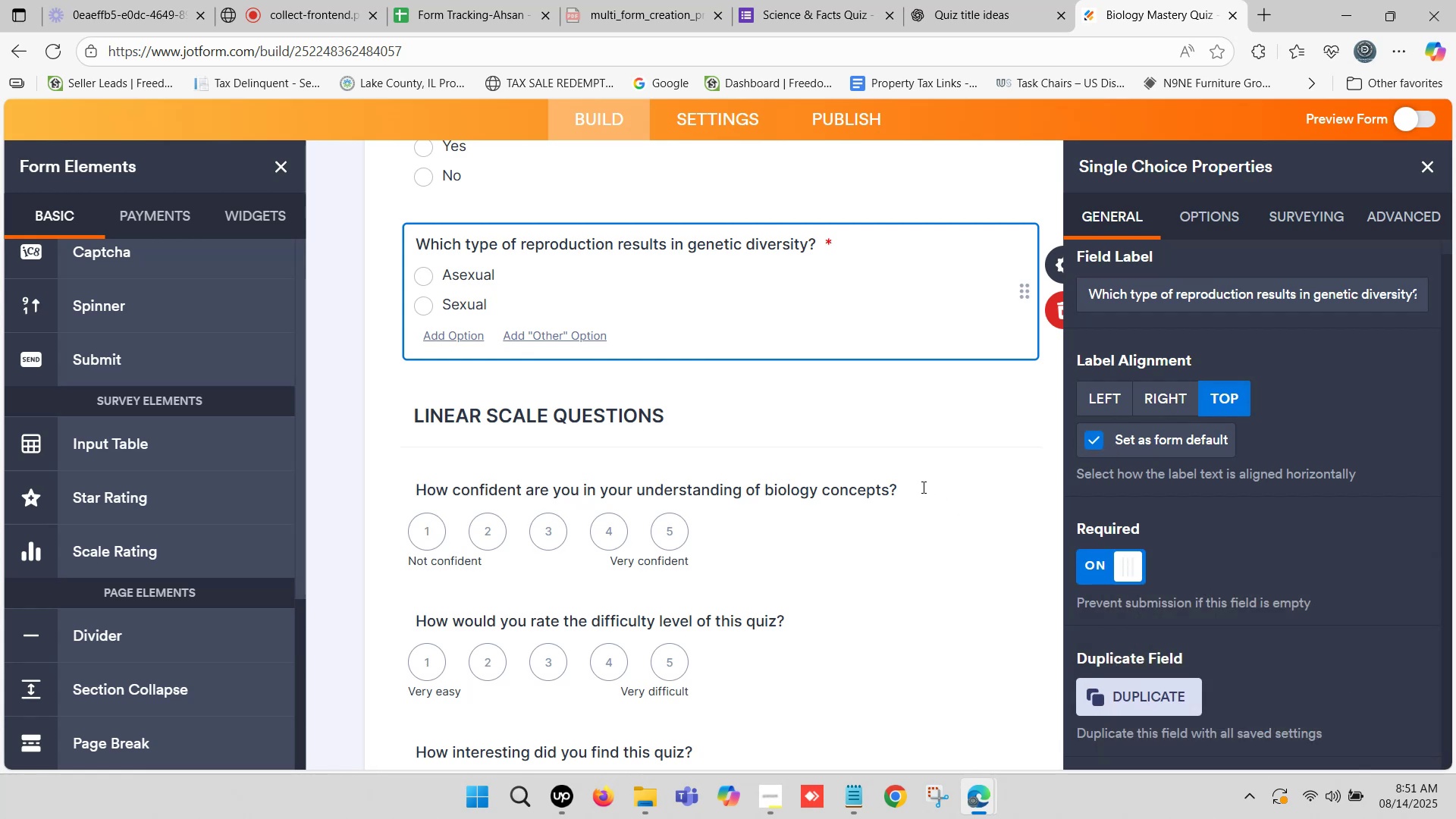 
scroll: coordinate [916, 485], scroll_direction: down, amount: 1.0
 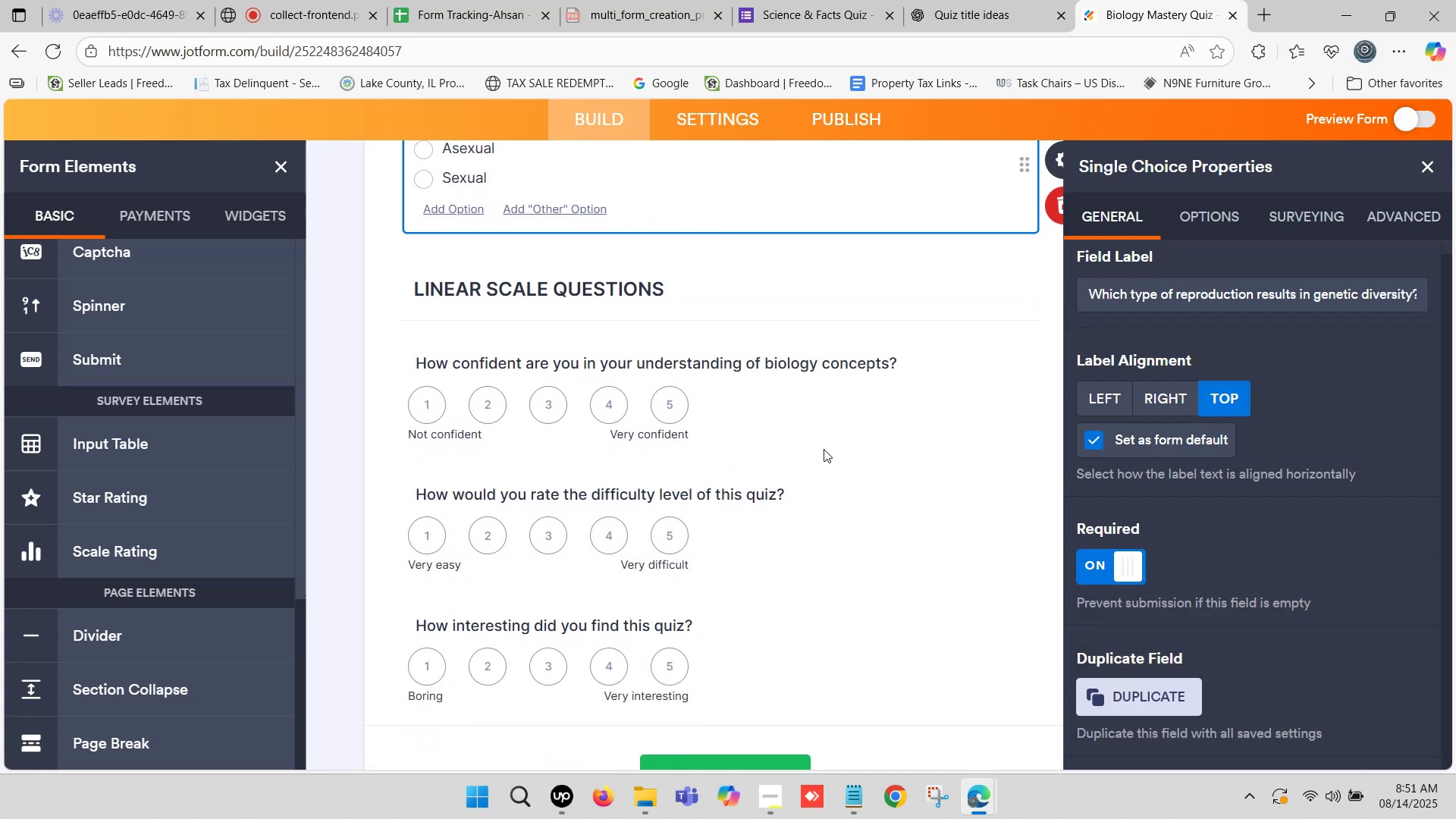 
left_click([825, 416])
 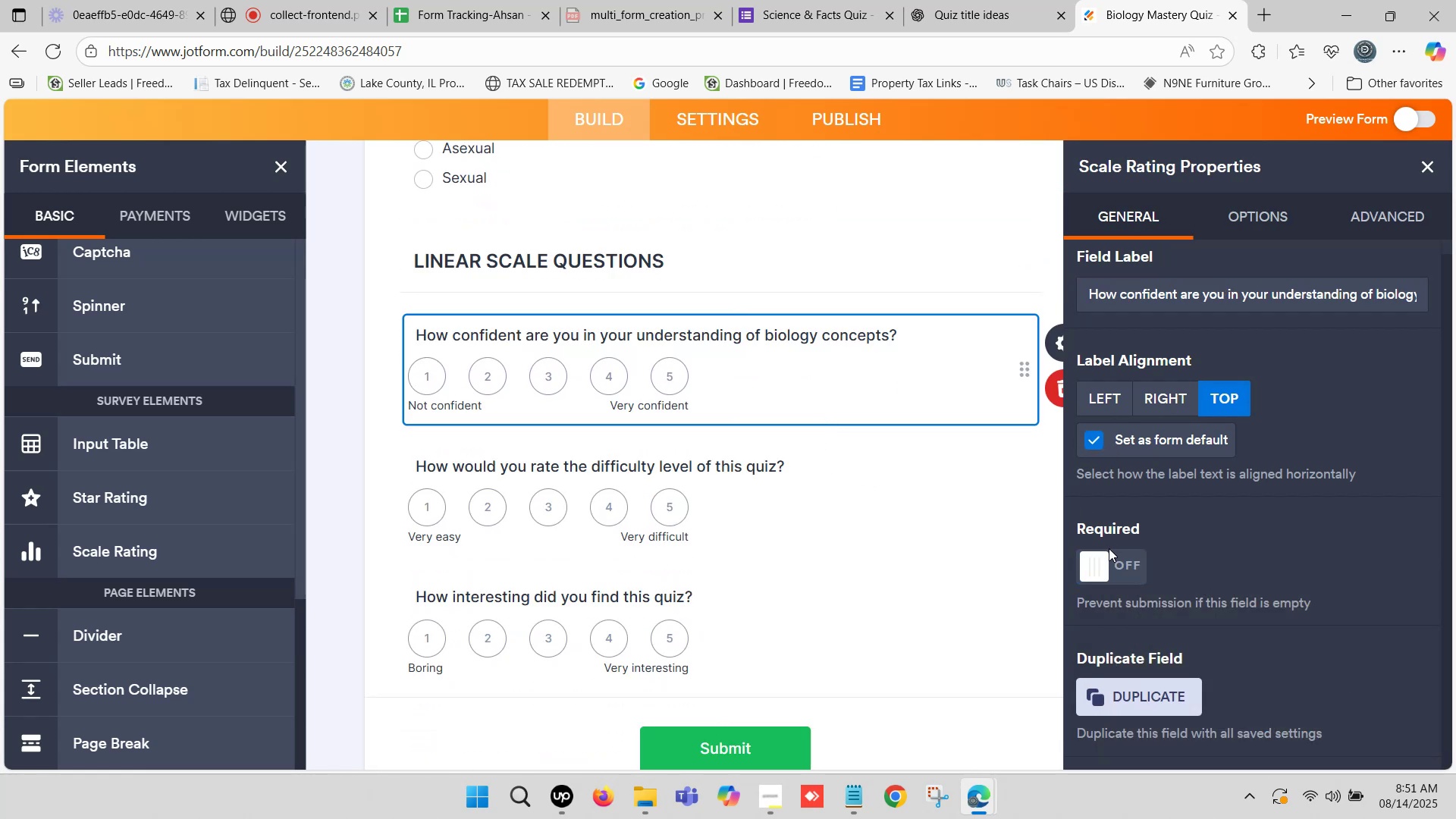 
left_click([1097, 571])
 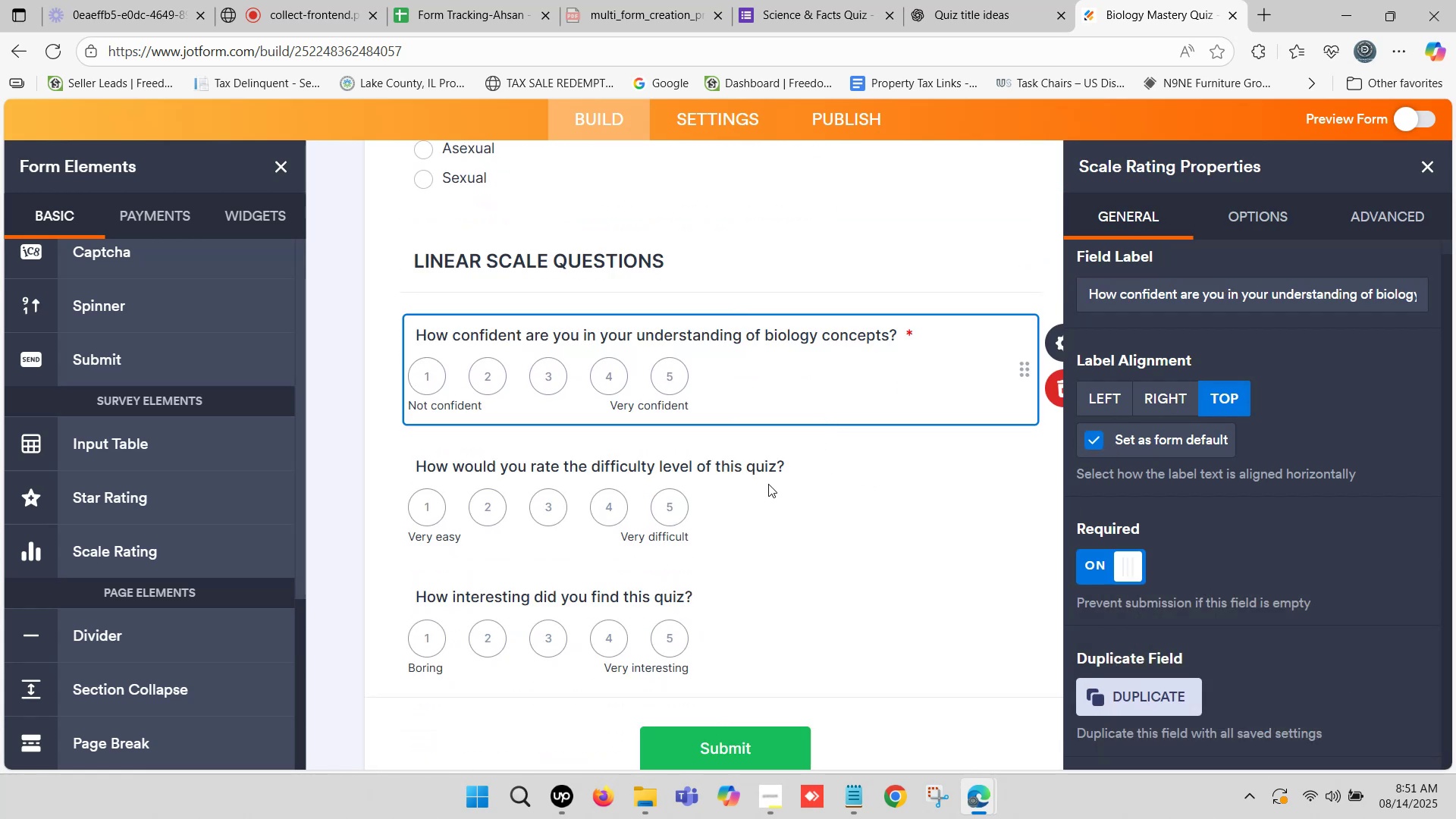 
left_click([767, 509])
 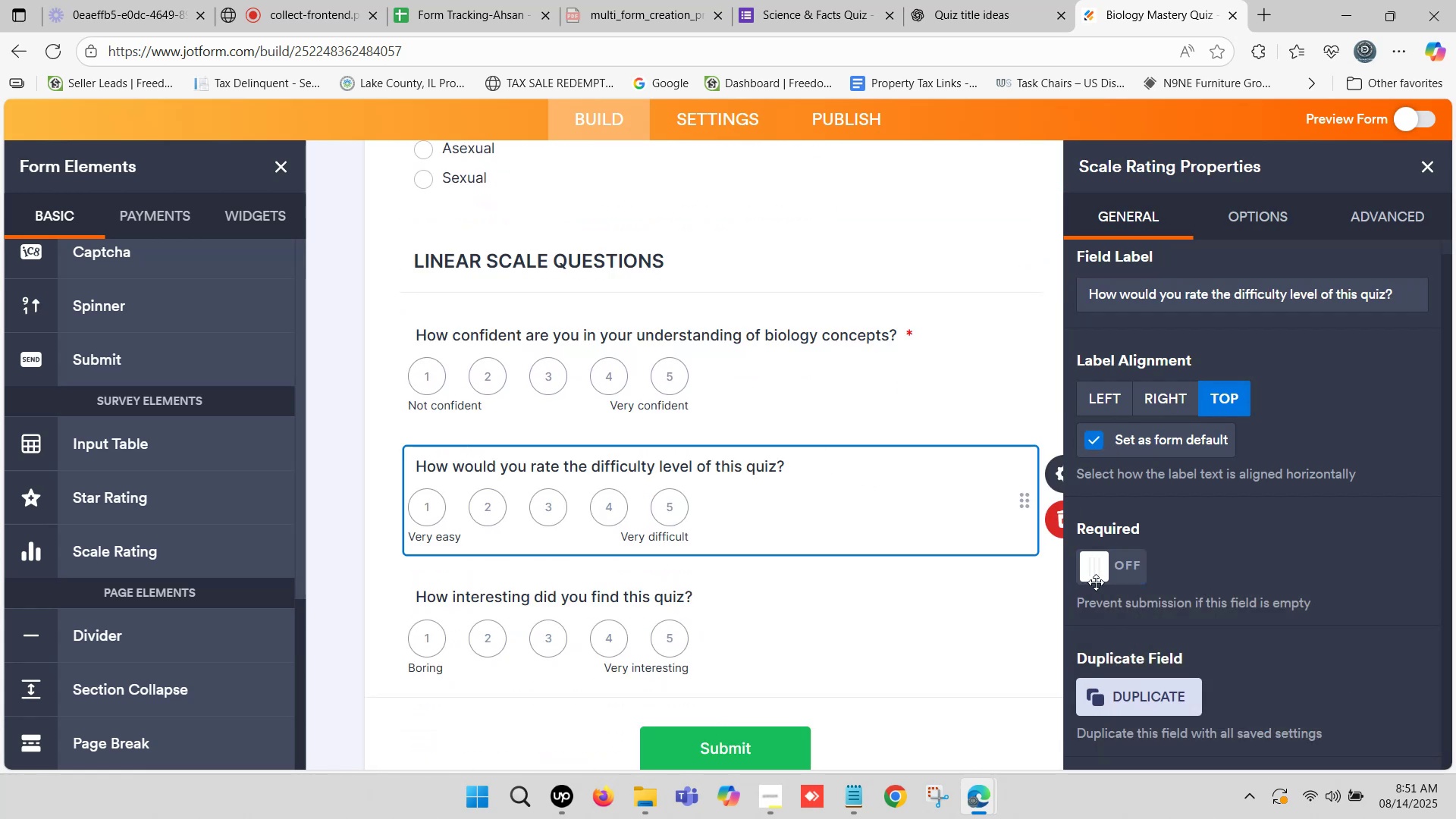 
left_click([1099, 580])
 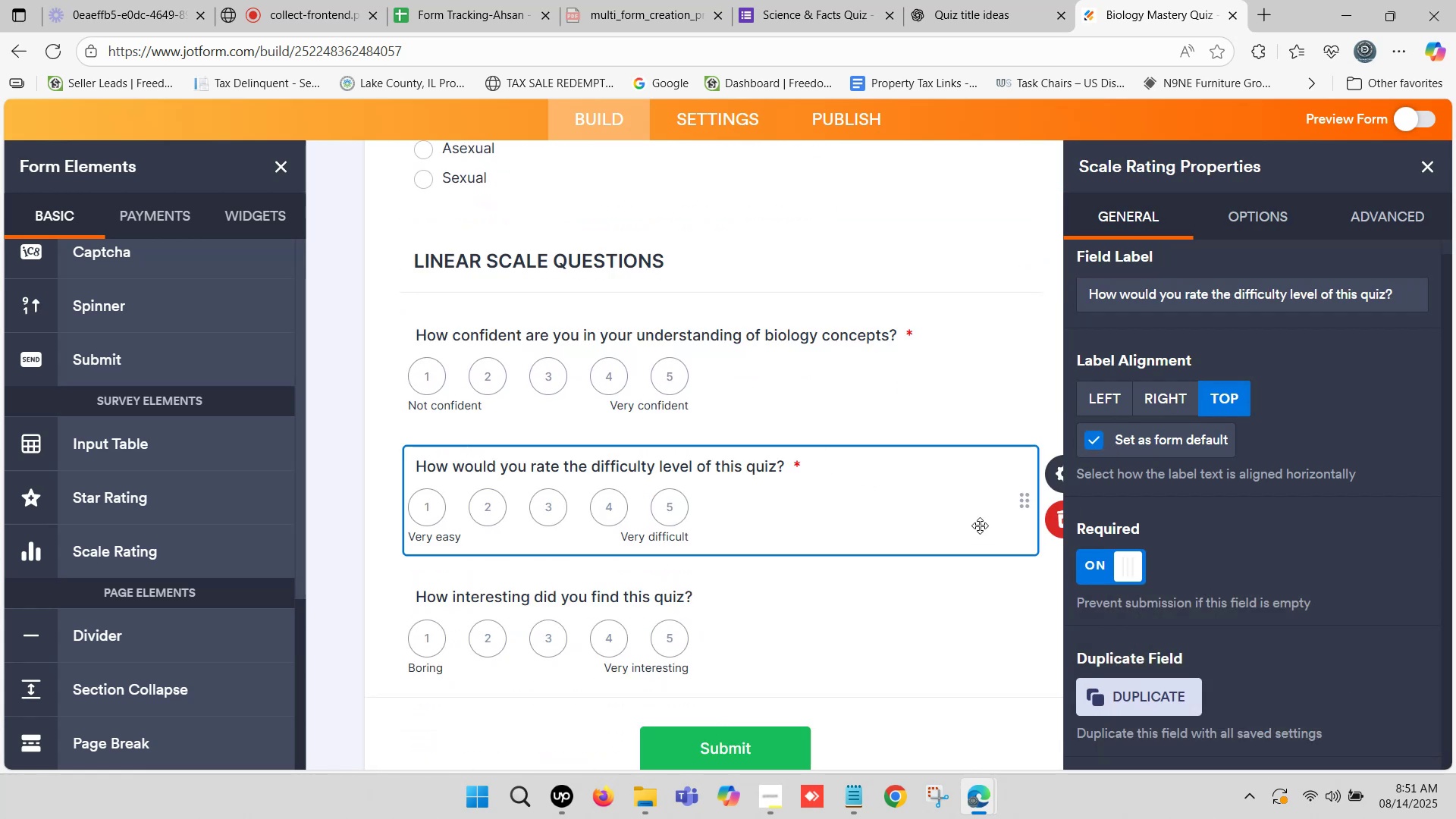 
scroll: coordinate [879, 485], scroll_direction: down, amount: 1.0
 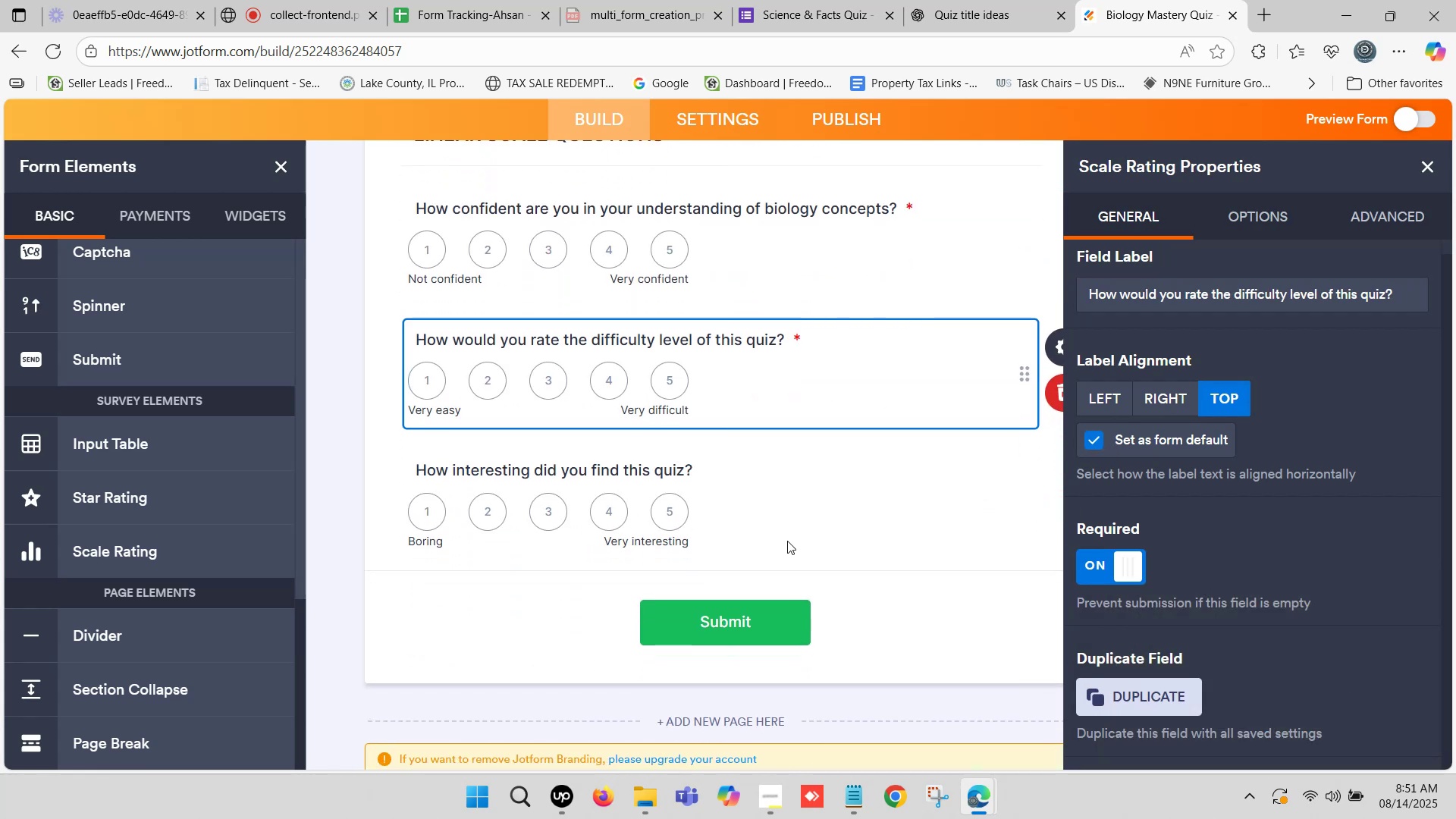 
left_click([767, 508])
 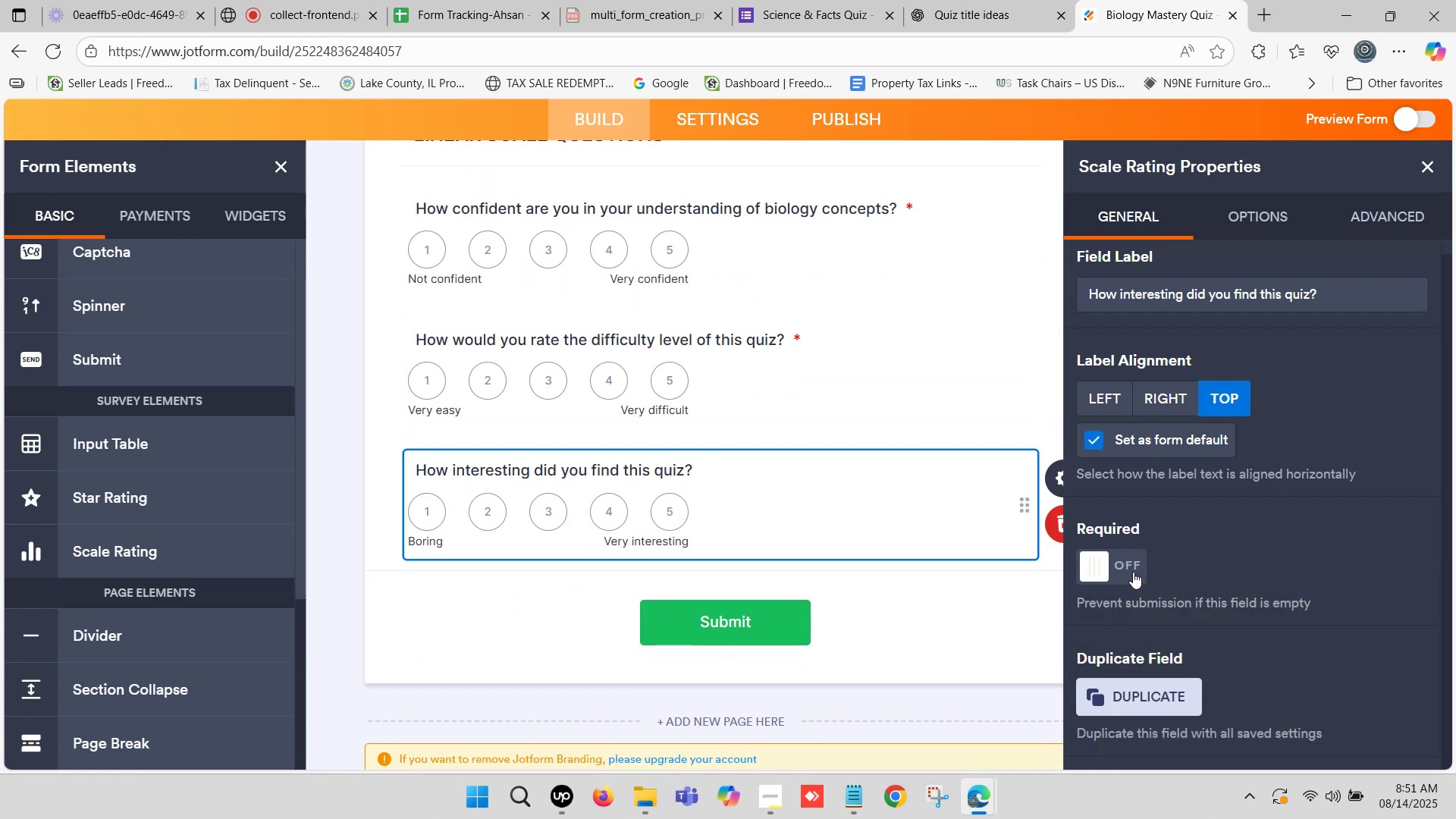 
left_click([1103, 560])
 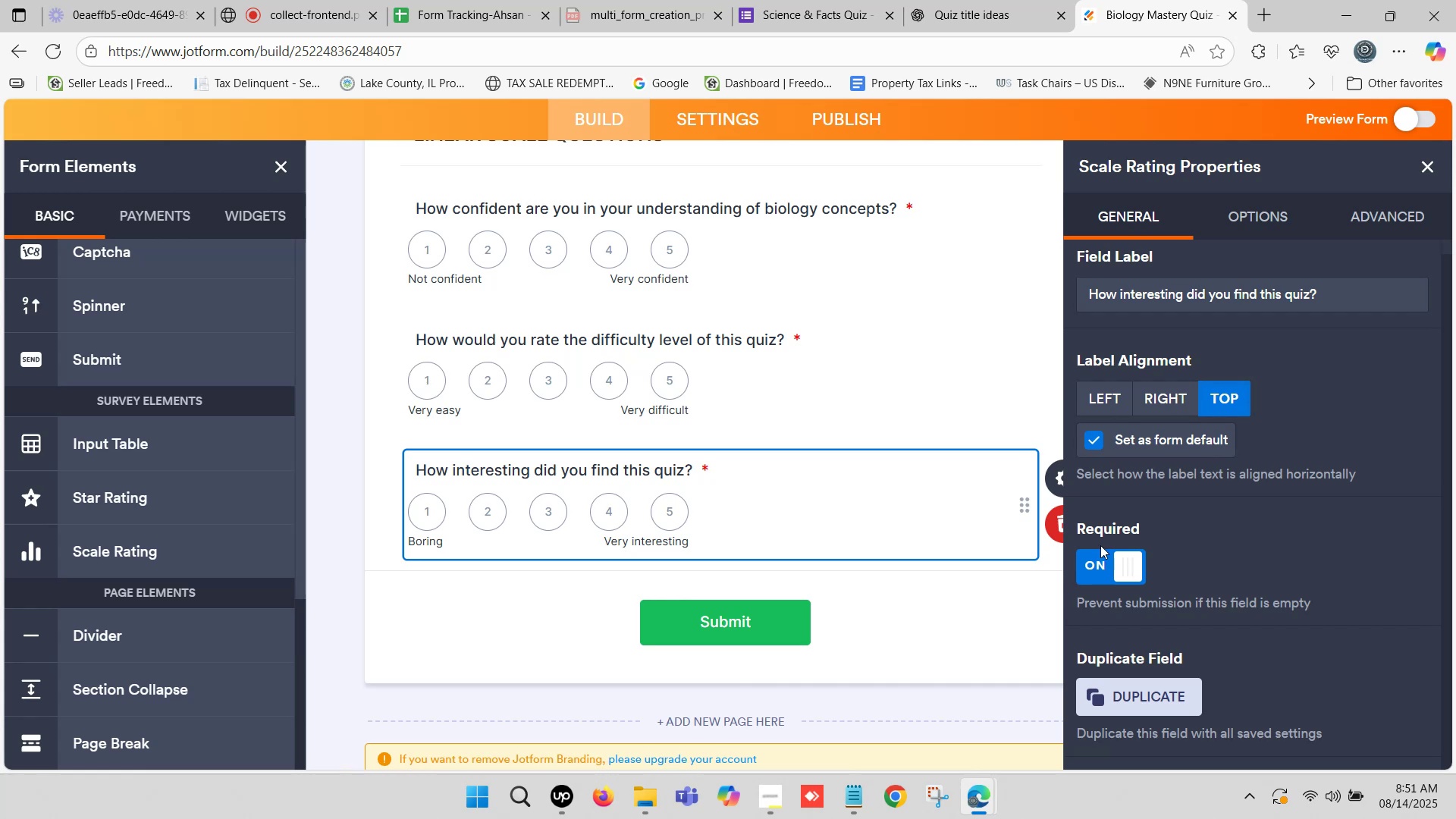 
scroll: coordinate [689, 450], scroll_direction: up, amount: 3.0
 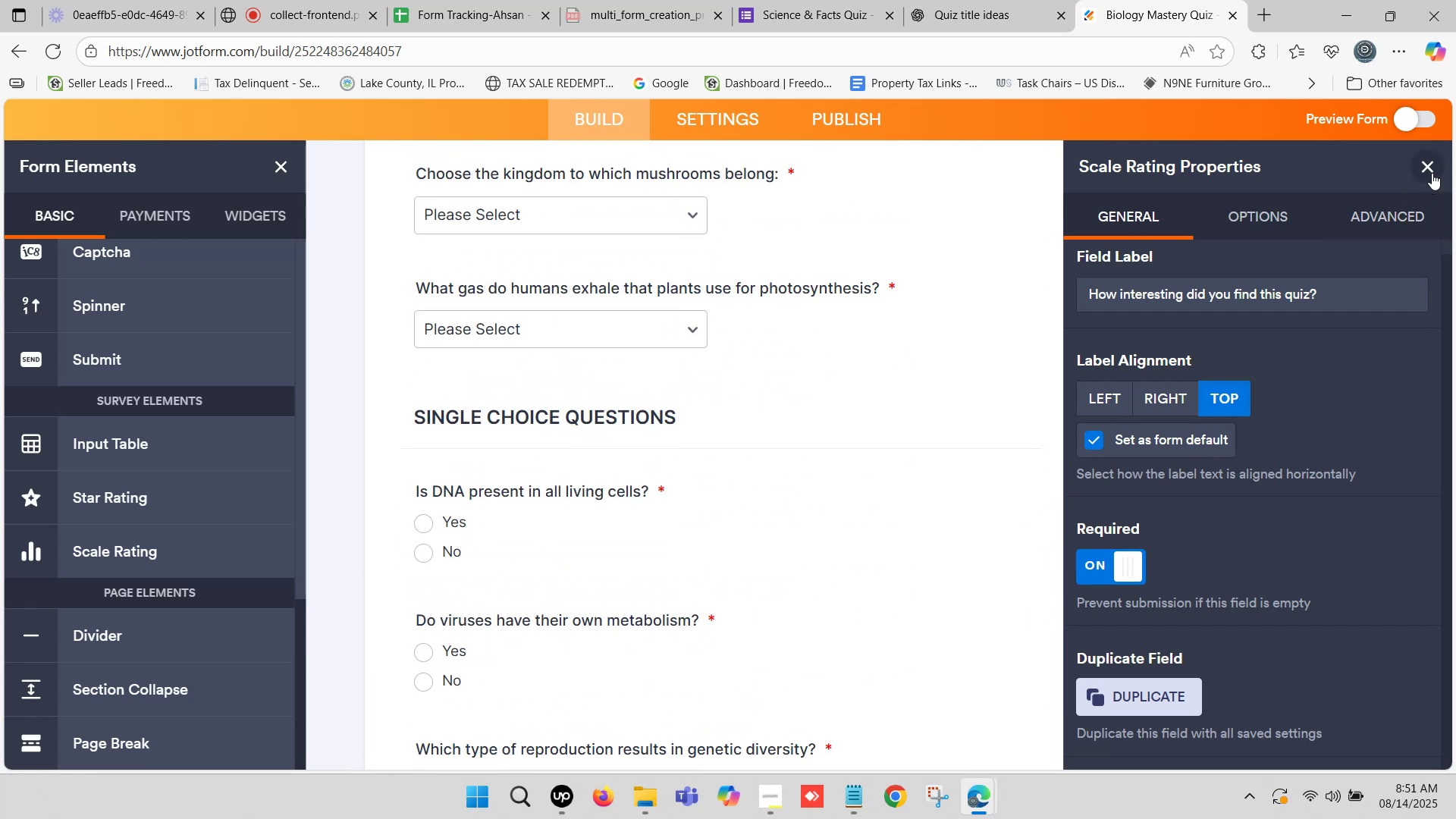 
left_click([1429, 166])
 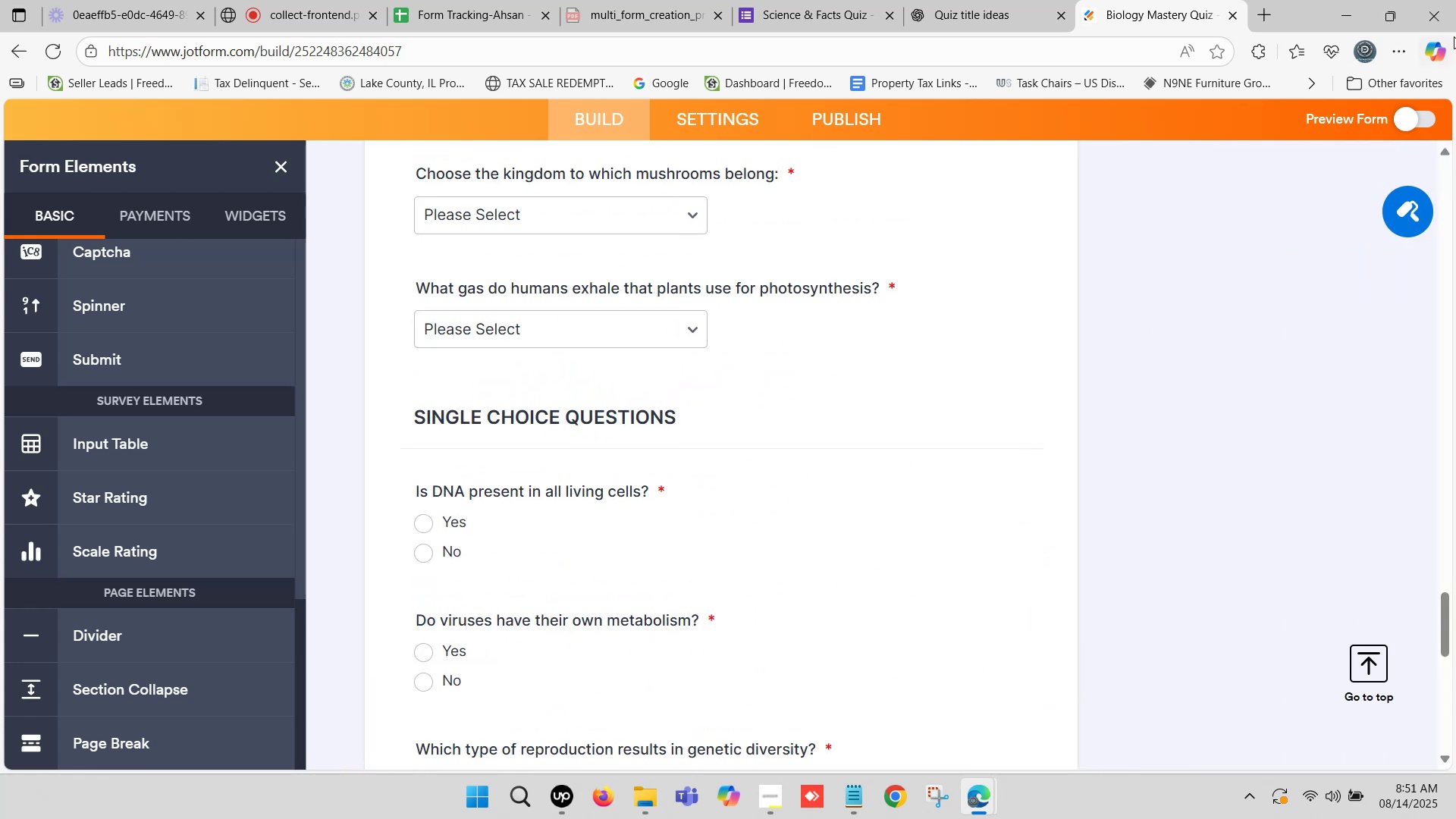 
scroll: coordinate [876, 371], scroll_direction: up, amount: 14.0
 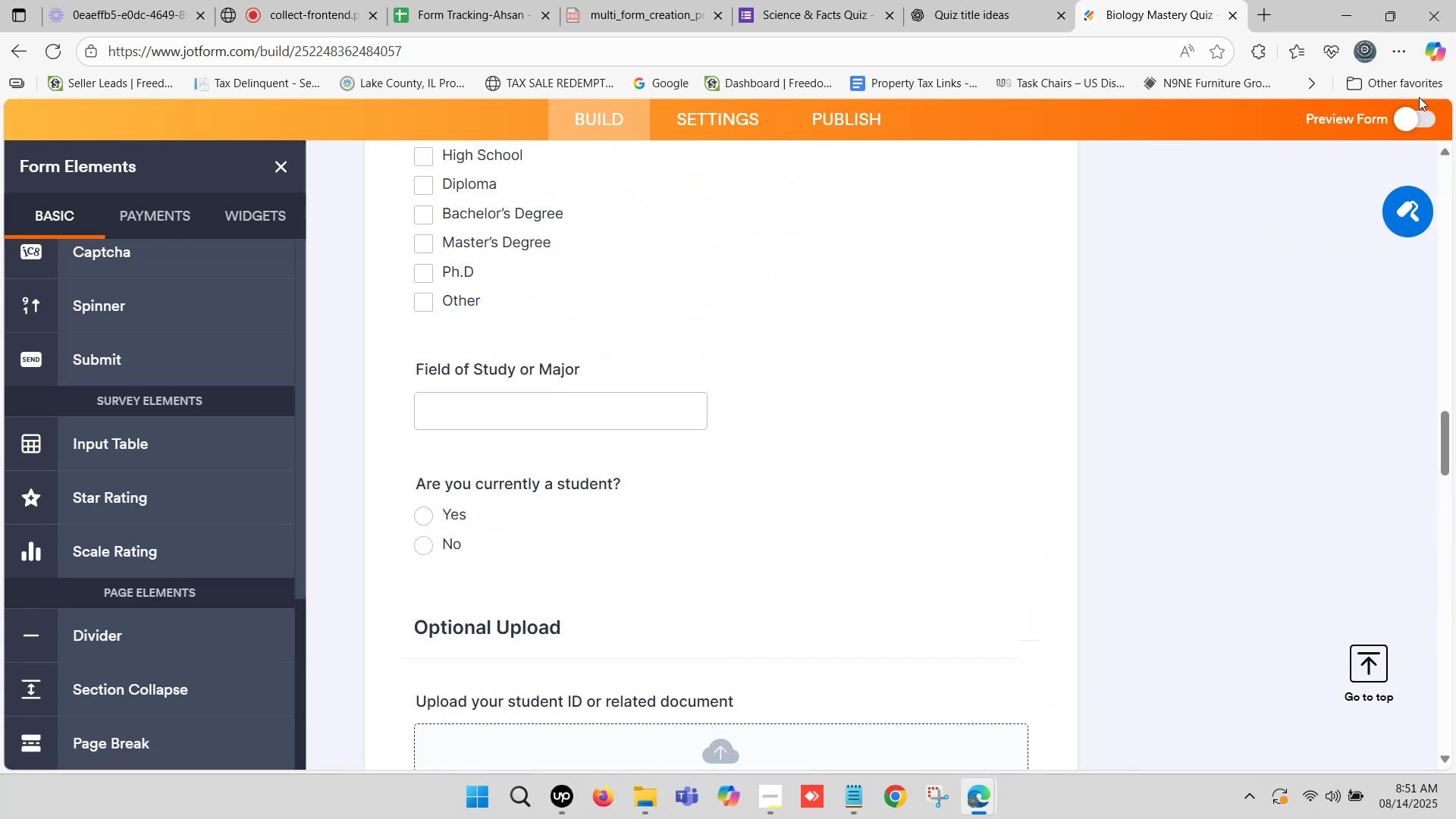 
left_click([1401, 117])
 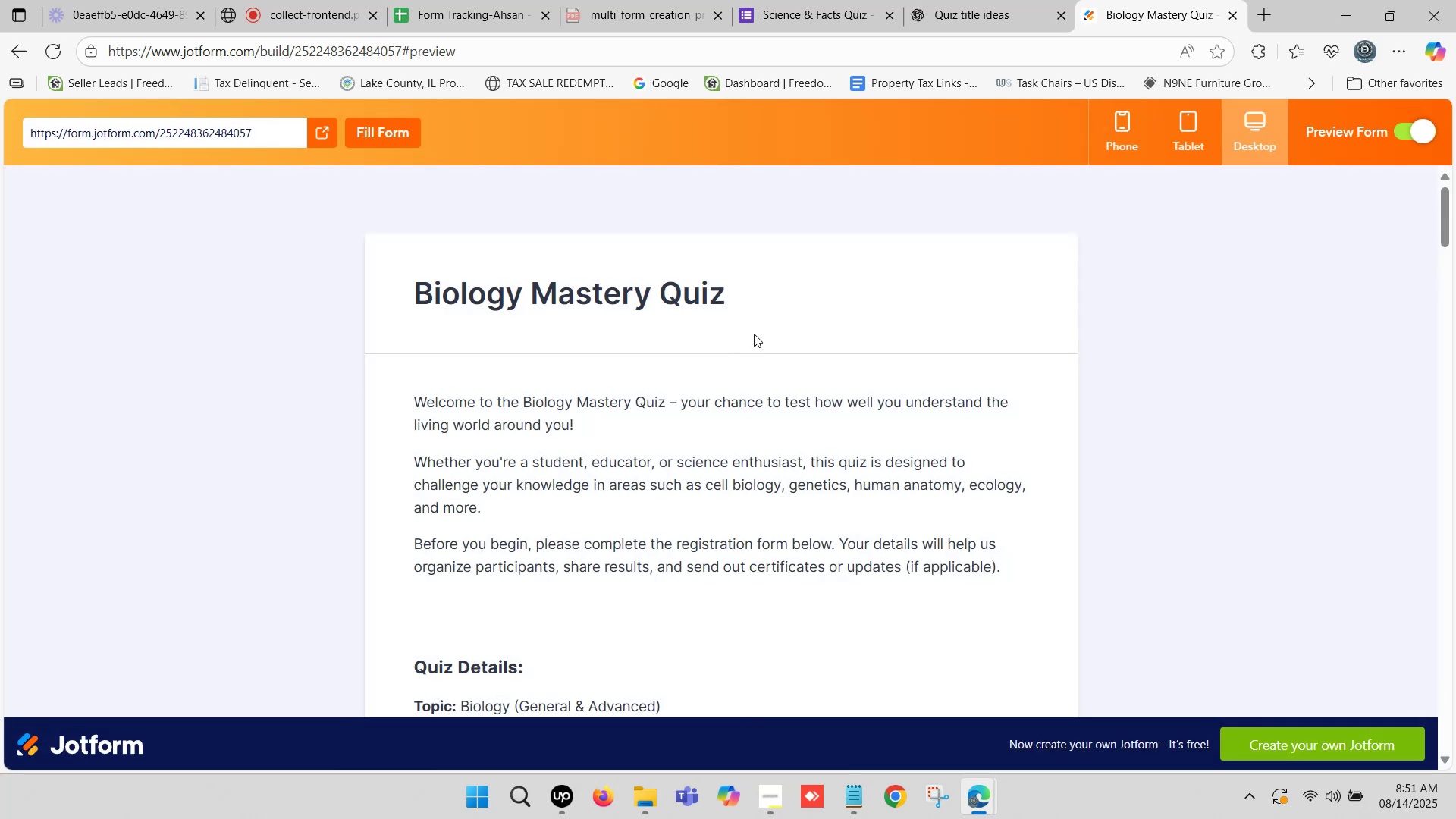 
left_click_drag(start_coordinate=[415, 277], to_coordinate=[717, 306])
 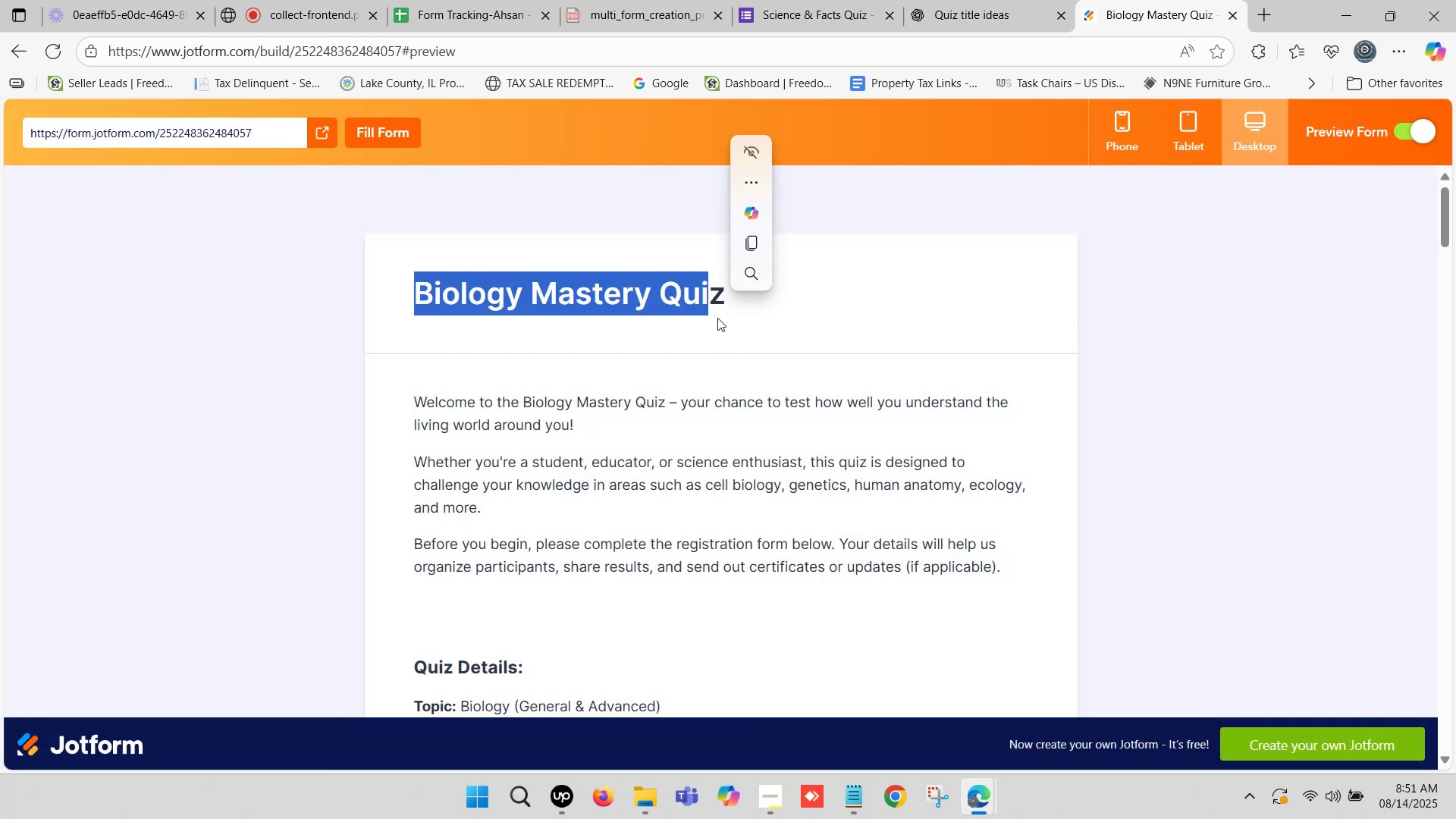 
scroll: coordinate [621, 327], scroll_direction: down, amount: 3.0
 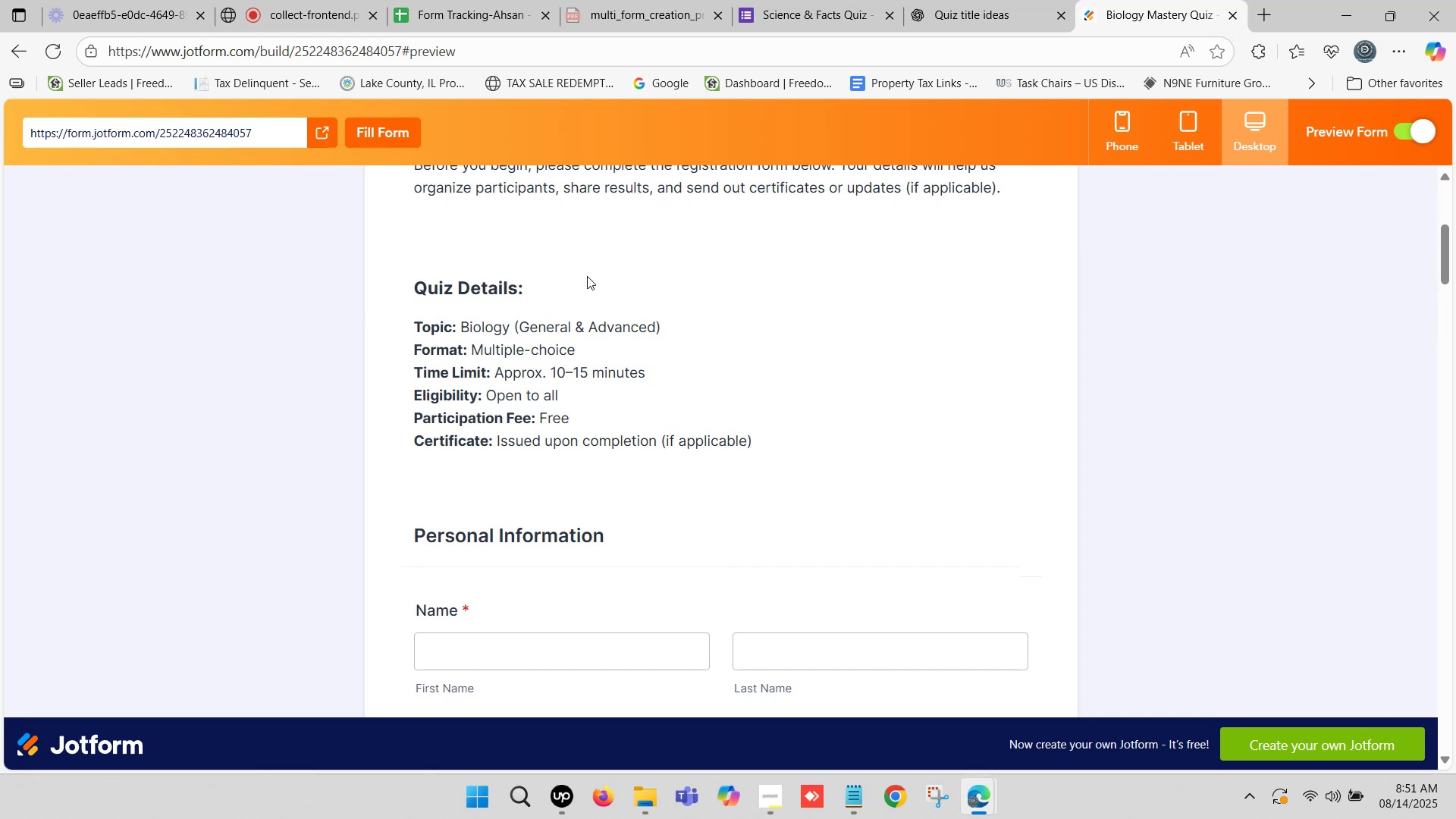 
wait(10.24)
 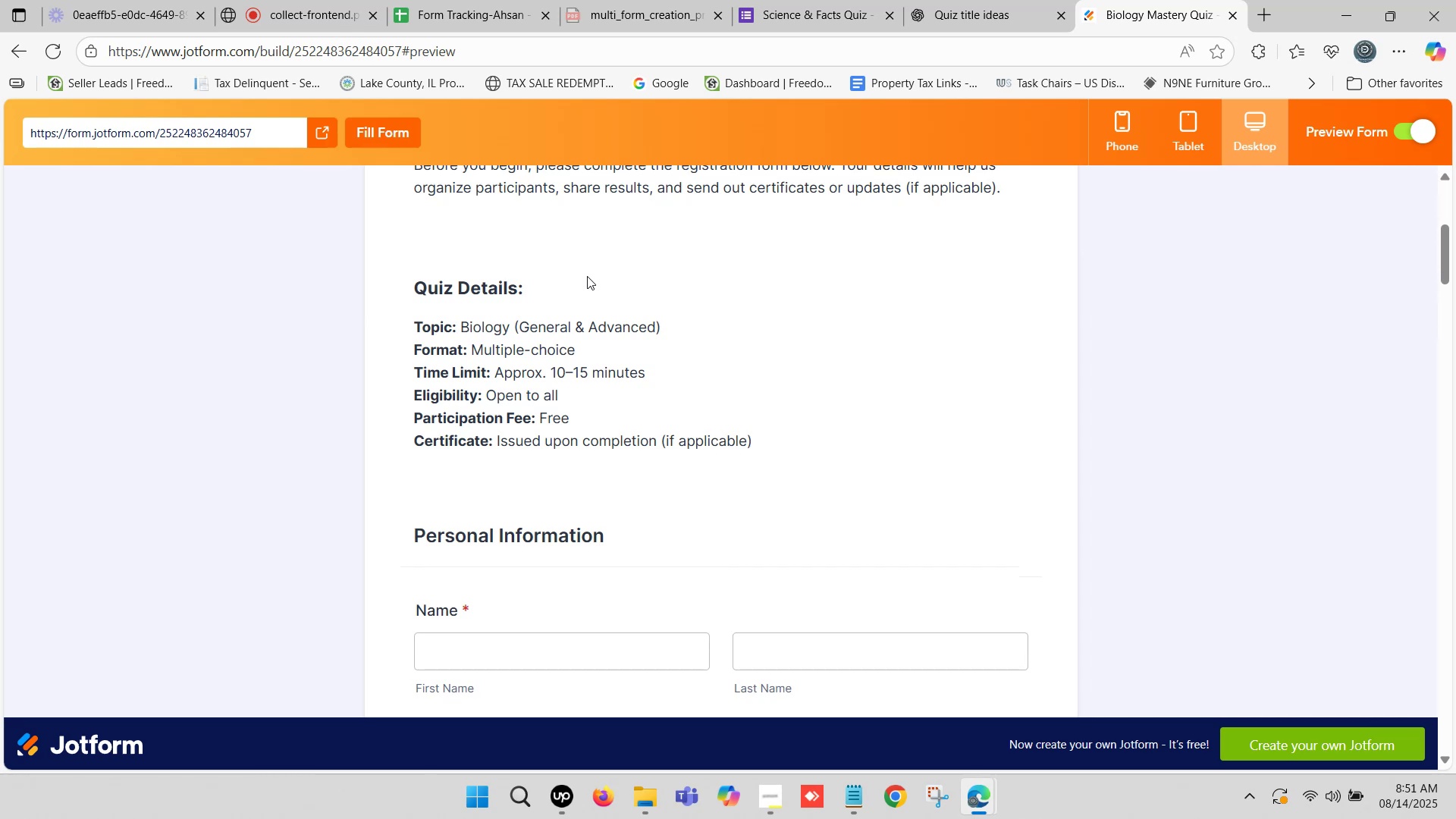 
scroll: coordinate [571, 282], scroll_direction: up, amount: 5.0
 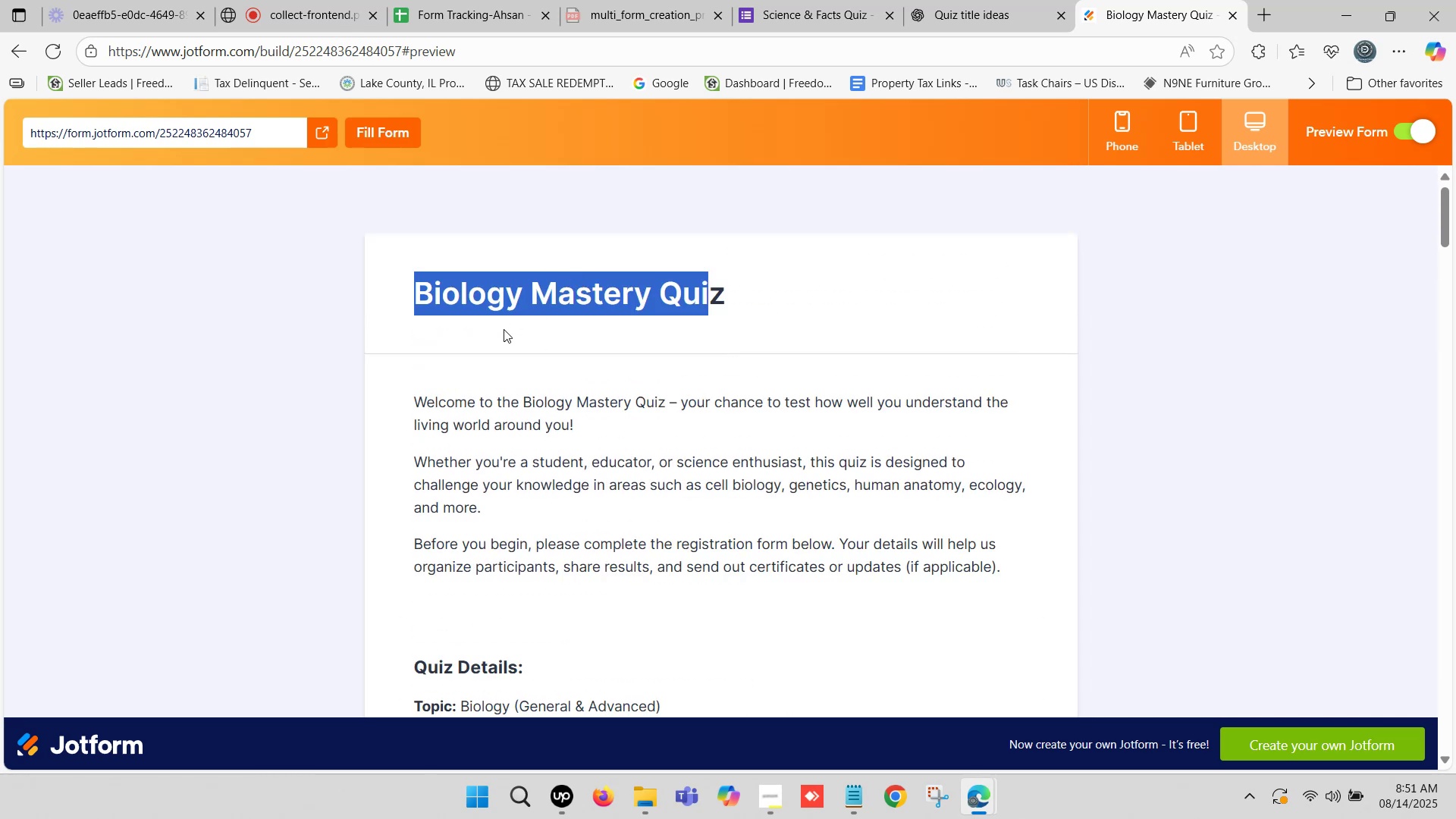 
left_click([491, 331])
 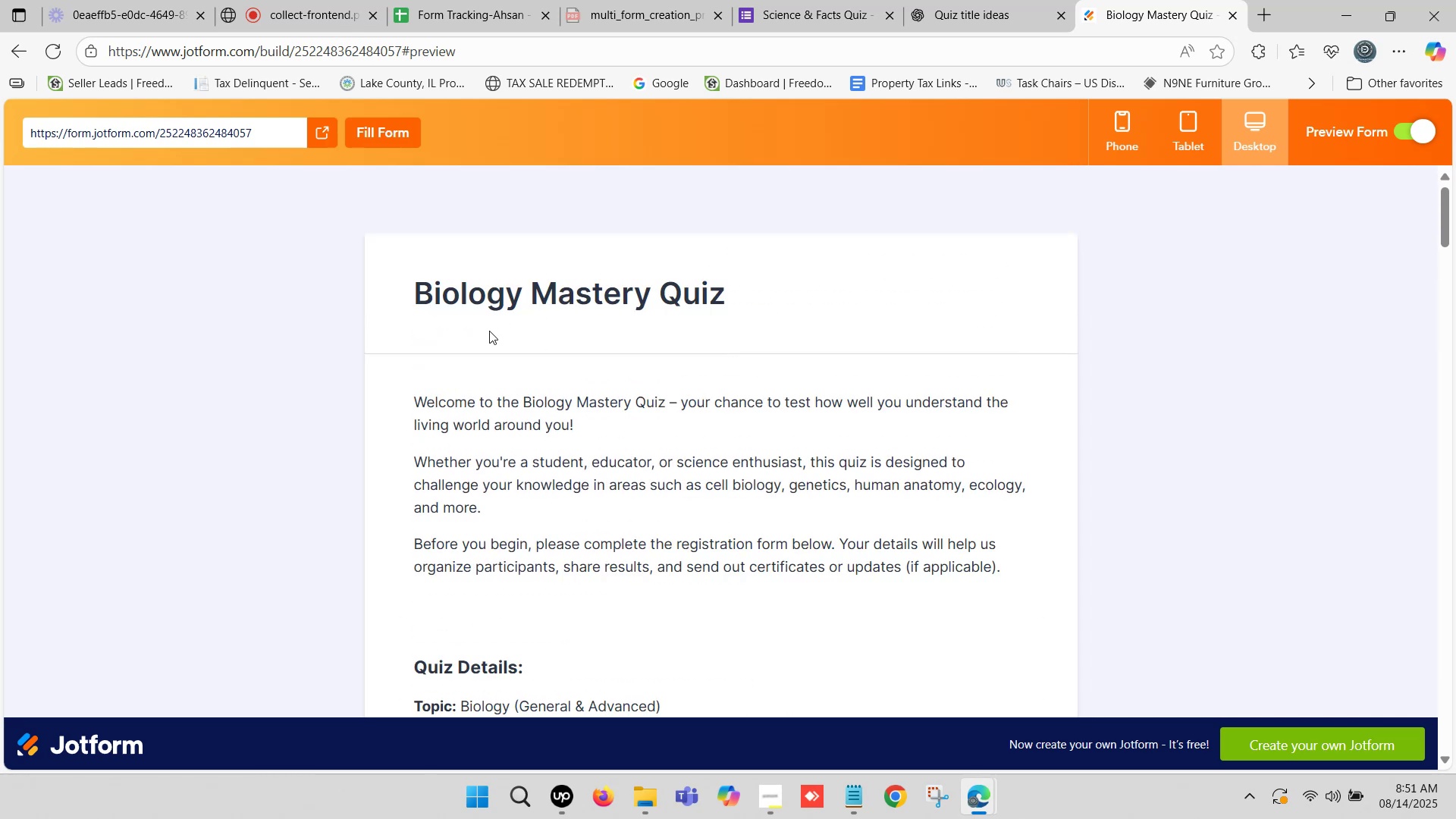 
scroll: coordinate [479, 328], scroll_direction: down, amount: 1.0
 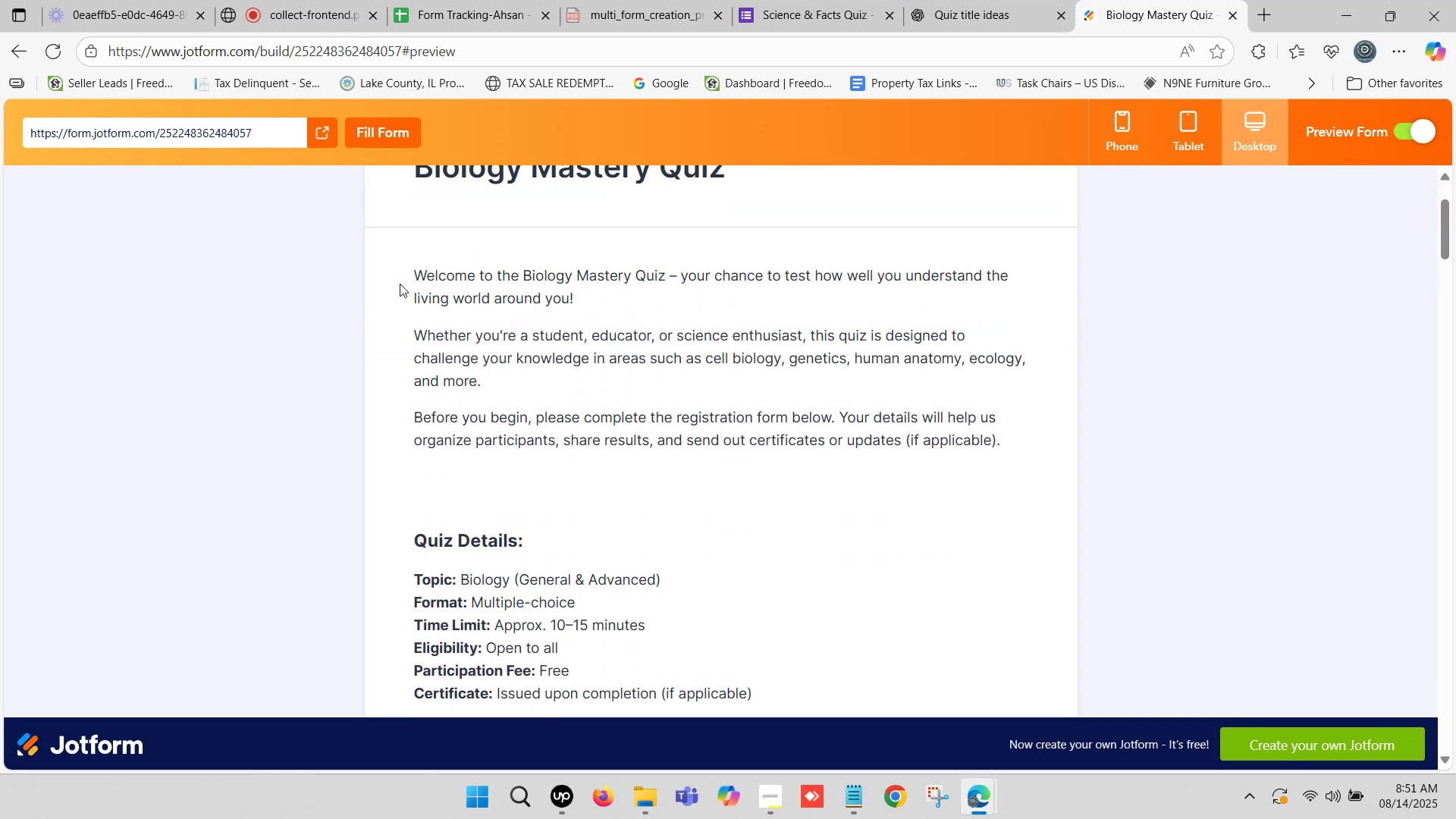 
left_click_drag(start_coordinate=[412, 274], to_coordinate=[1005, 438])
 